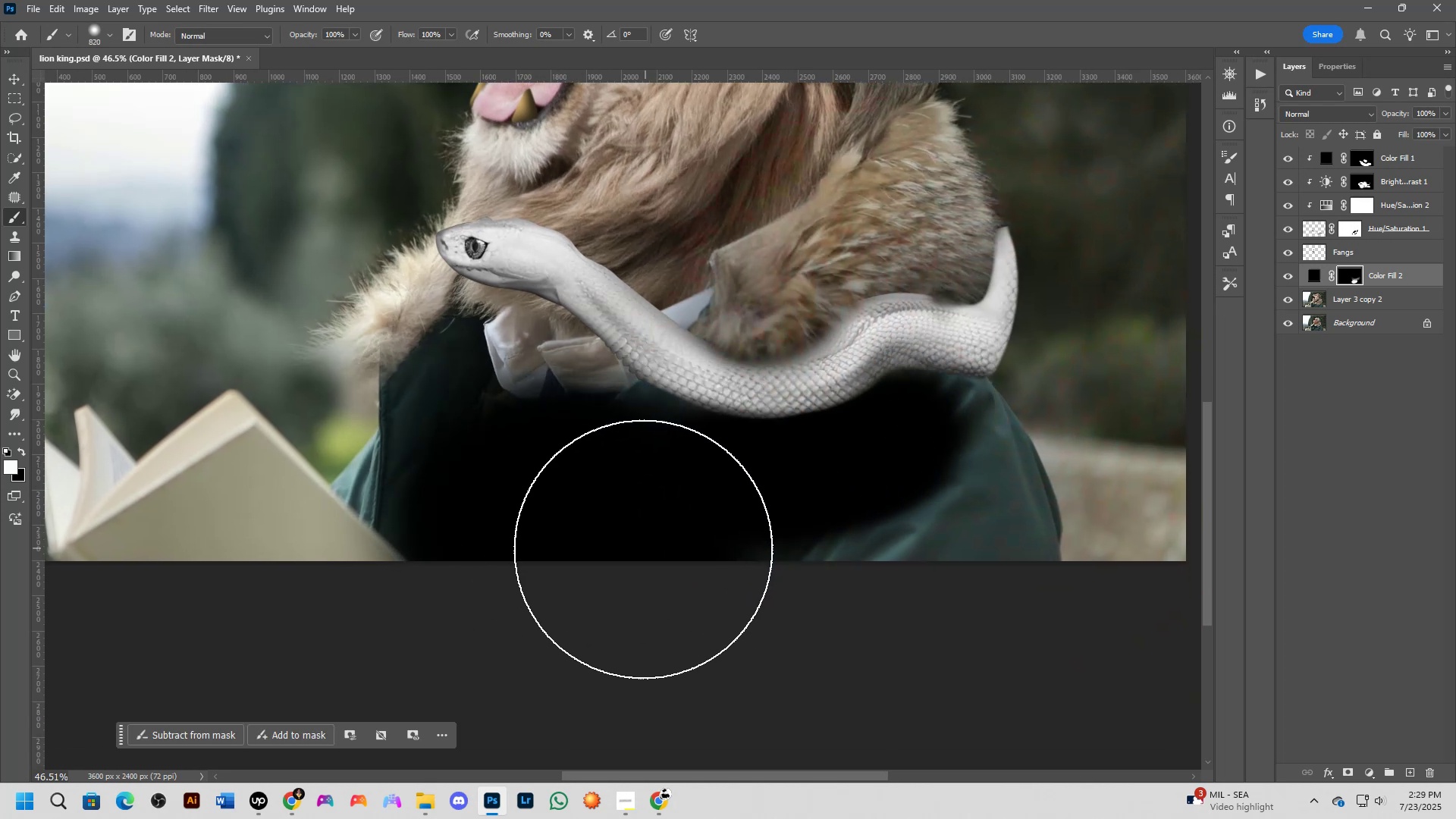 
key(X)
 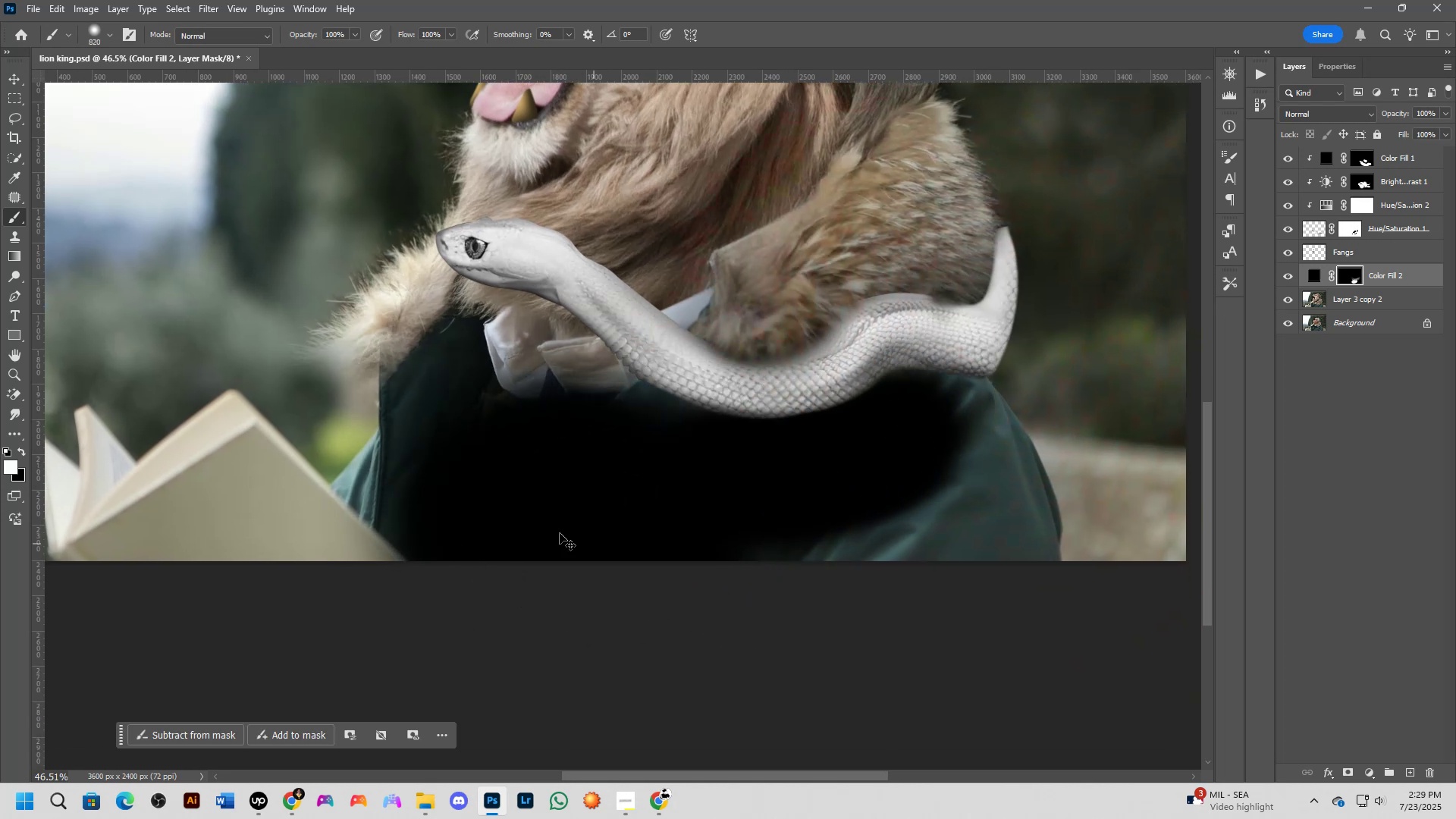 
left_click_drag(start_coordinate=[536, 497], to_coordinate=[1004, 537])
 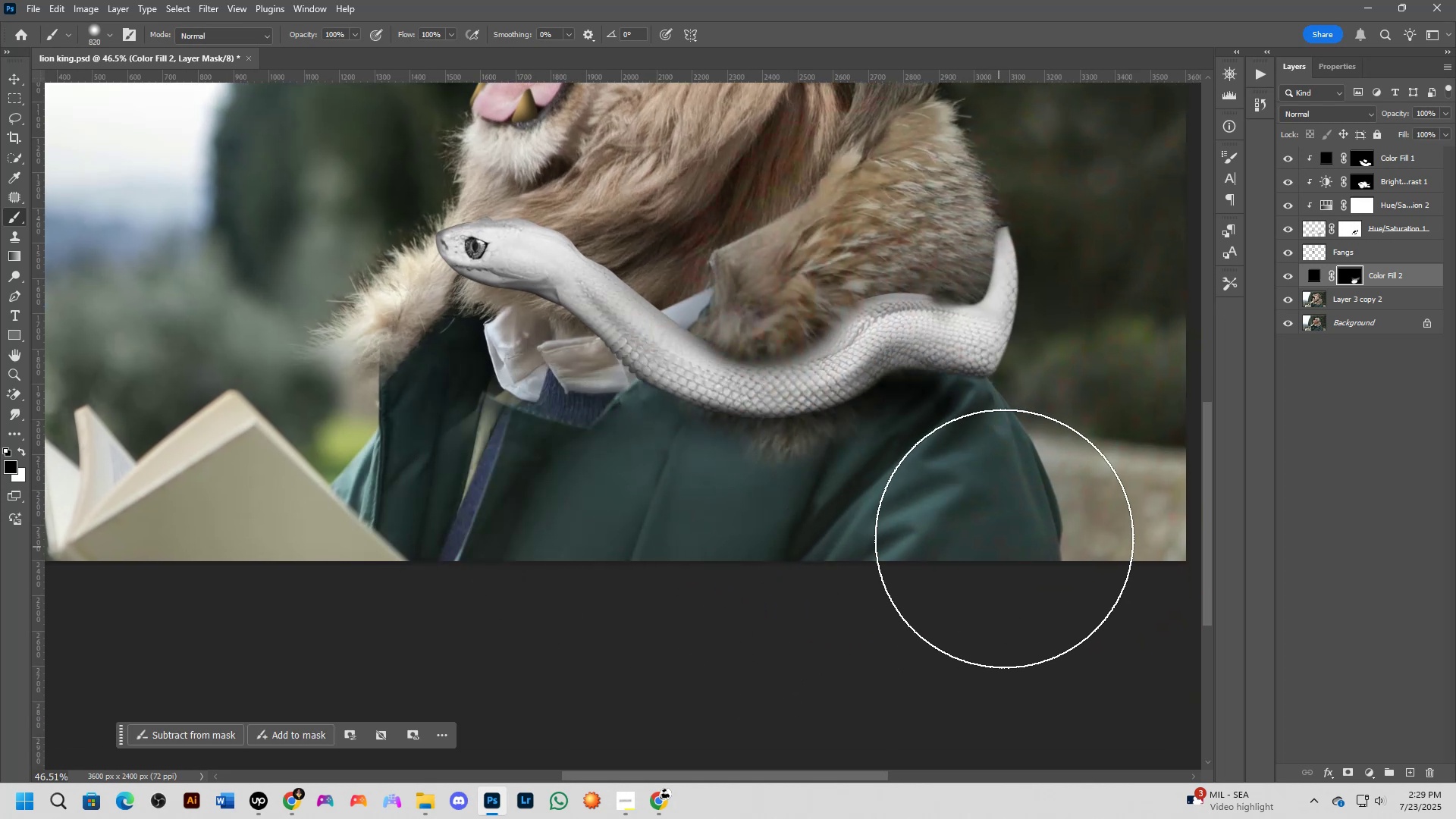 
left_click_drag(start_coordinate=[999, 507], to_coordinate=[938, 554])
 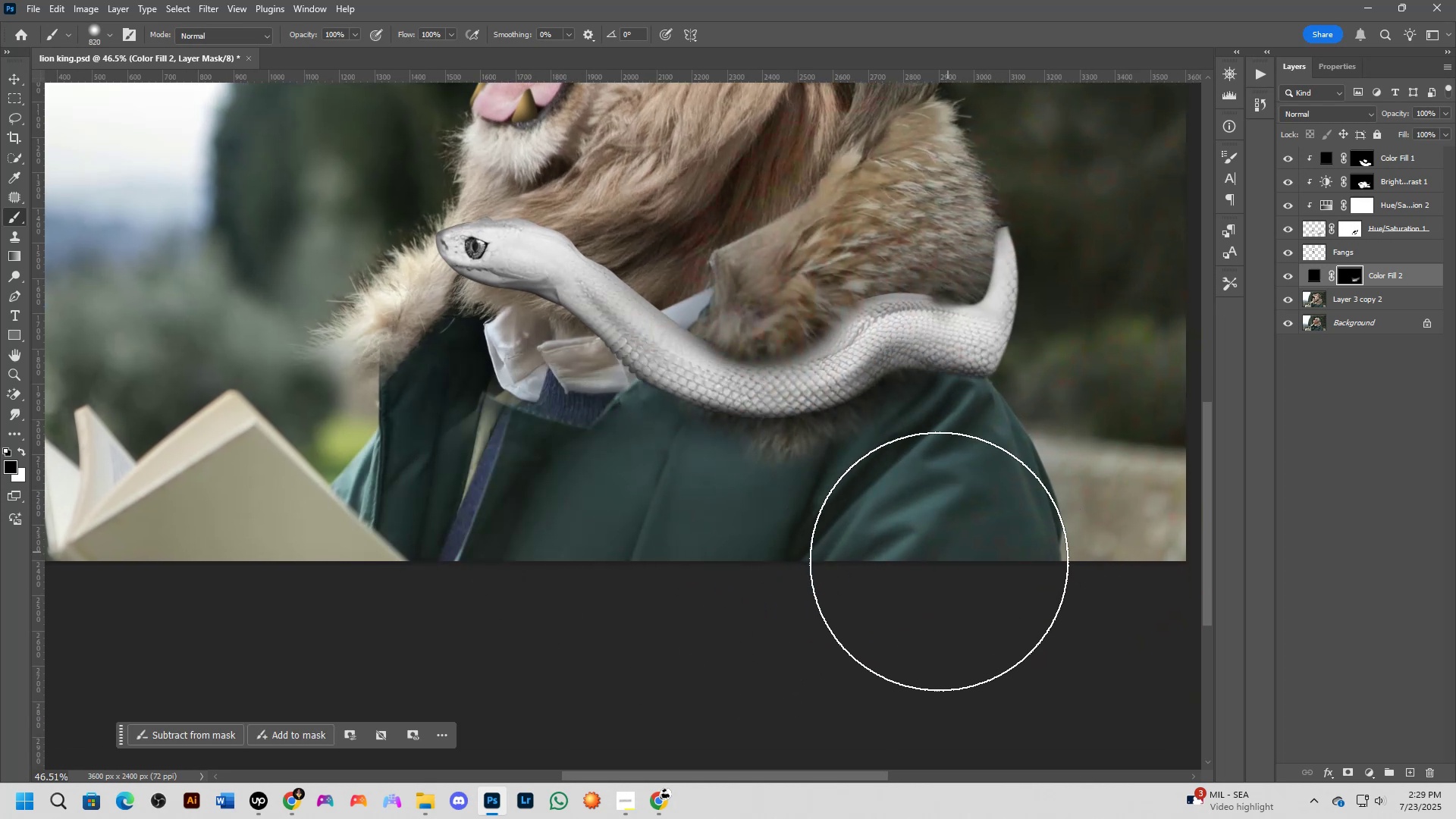 
left_click_drag(start_coordinate=[965, 526], to_coordinate=[986, 510])
 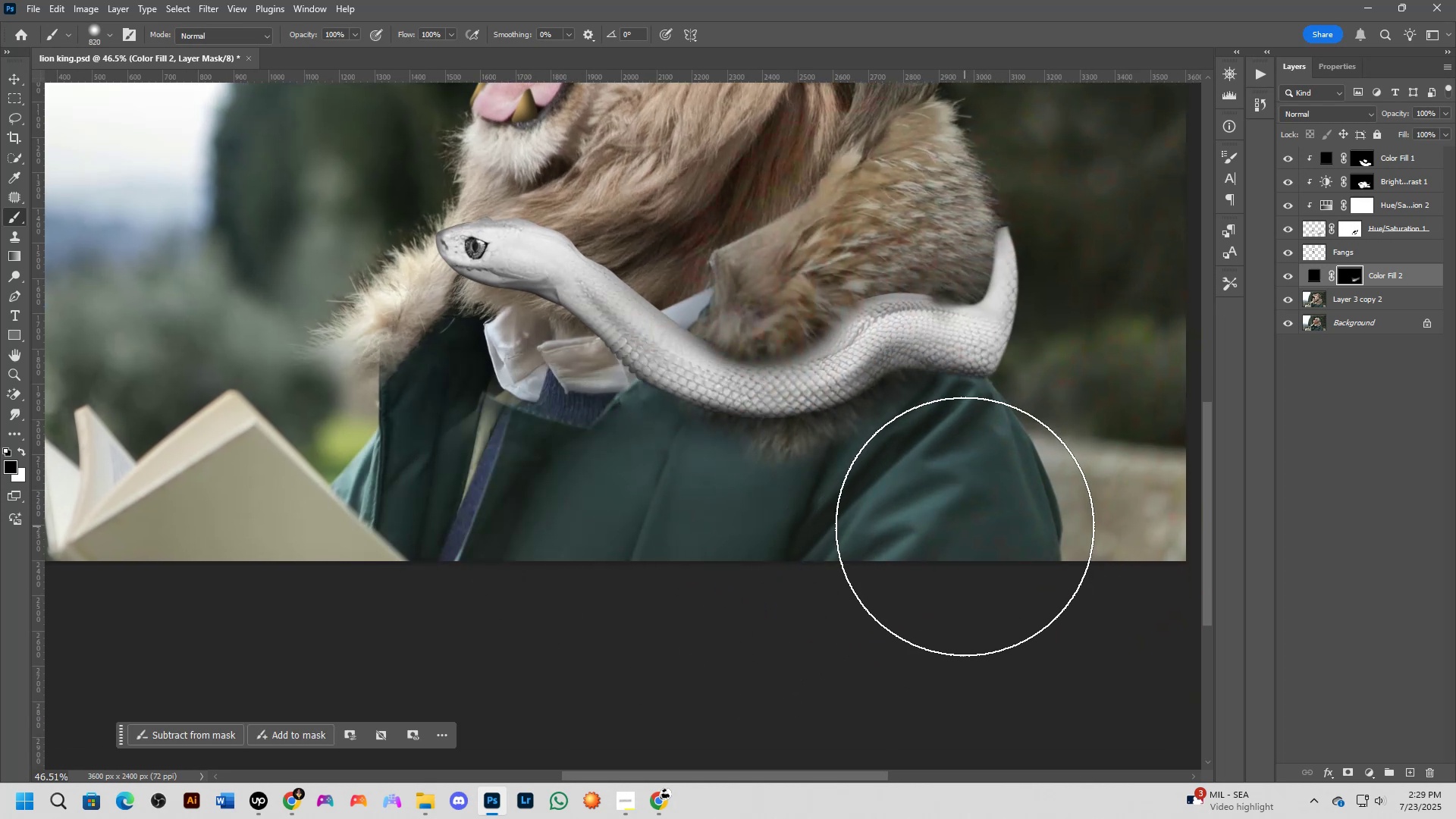 
left_click_drag(start_coordinate=[988, 508], to_coordinate=[903, 558])
 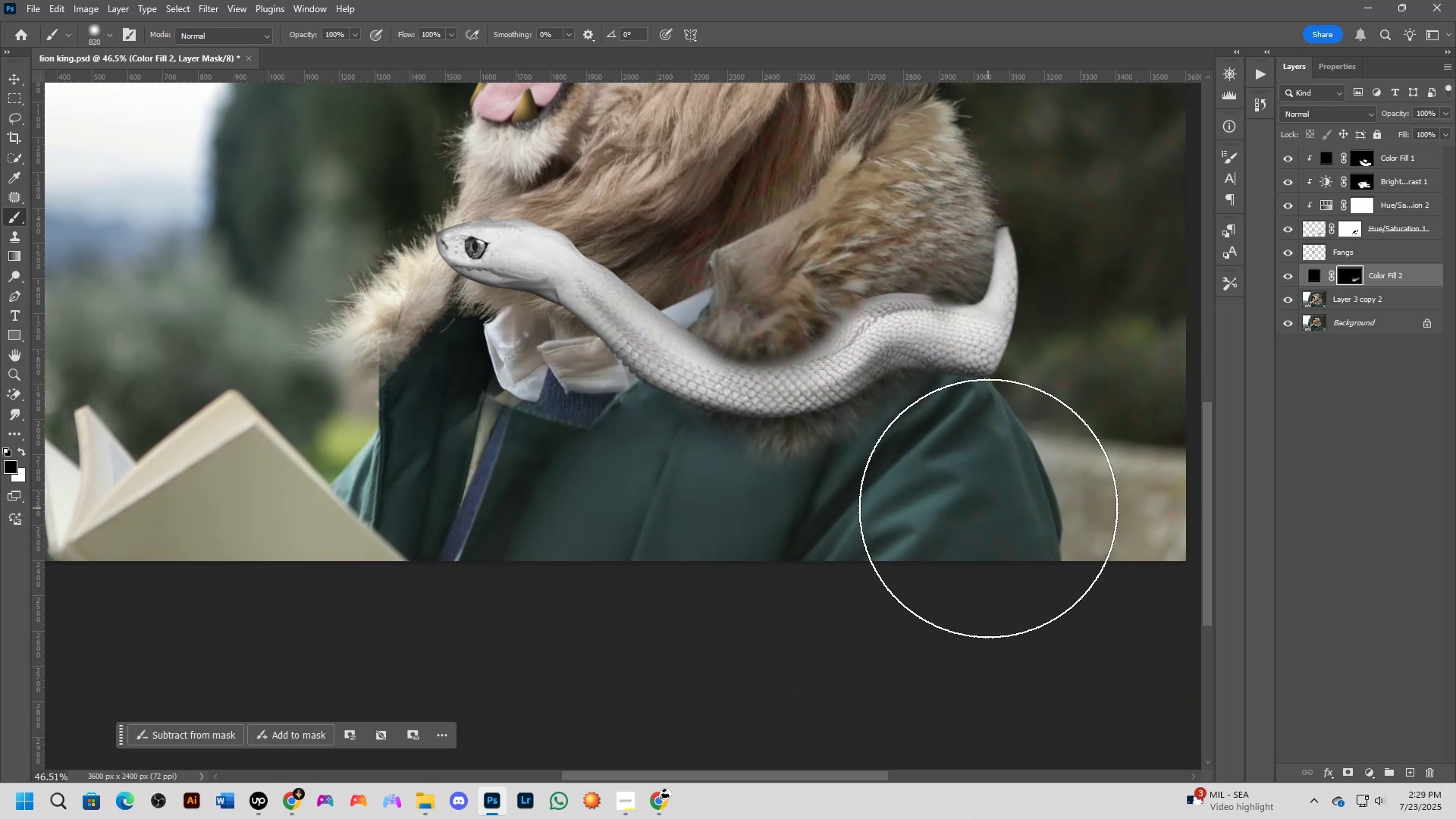 
scroll: coordinate [903, 557], scroll_direction: down, amount: 5.0
 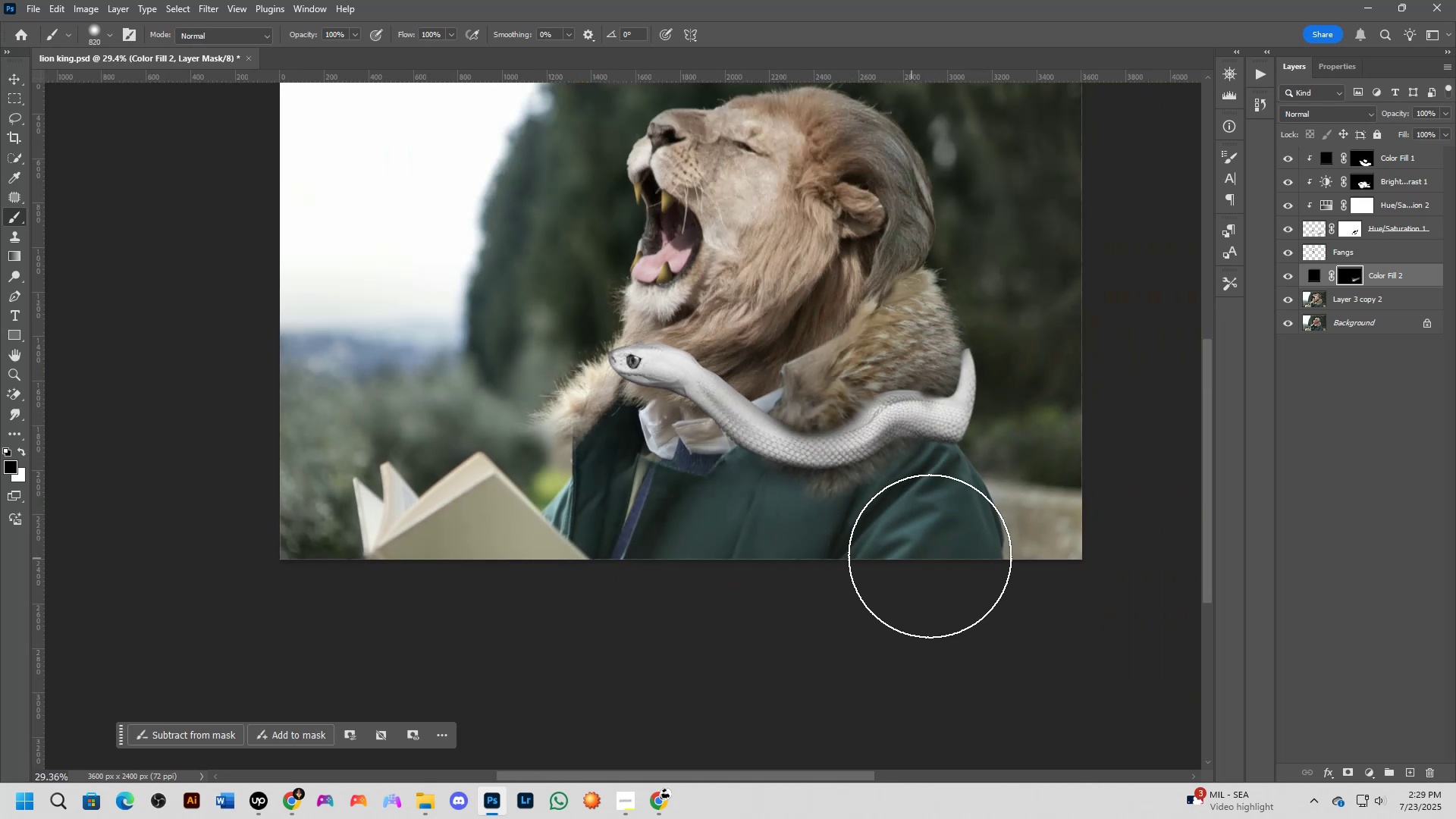 
left_click_drag(start_coordinate=[956, 541], to_coordinate=[939, 554])
 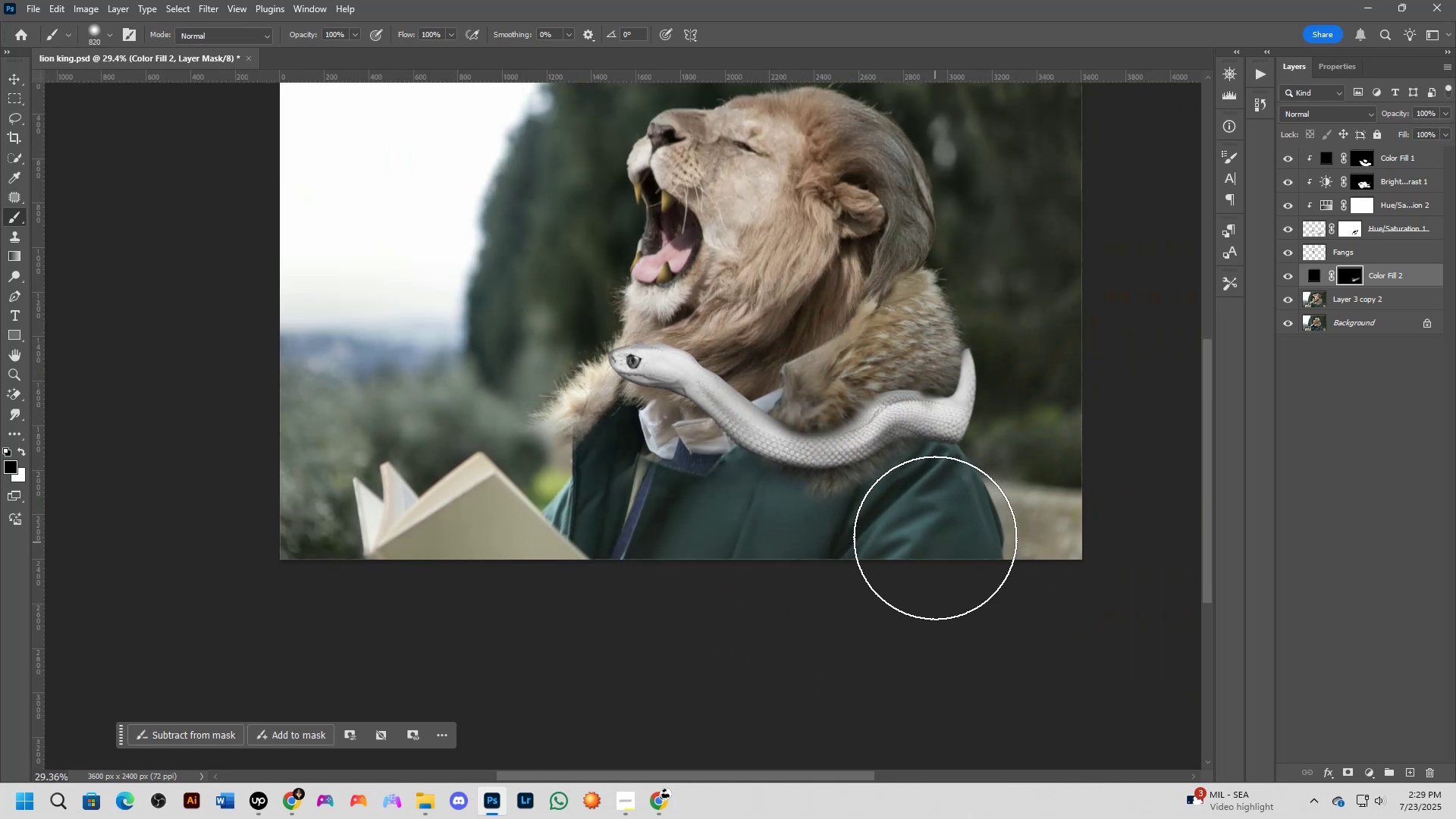 
scroll: coordinate [920, 548], scroll_direction: down, amount: 4.0
 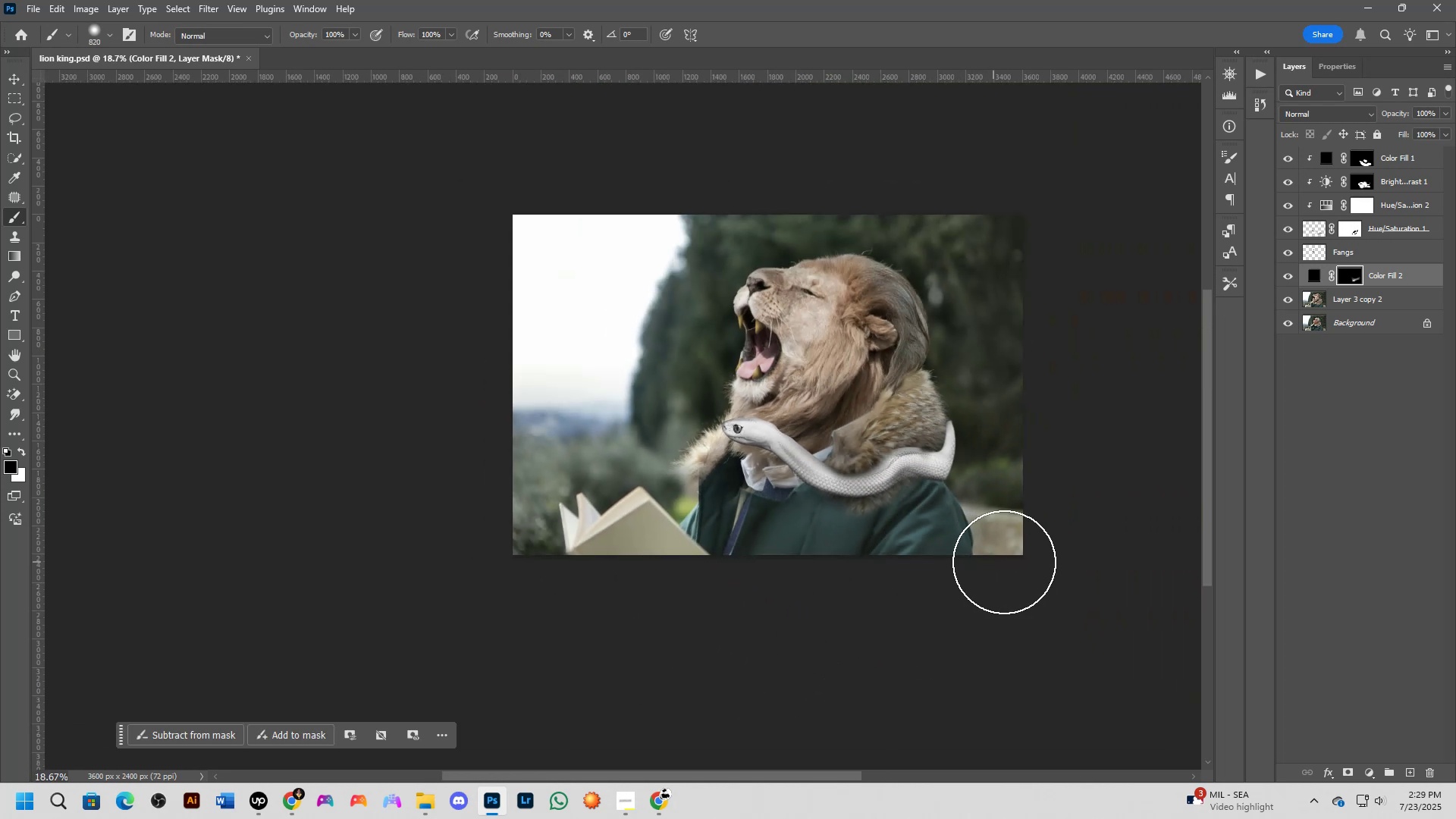 
scroll: coordinate [941, 545], scroll_direction: up, amount: 5.0
 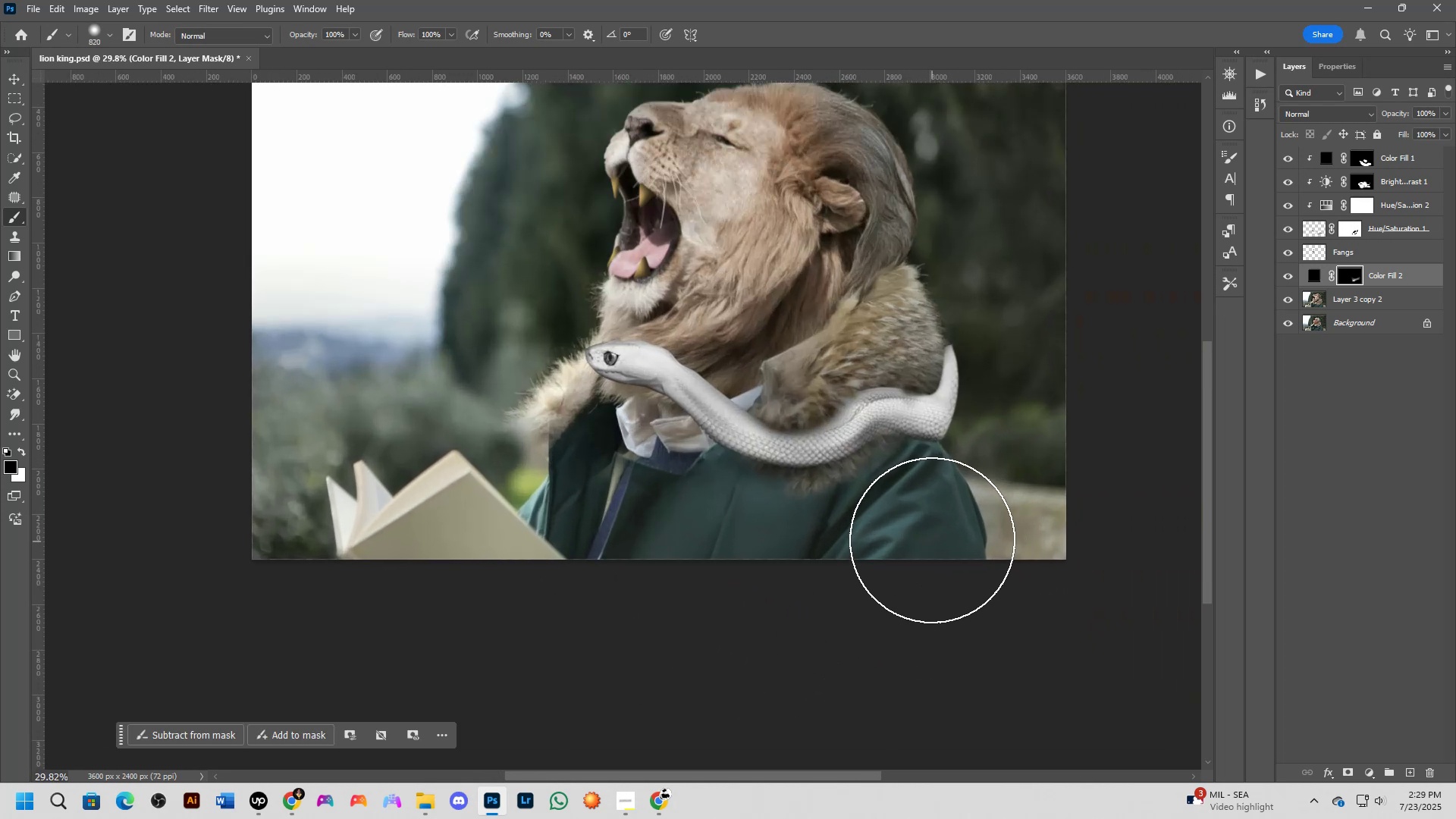 
left_click_drag(start_coordinate=[917, 539], to_coordinate=[910, 543])
 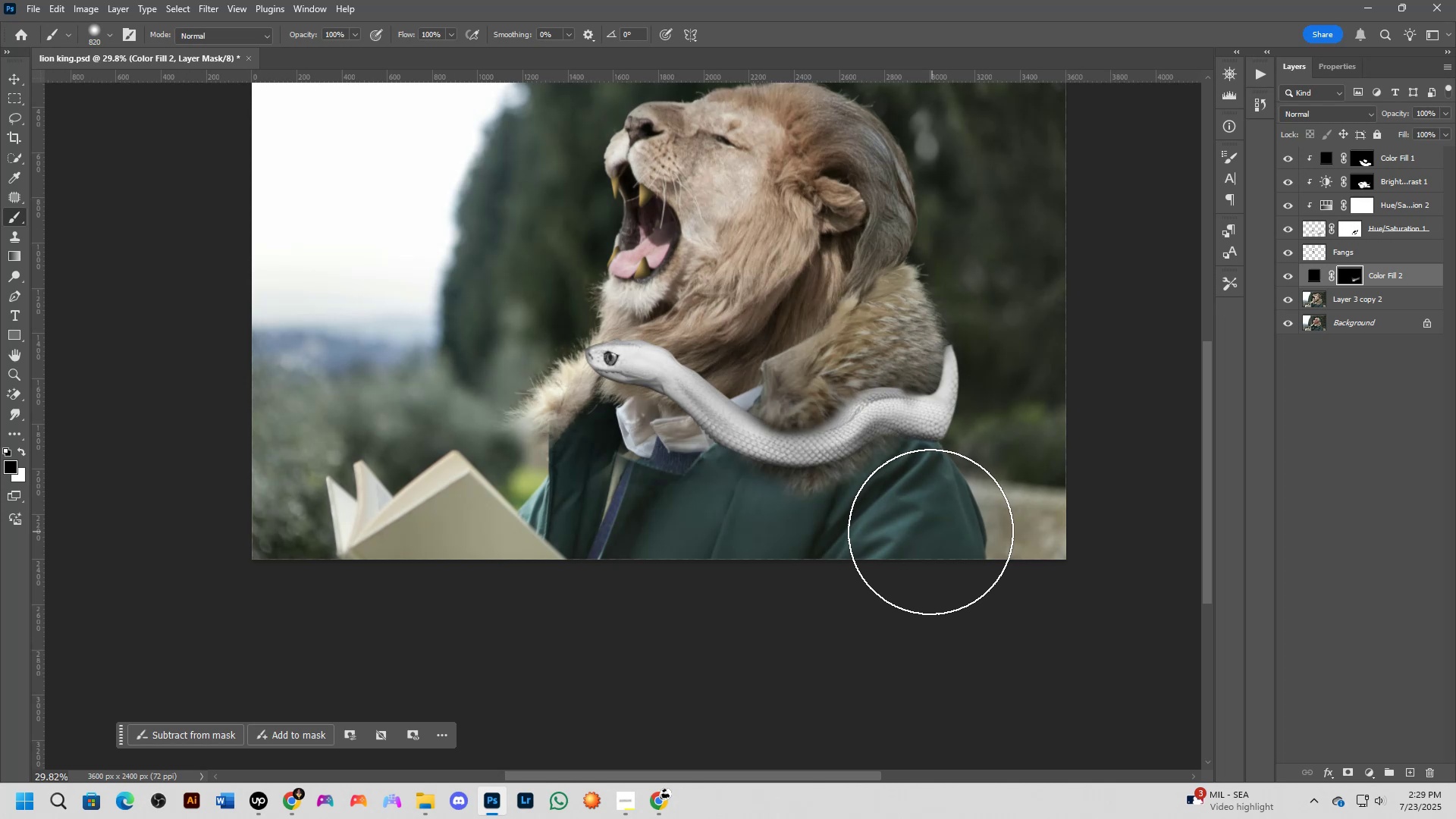 
left_click_drag(start_coordinate=[893, 551], to_coordinate=[878, 554])
 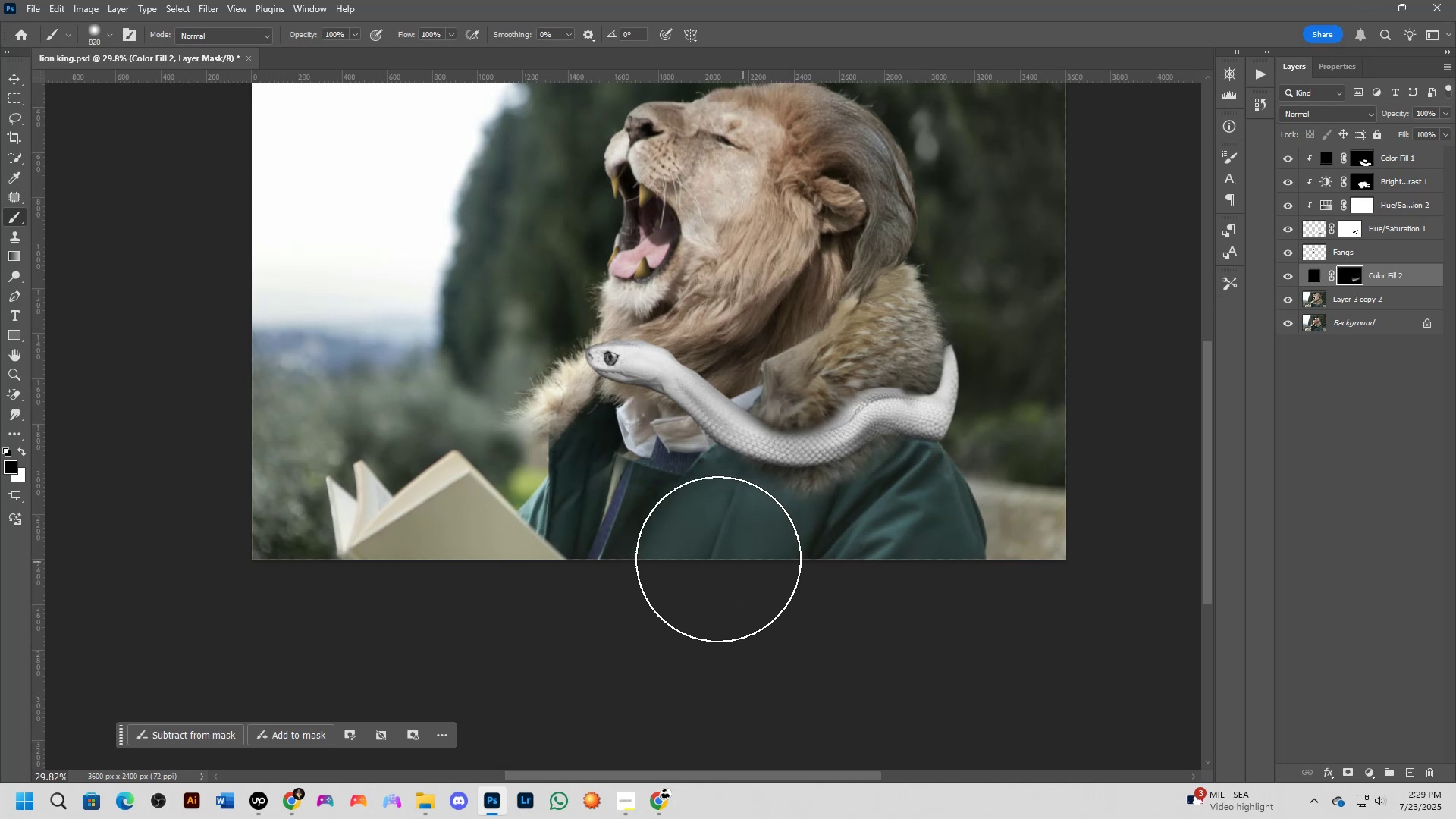 
left_click_drag(start_coordinate=[701, 550], to_coordinate=[700, 535])
 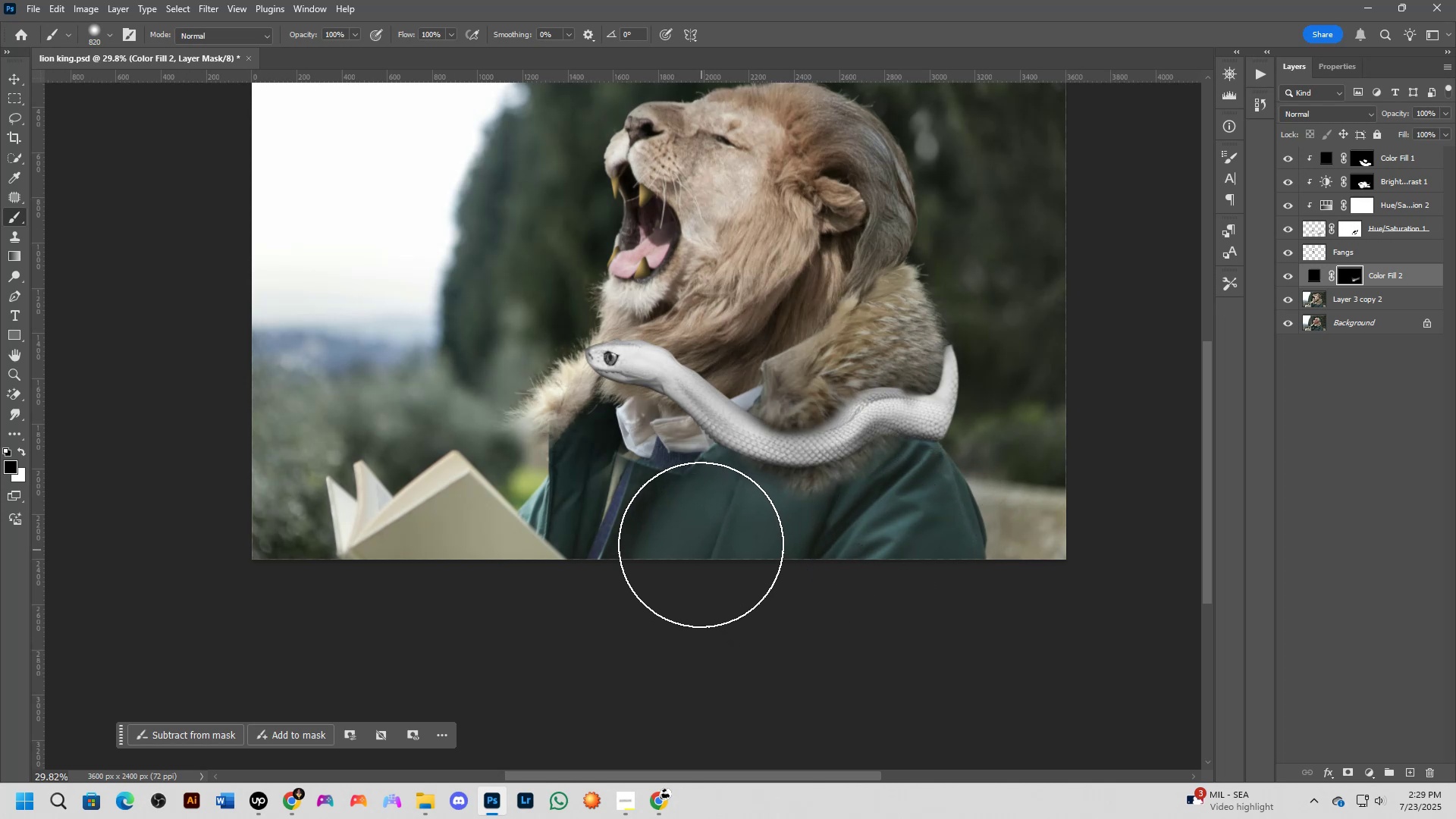 
scroll: coordinate [704, 537], scroll_direction: down, amount: 4.0
 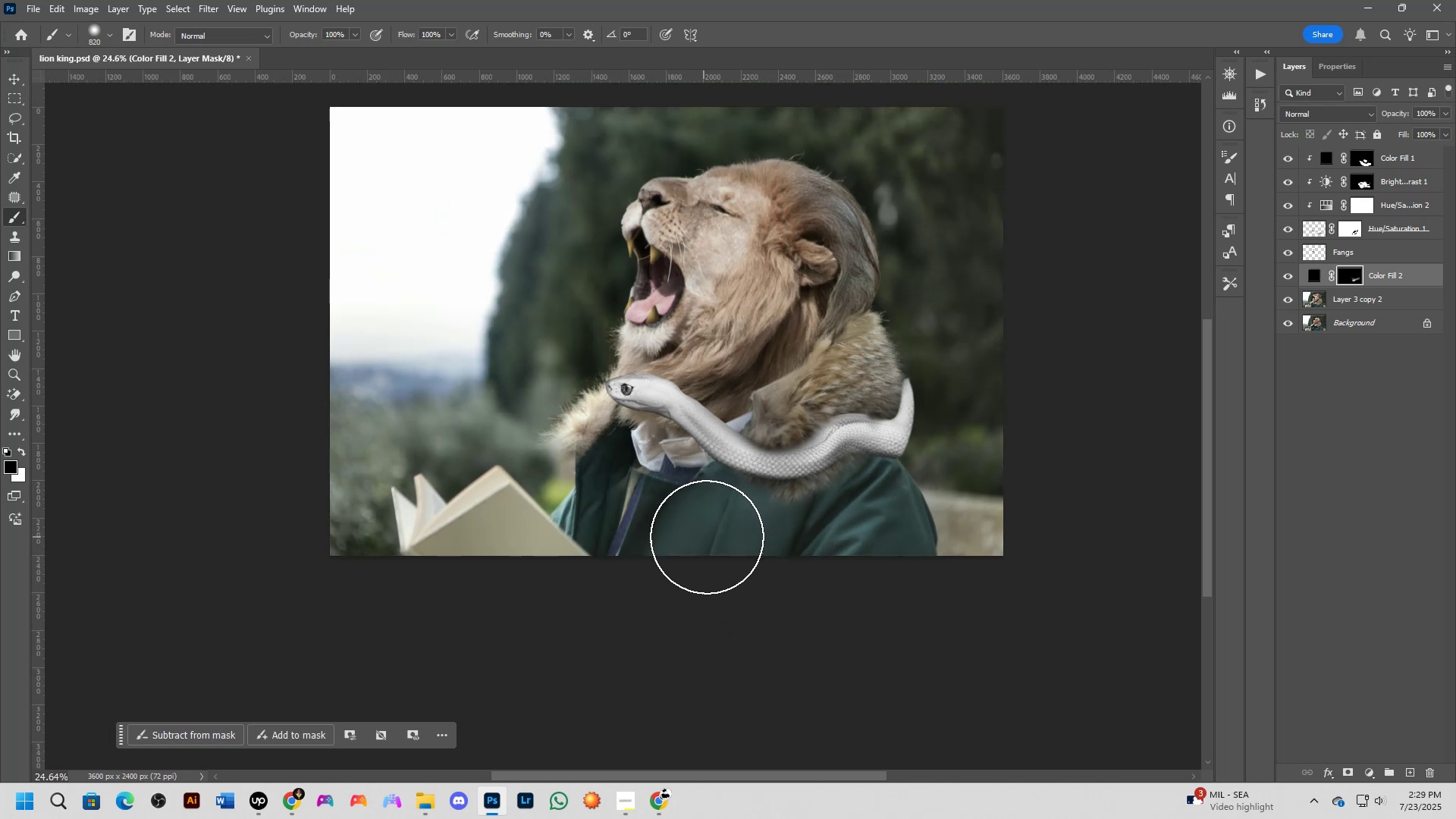 
hold_key(key=Space, duration=0.55)
 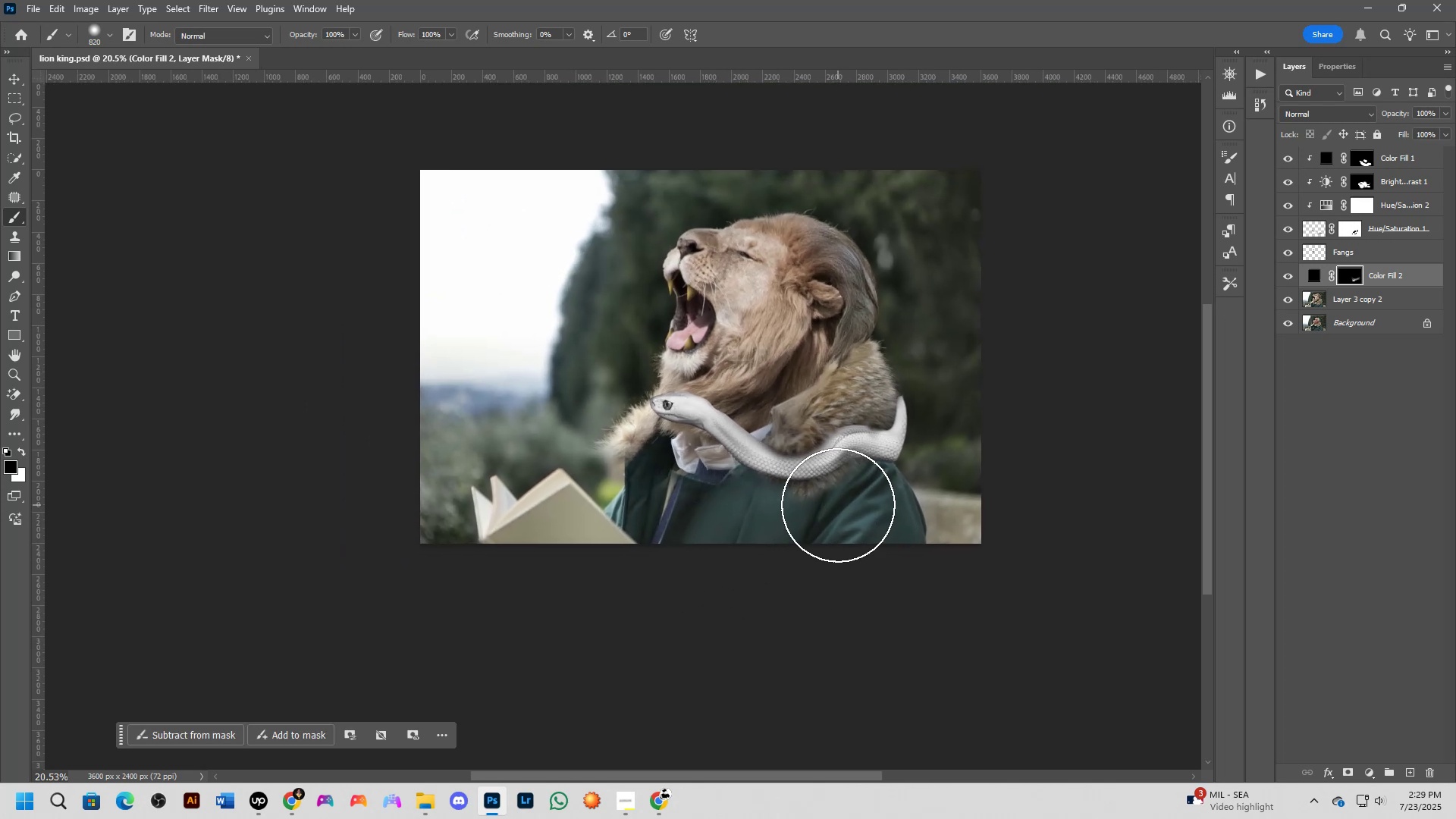 
left_click_drag(start_coordinate=[794, 516], to_coordinate=[822, 507])
 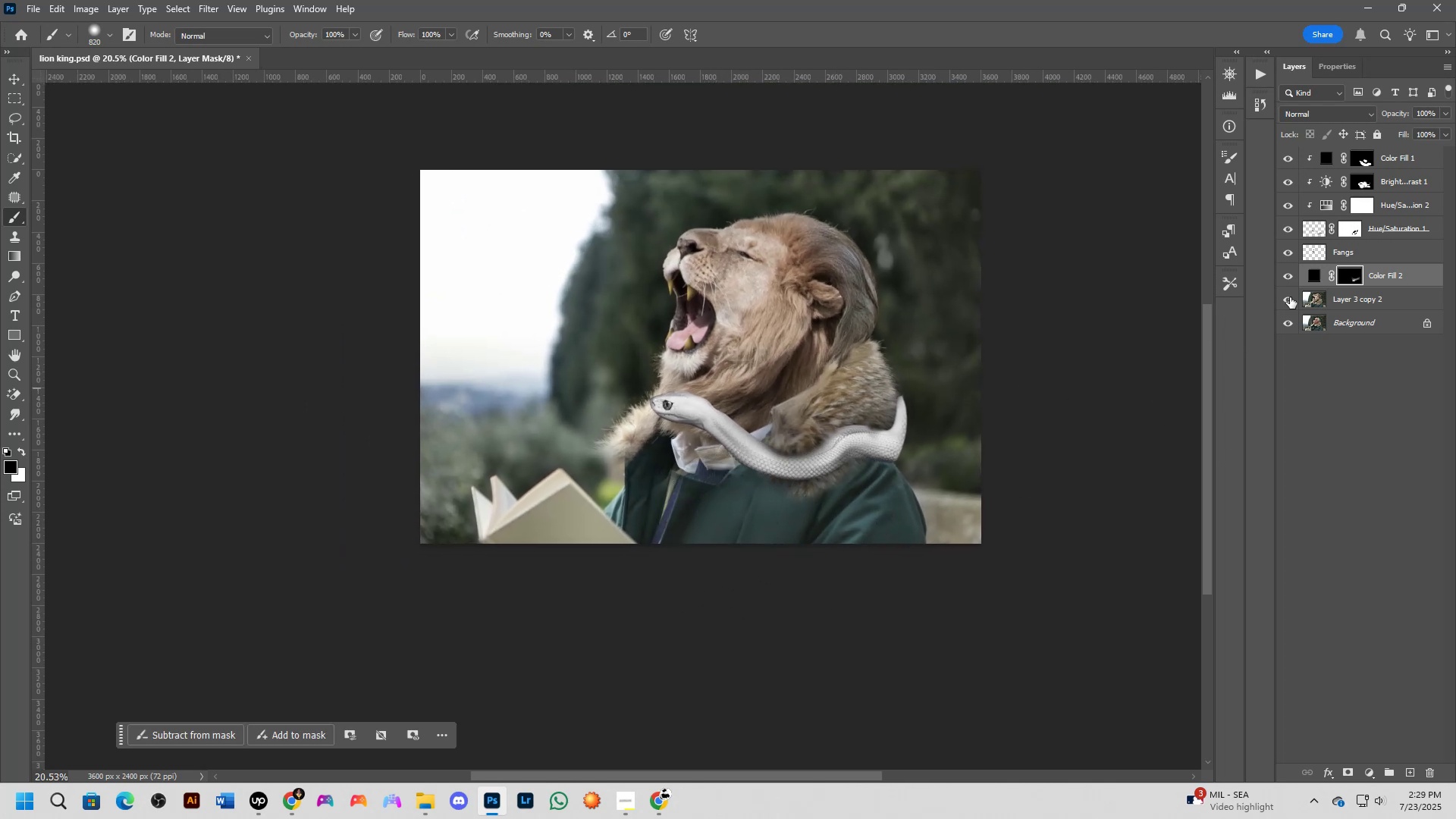 
double_click([1283, 281])
 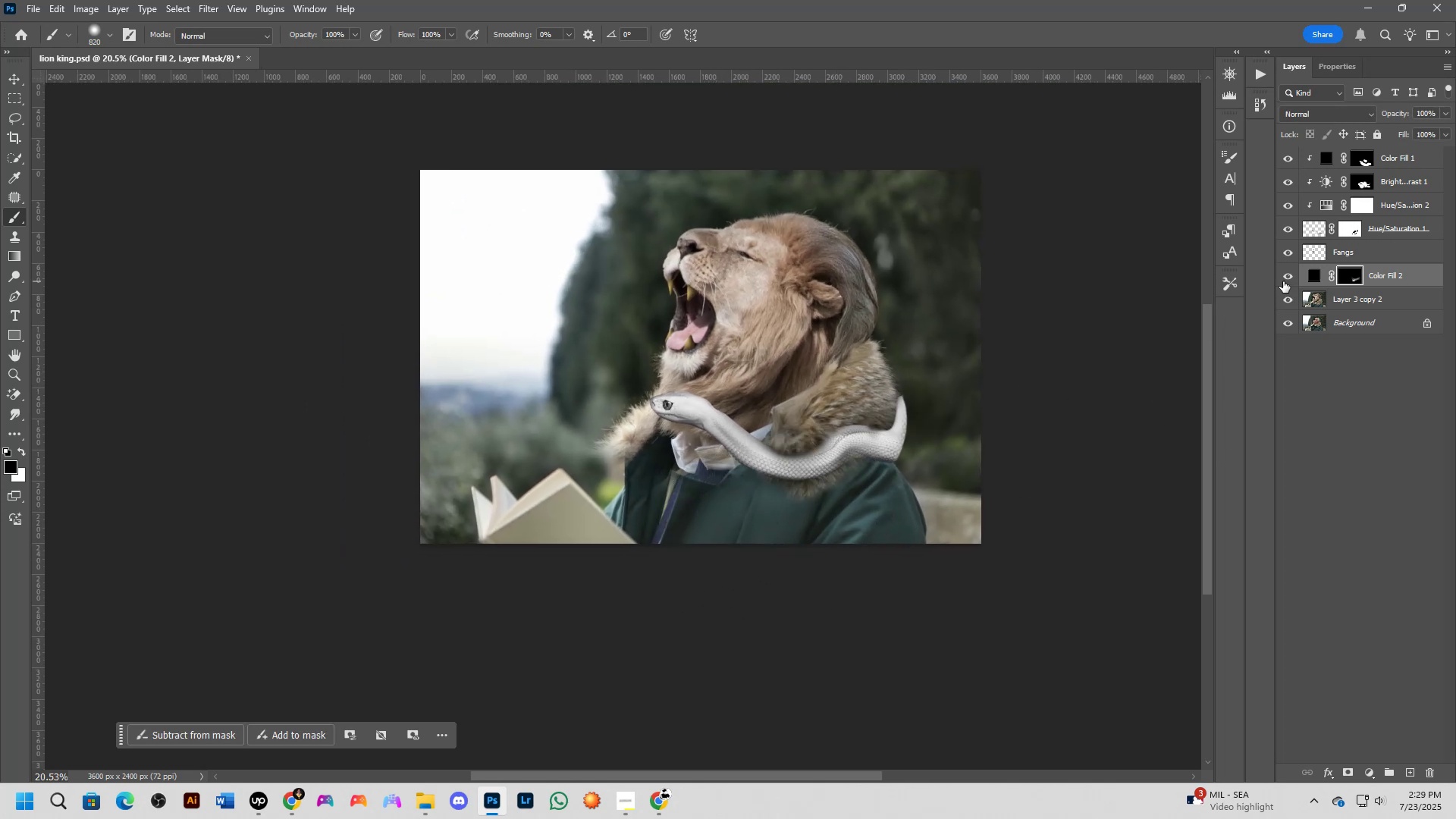 
triple_click([1283, 281])
 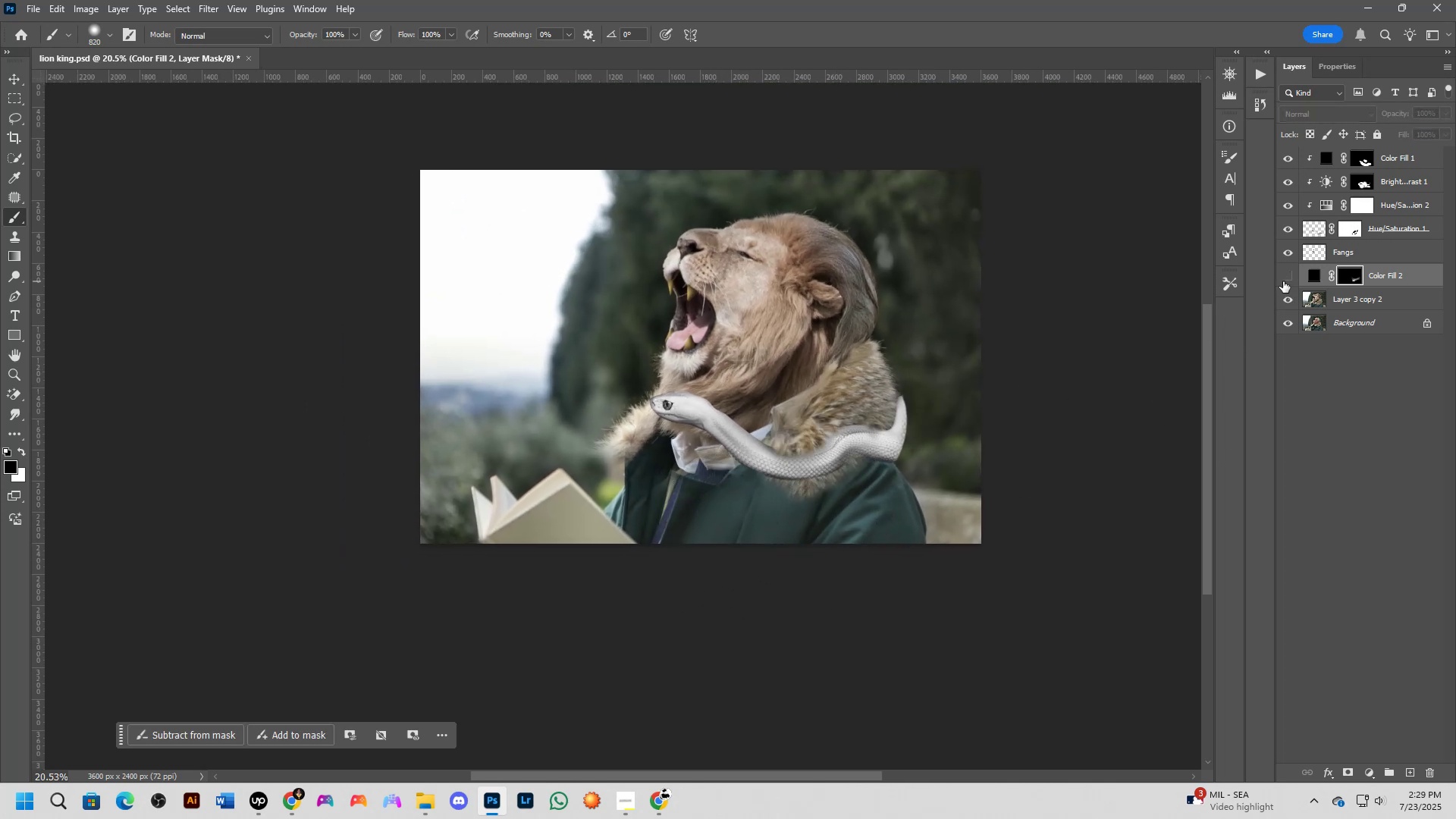 
scroll: coordinate [969, 399], scroll_direction: up, amount: 4.0
 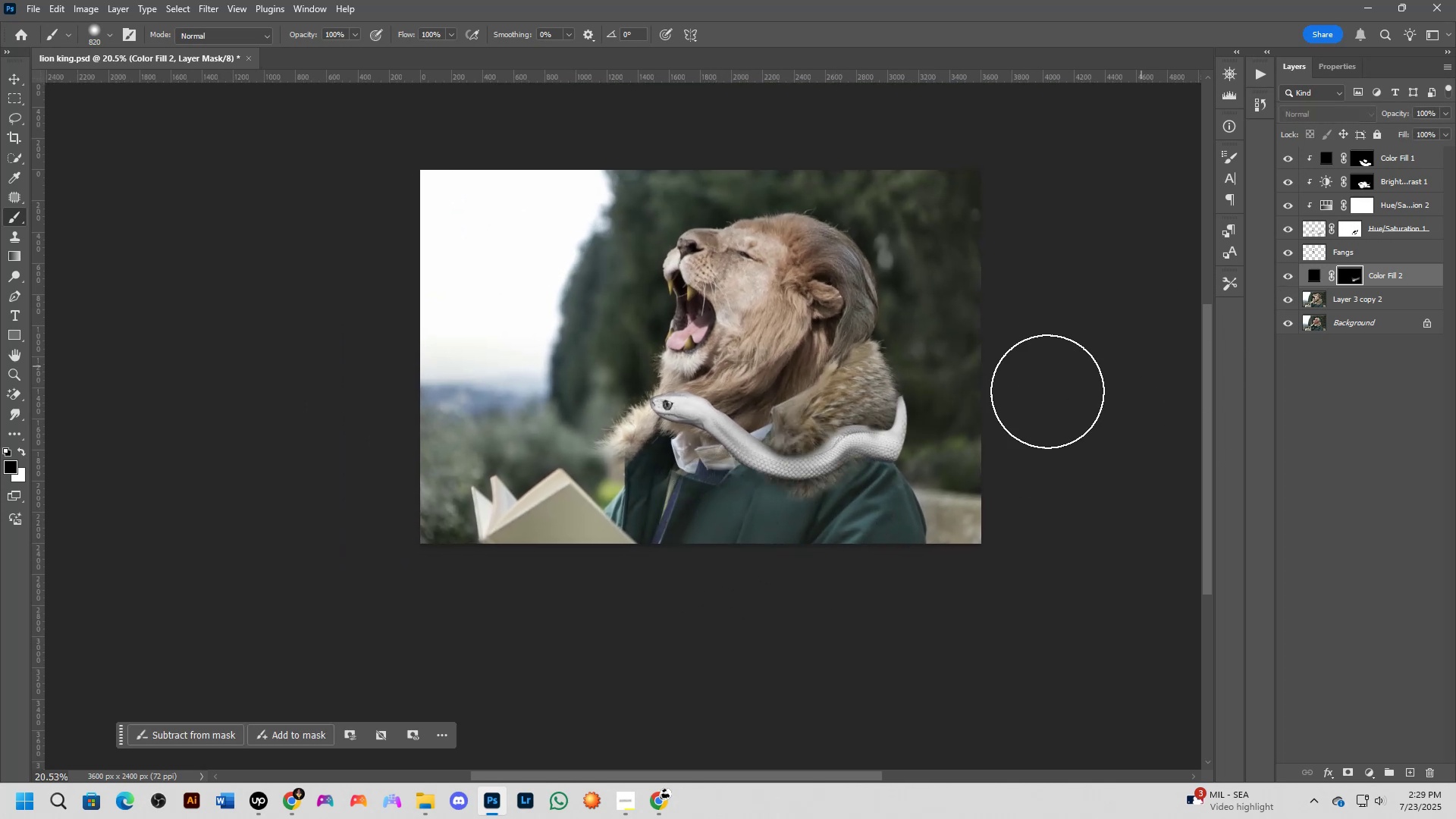 
hold_key(key=AltLeft, duration=0.37)
 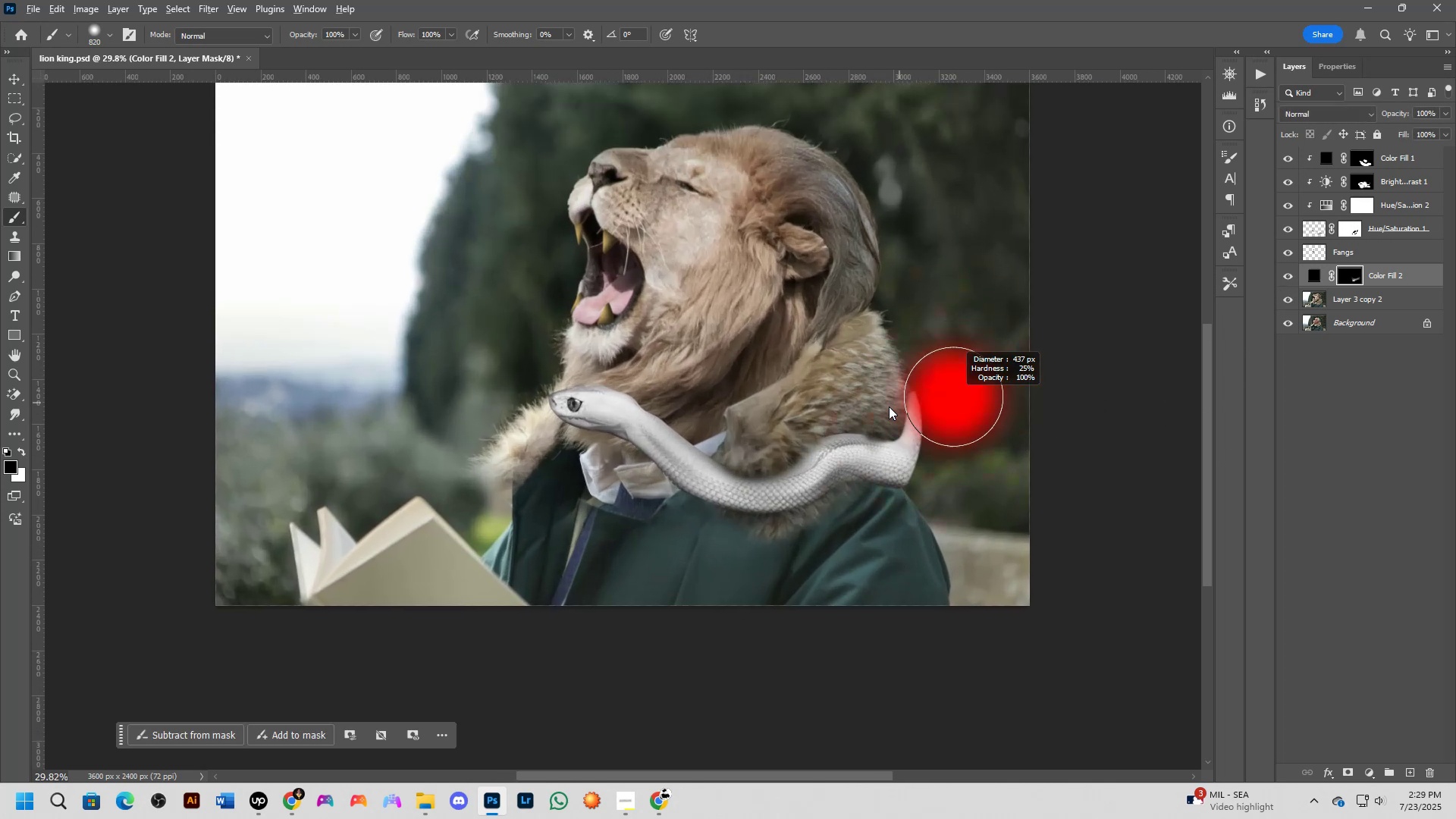 
key(X)
 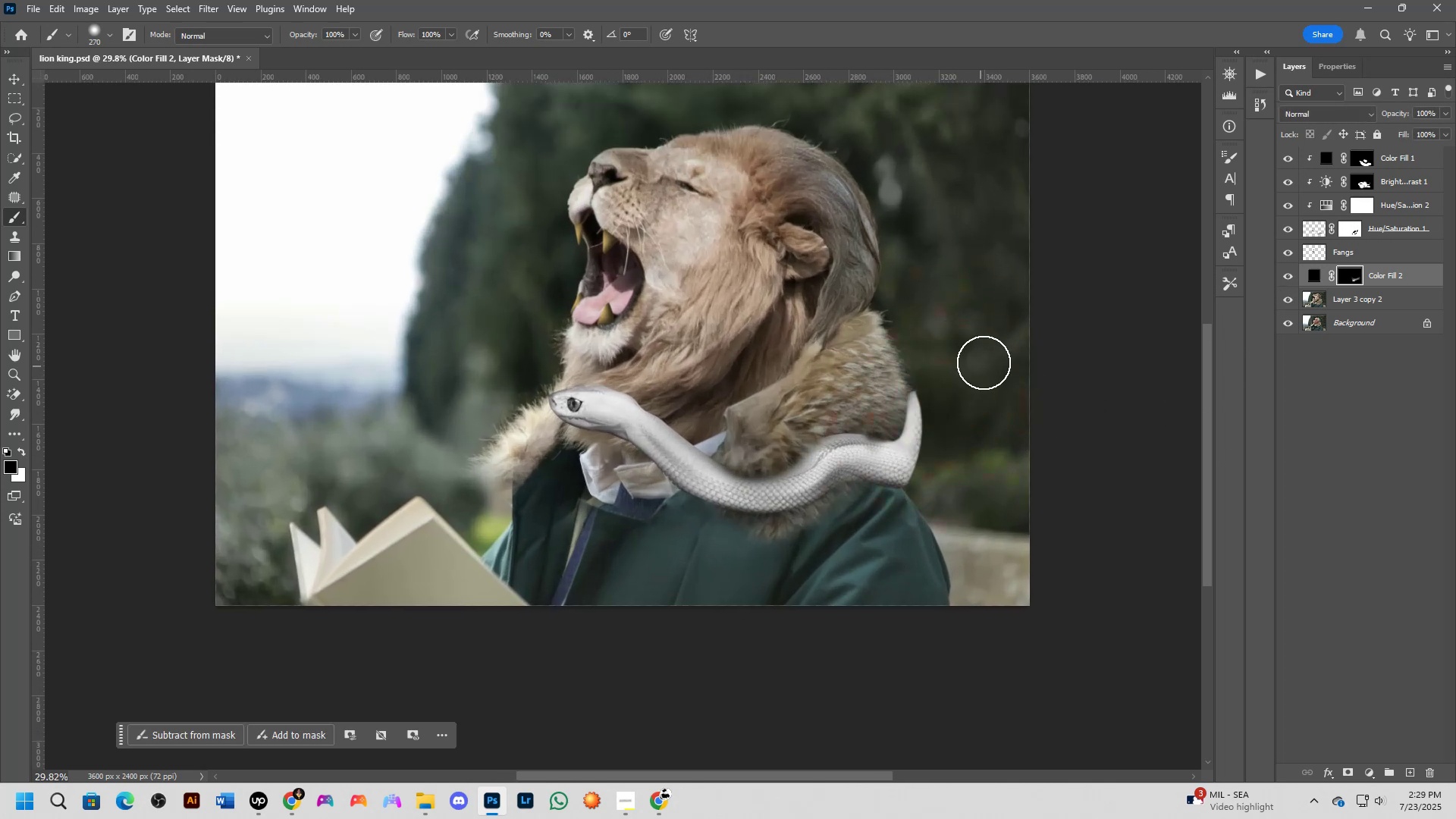 
left_click_drag(start_coordinate=[956, 360], to_coordinate=[930, 488])
 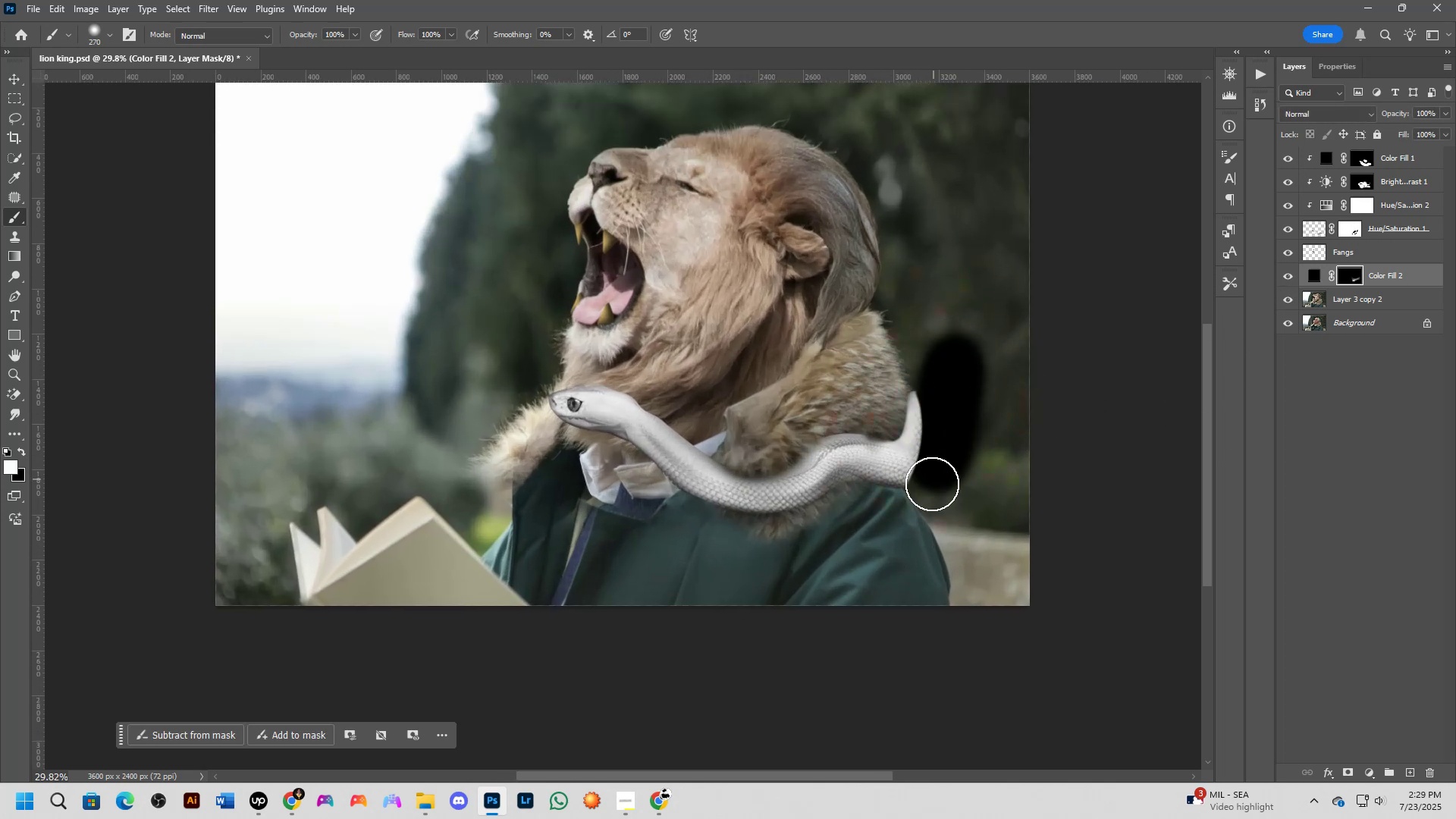 
key(Control+ControlLeft)
 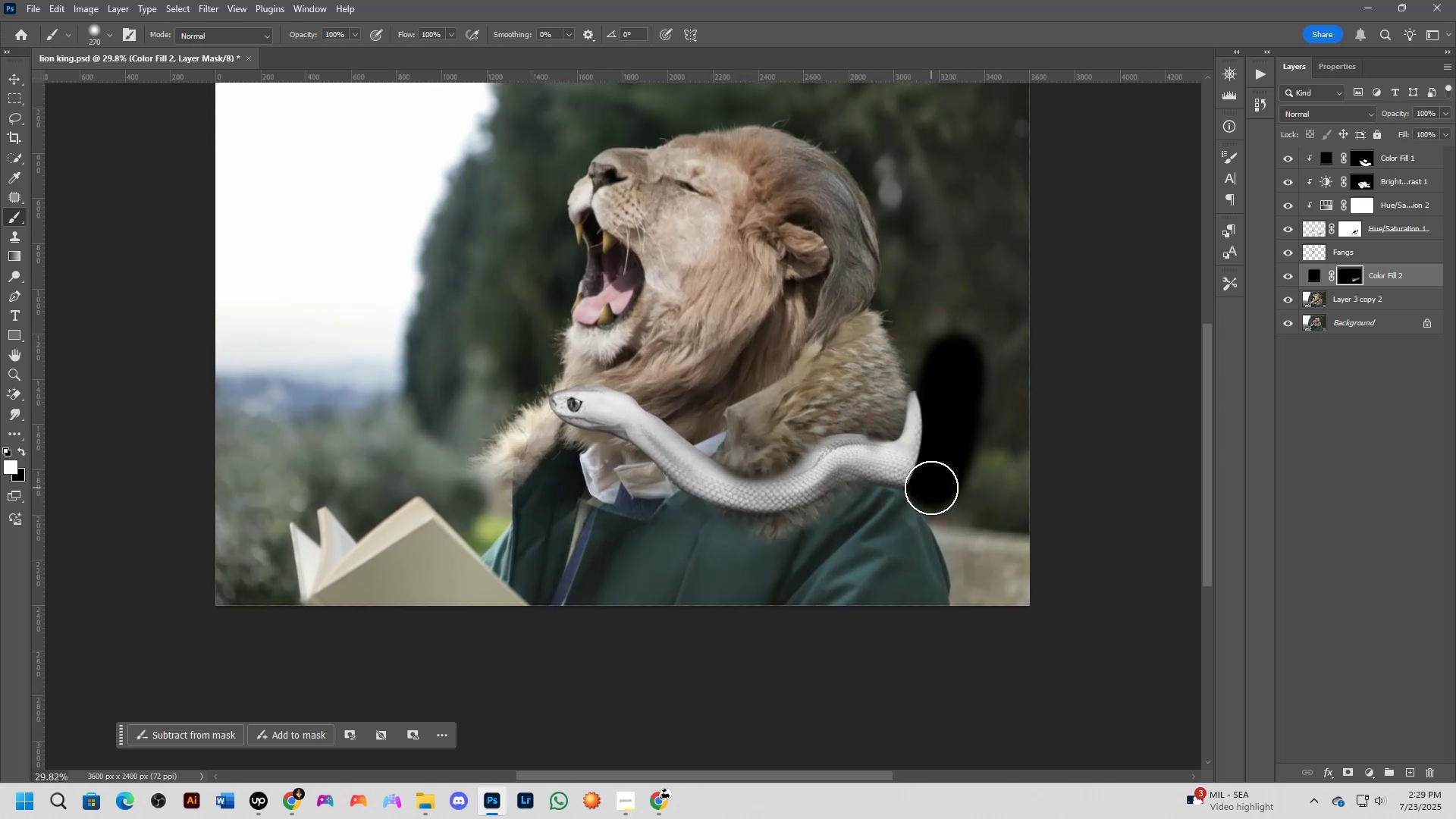 
key(Control+Z)
 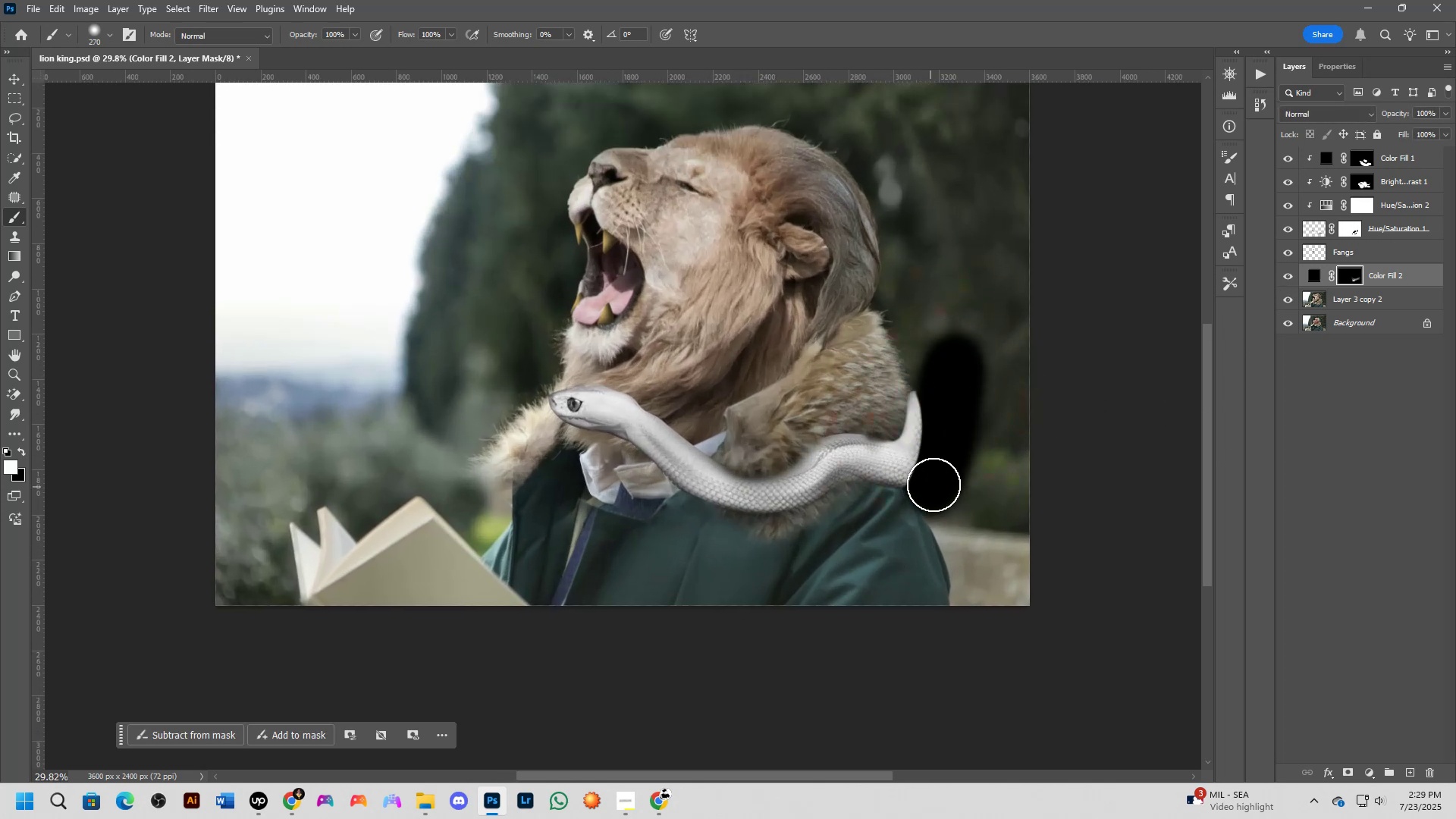 
key(X)
 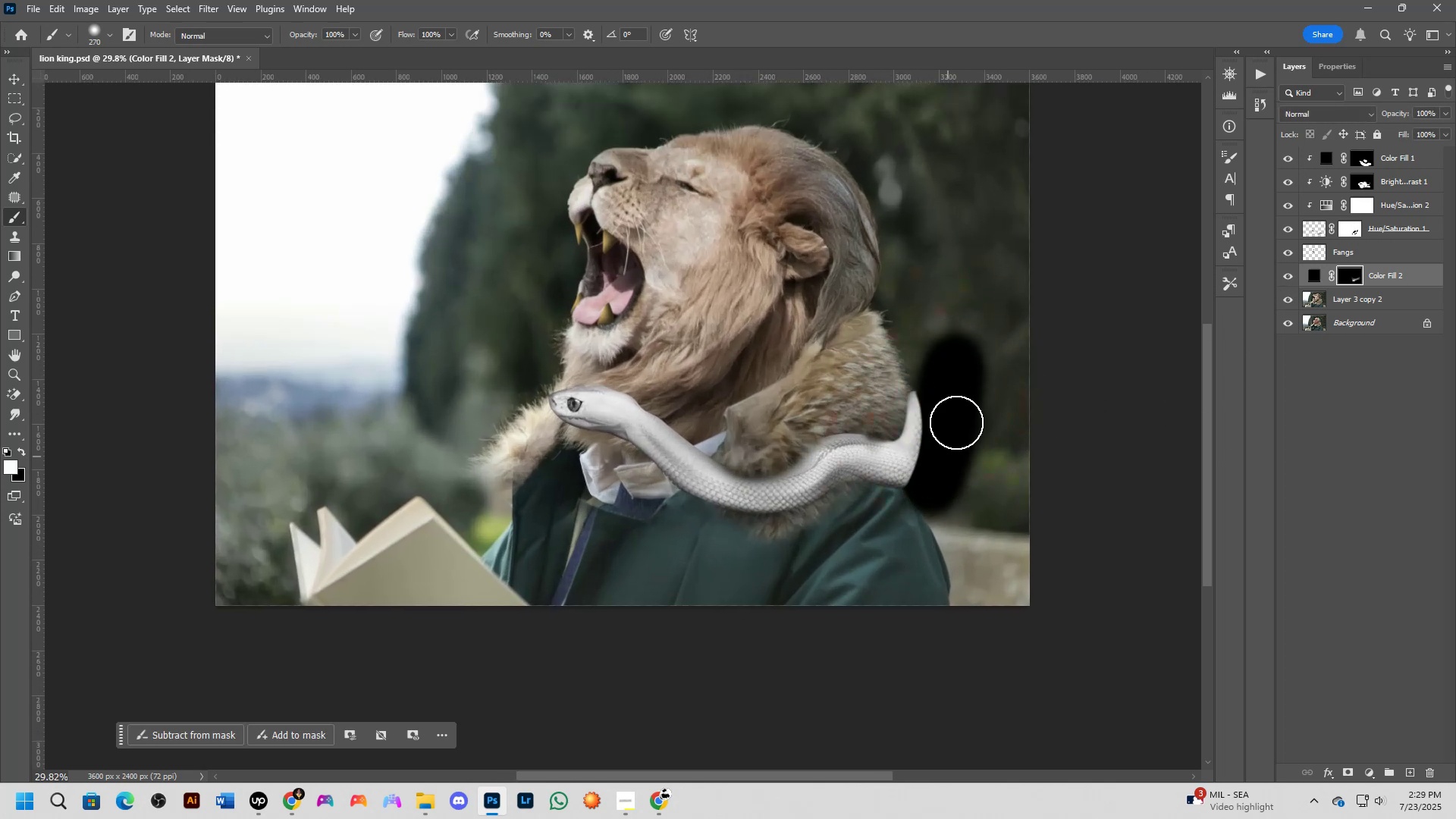 
left_click_drag(start_coordinate=[945, 358], to_coordinate=[938, 520])
 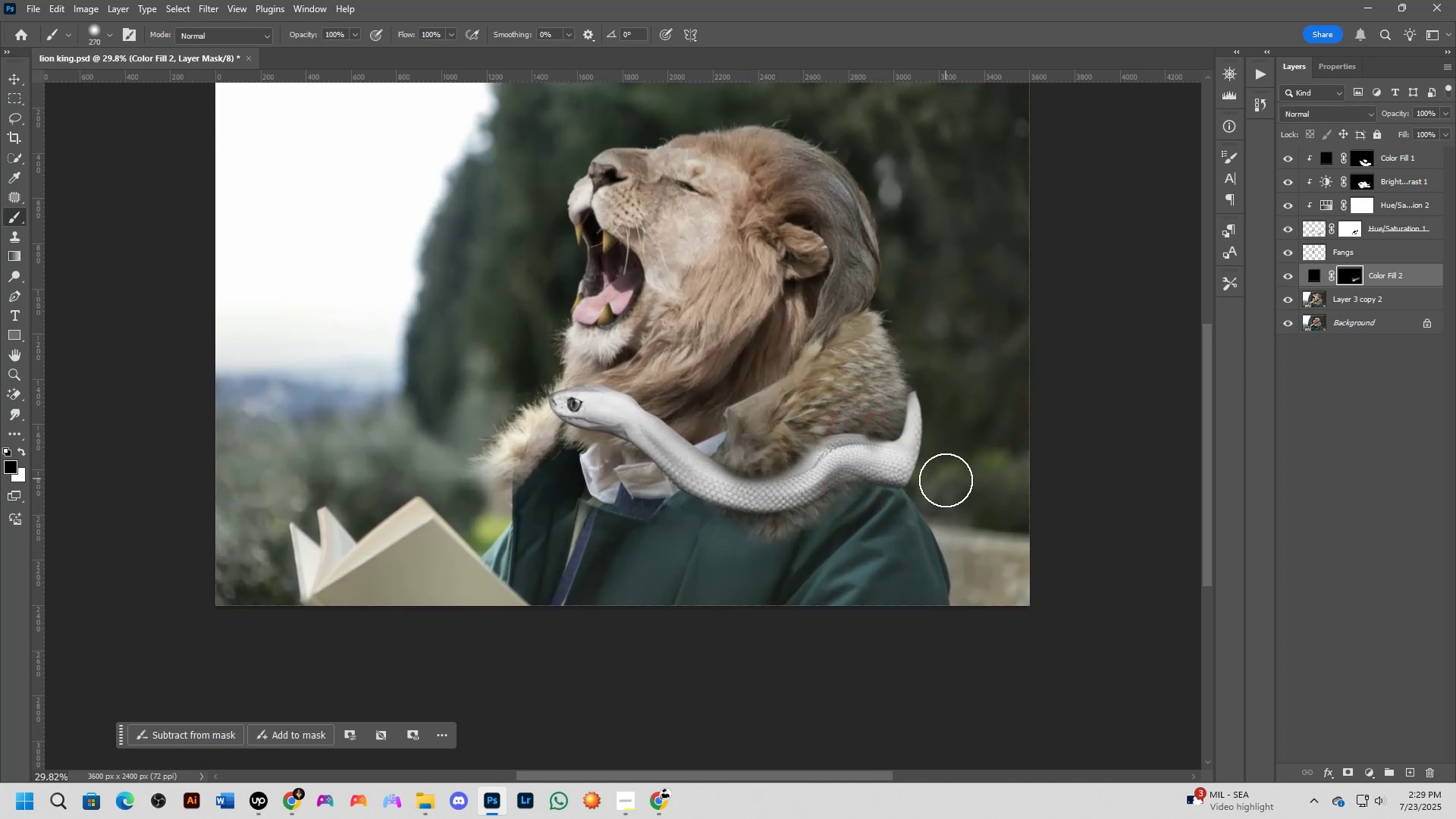 
scroll: coordinate [940, 514], scroll_direction: down, amount: 3.0
 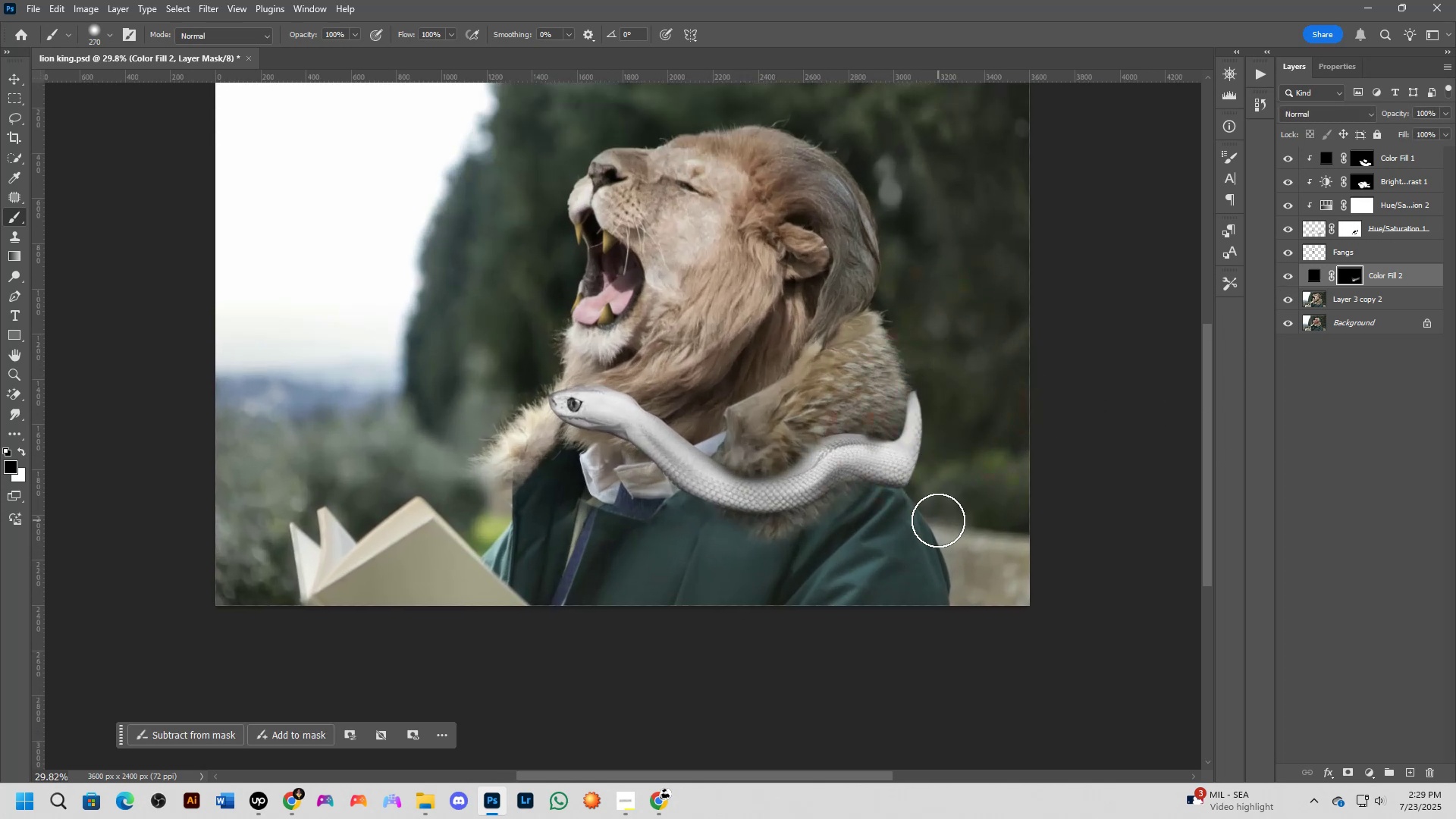 
hold_key(key=Space, duration=0.44)
 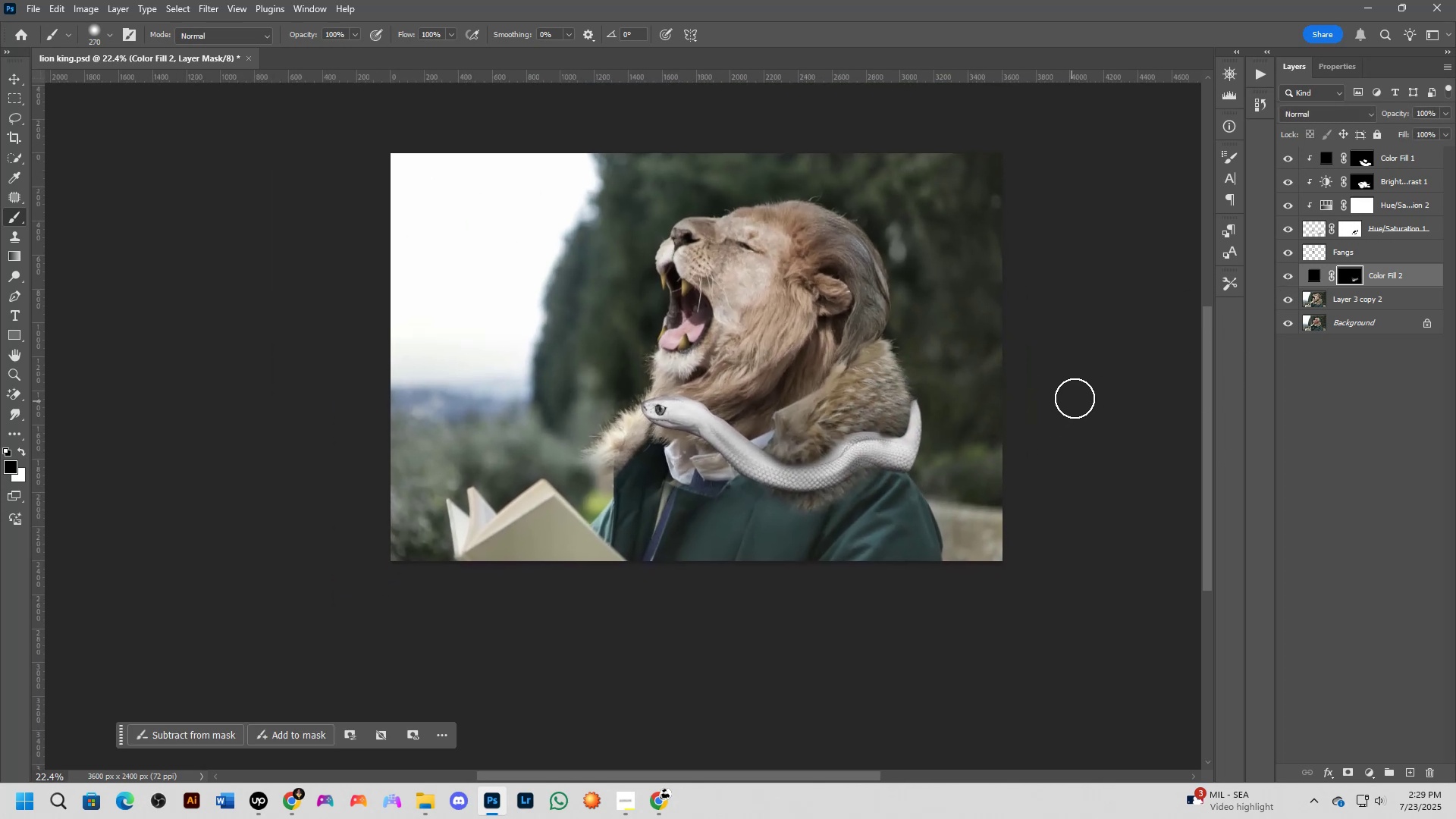 
left_click_drag(start_coordinate=[949, 514], to_coordinate=[943, 492])
 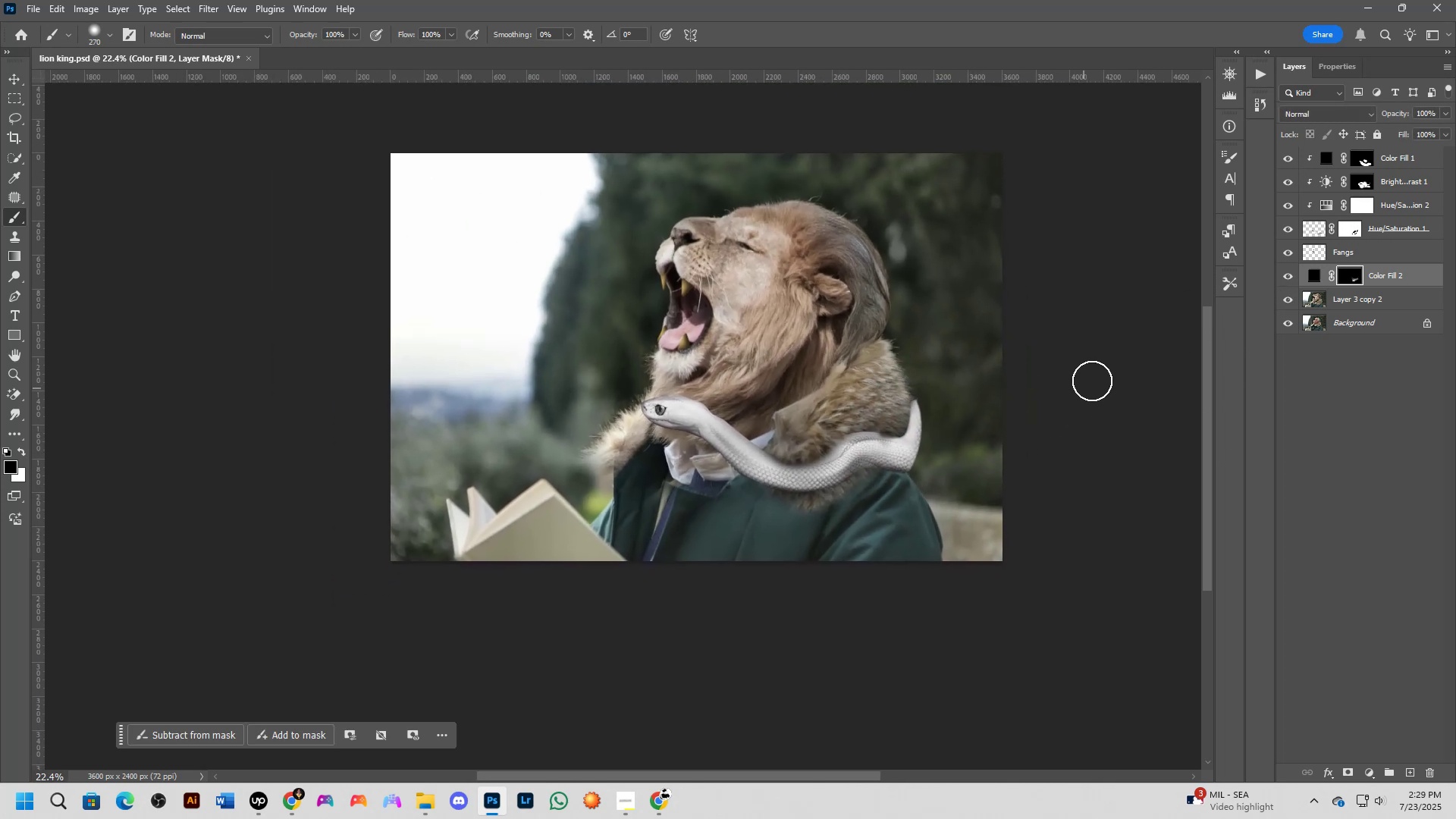 
key(Shift+ShiftLeft)
 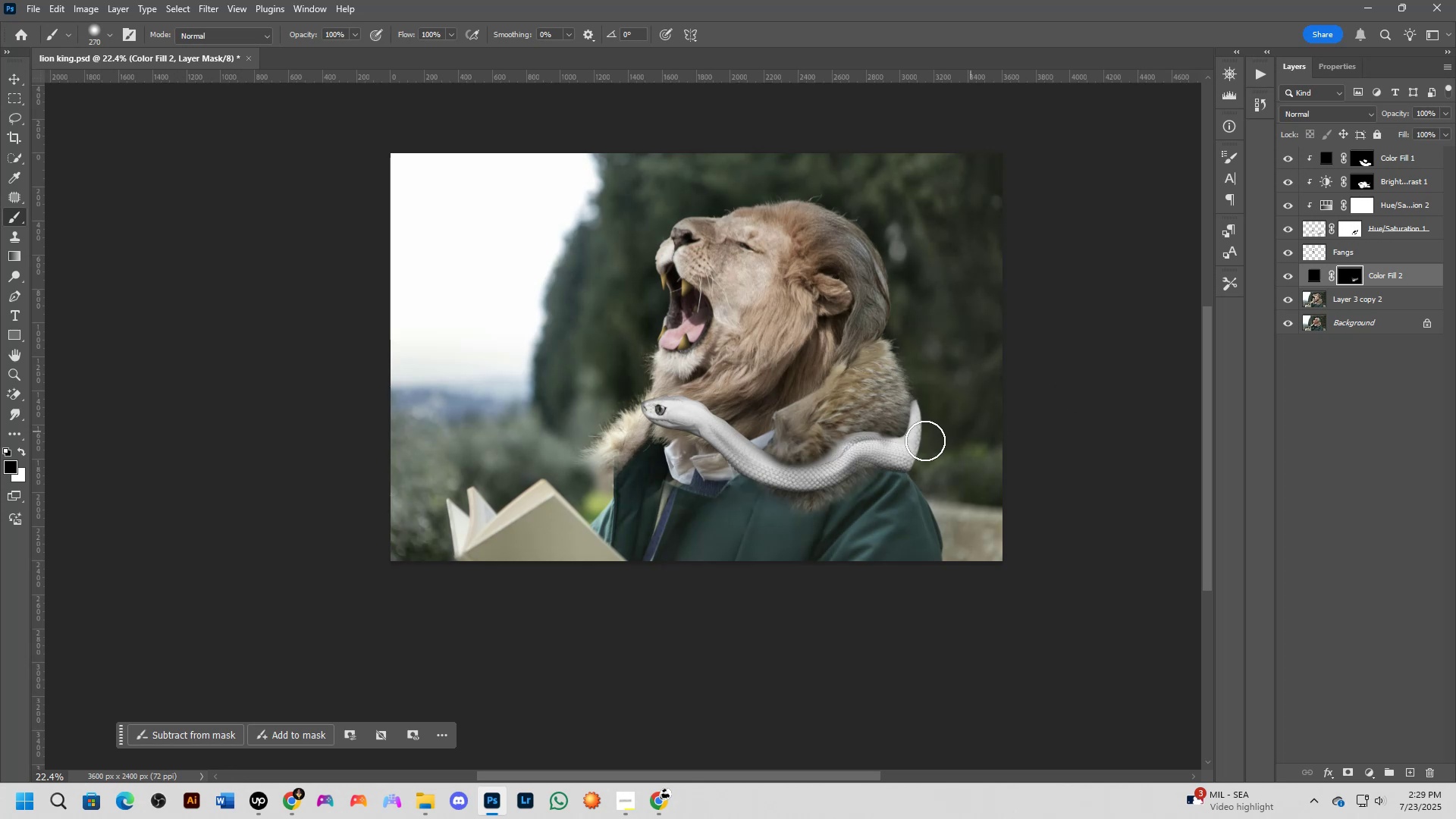 
scroll: coordinate [784, 444], scroll_direction: up, amount: 3.0
 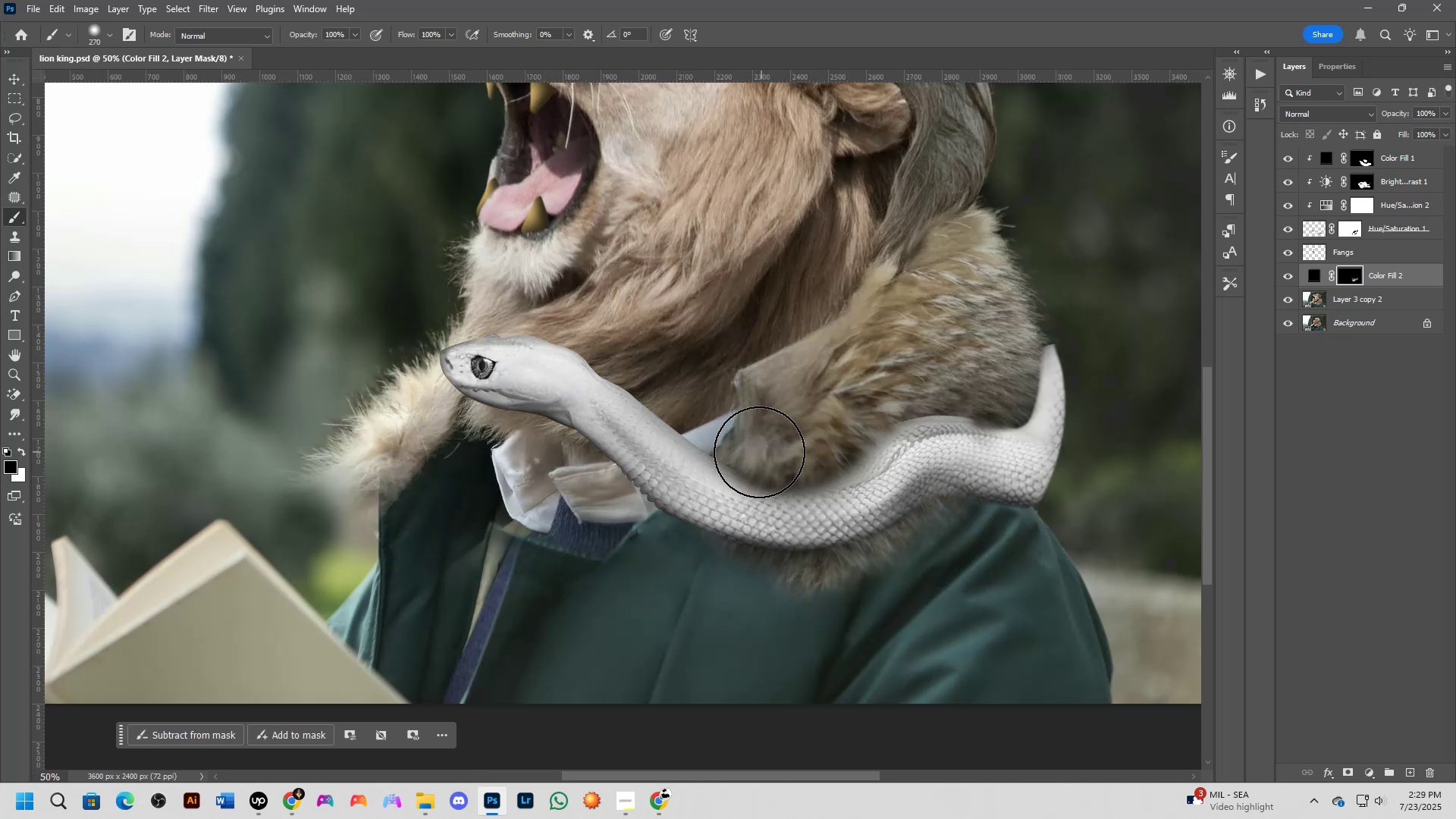 
key(Shift+ShiftLeft)
 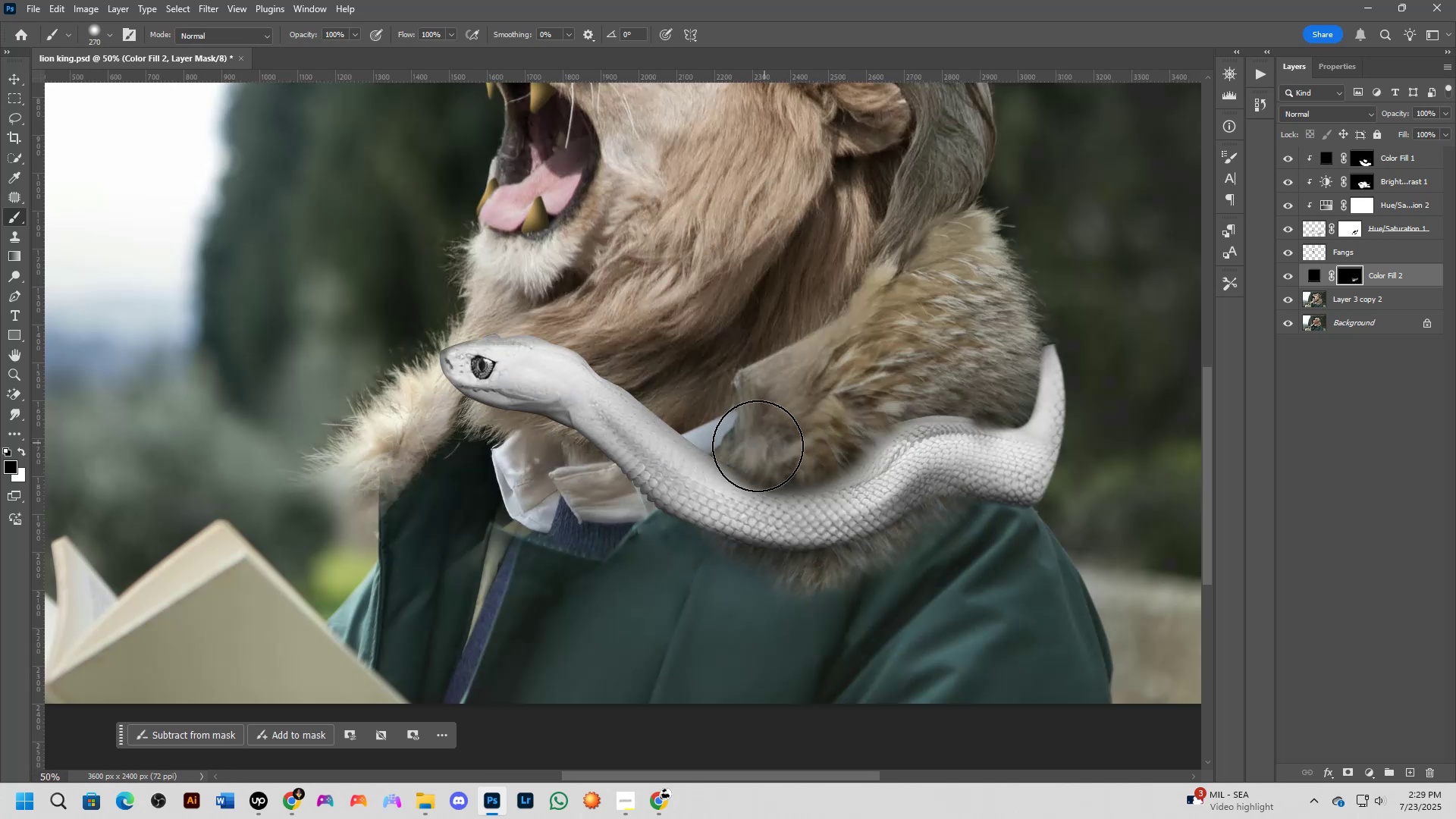 
scroll: coordinate [600, 458], scroll_direction: down, amount: 6.0
 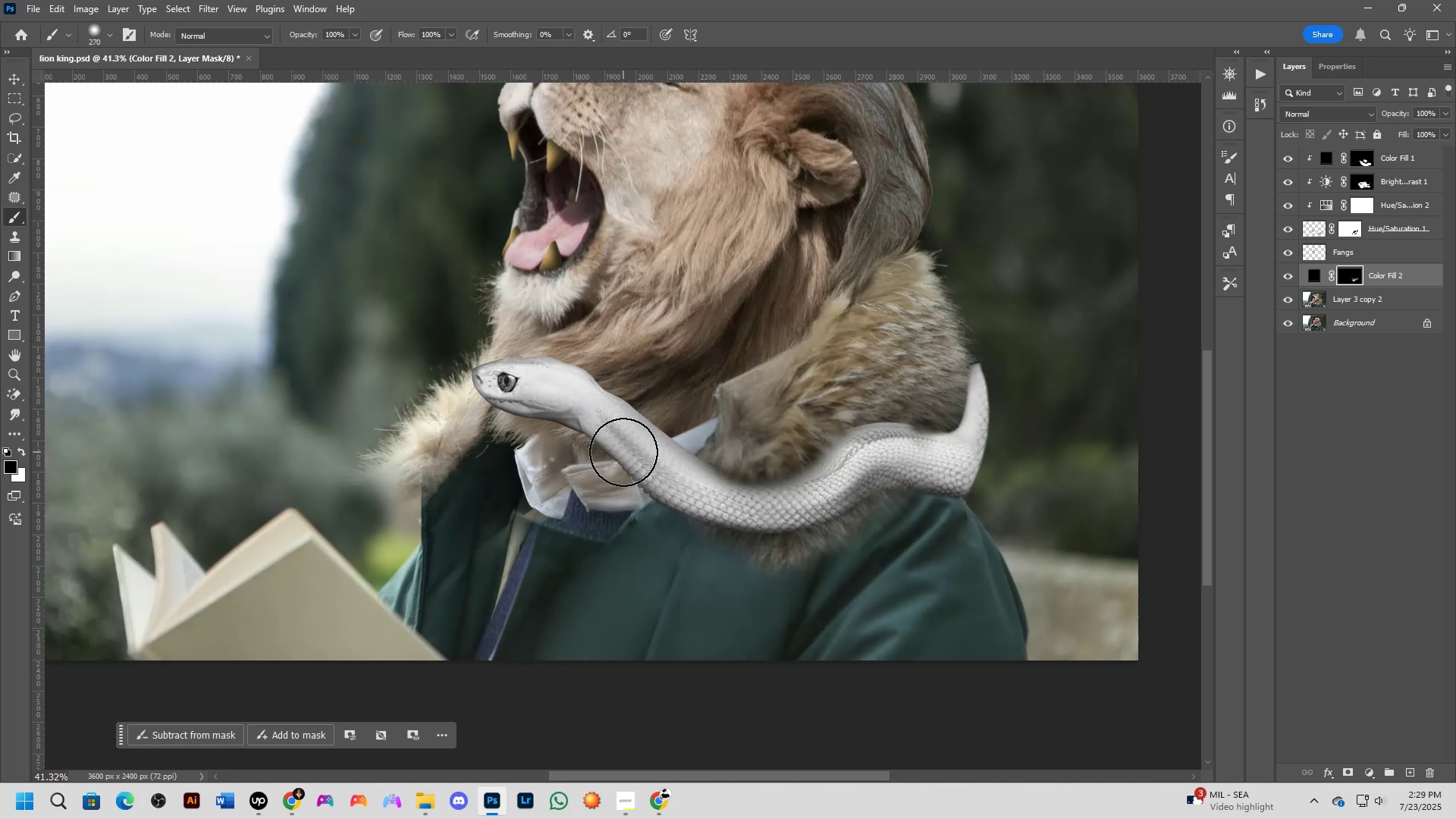 
hold_key(key=Space, duration=0.56)
 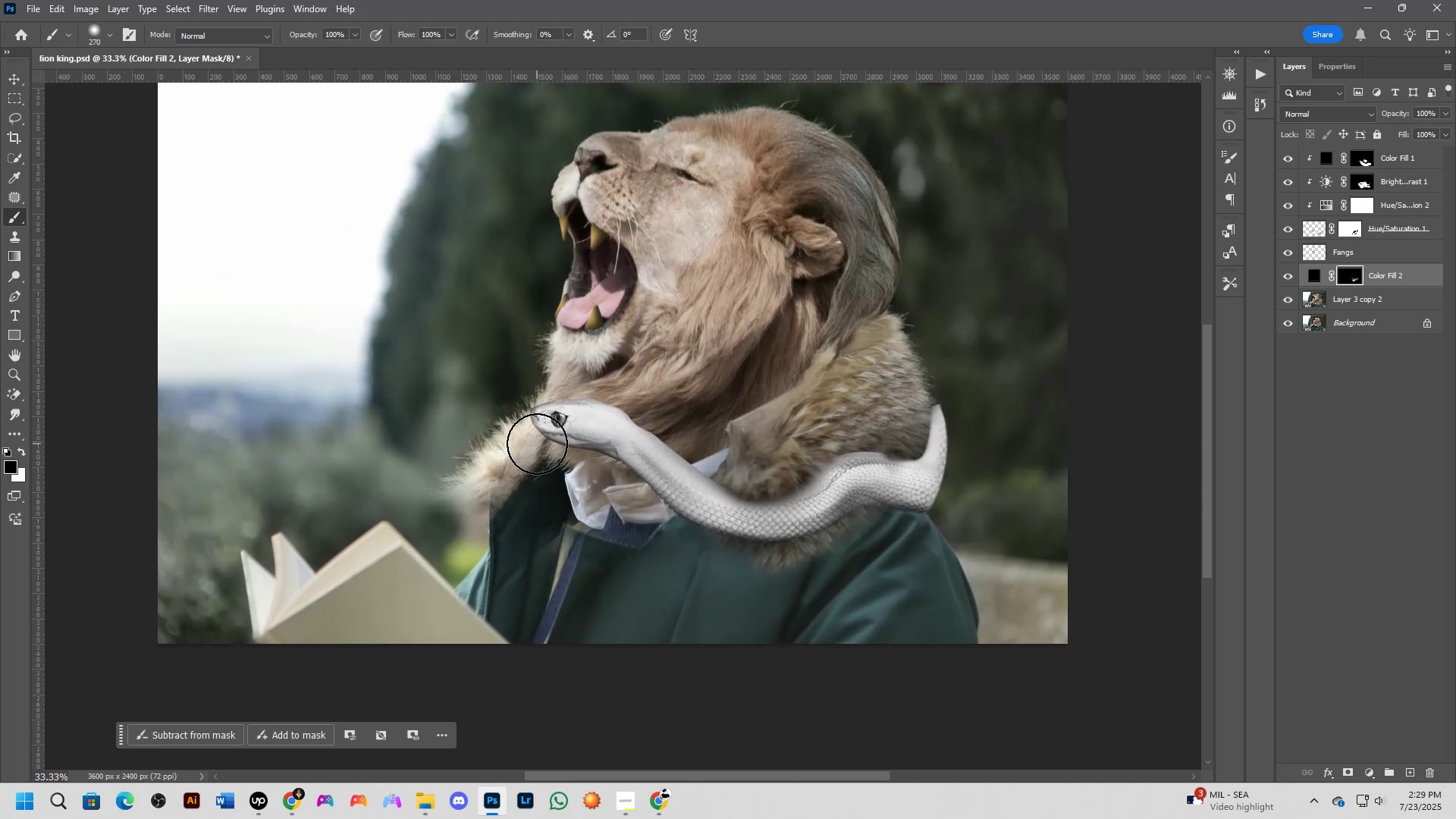 
left_click_drag(start_coordinate=[589, 479], to_coordinate=[607, 497])
 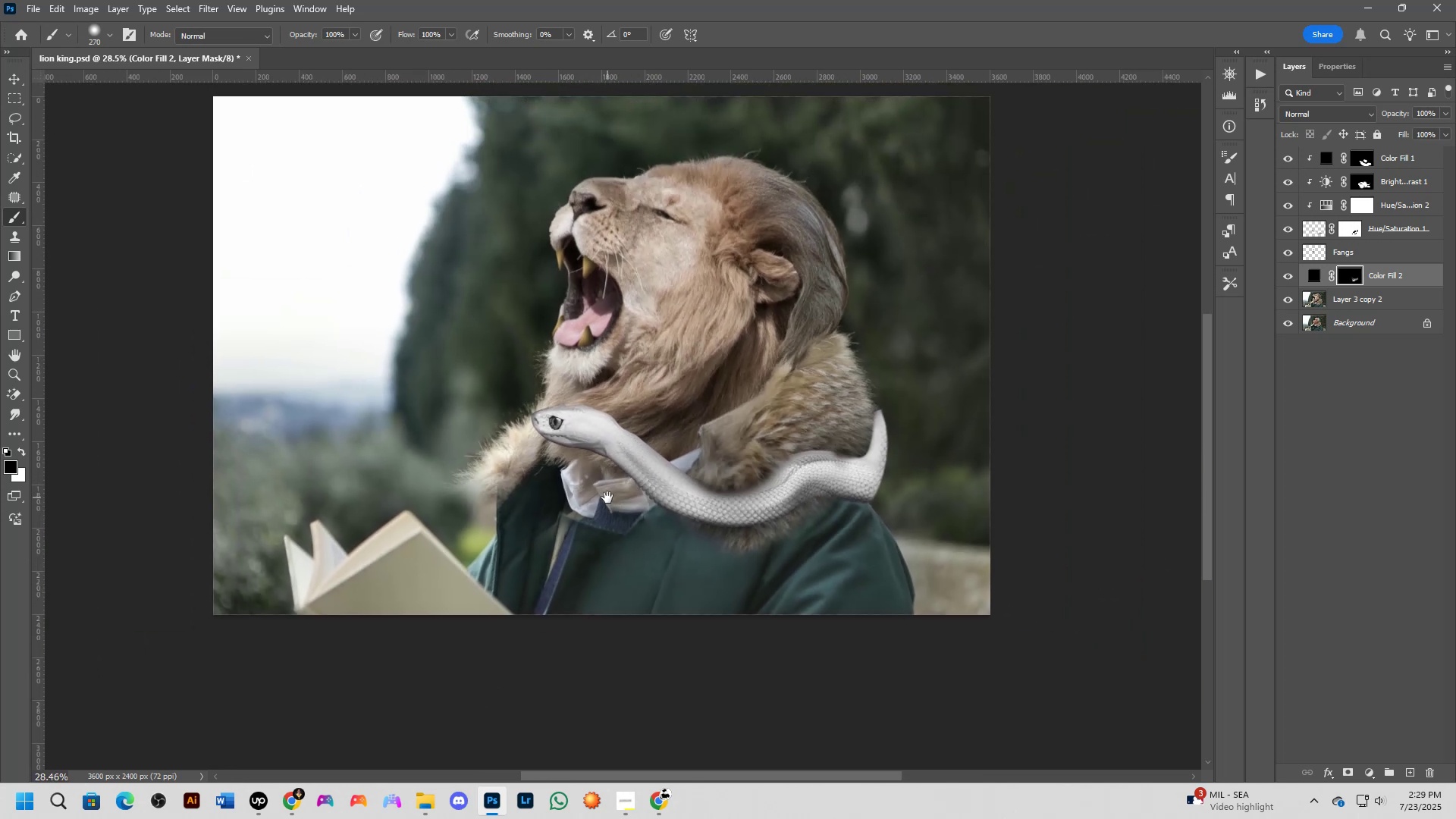 
key(Shift+ShiftLeft)
 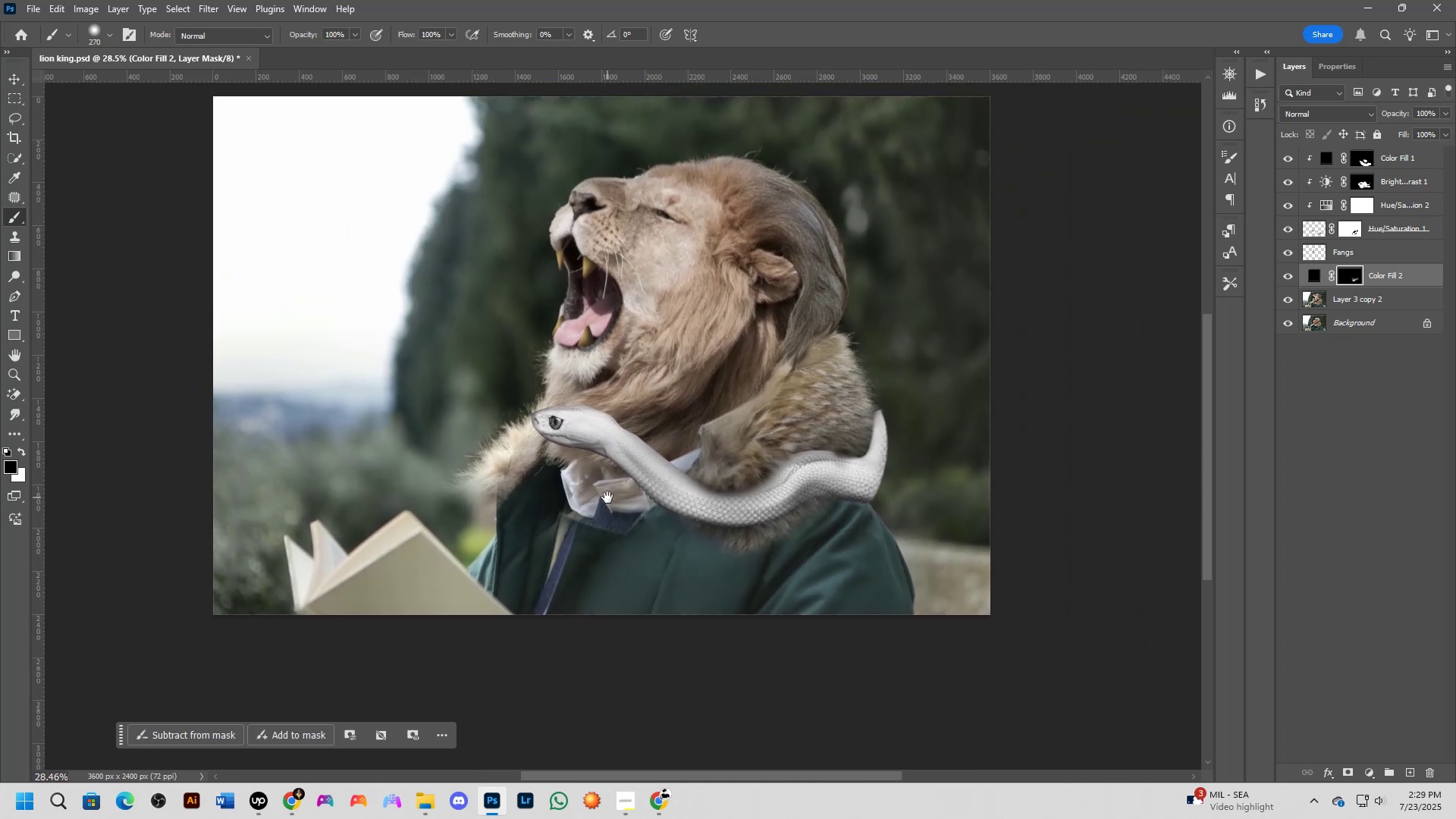 
scroll: coordinate [538, 441], scroll_direction: up, amount: 1.0
 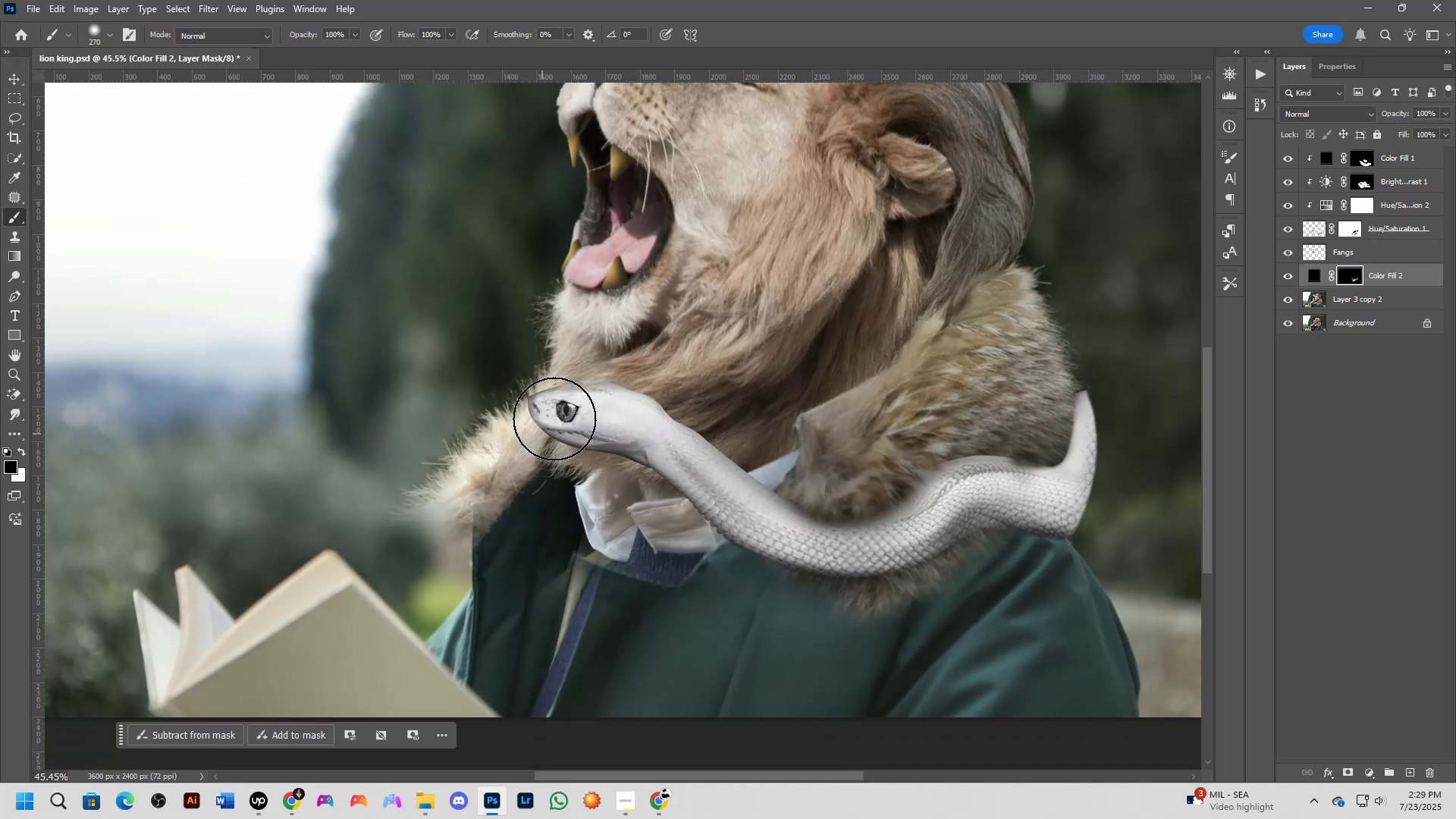 
key(Shift+ShiftLeft)
 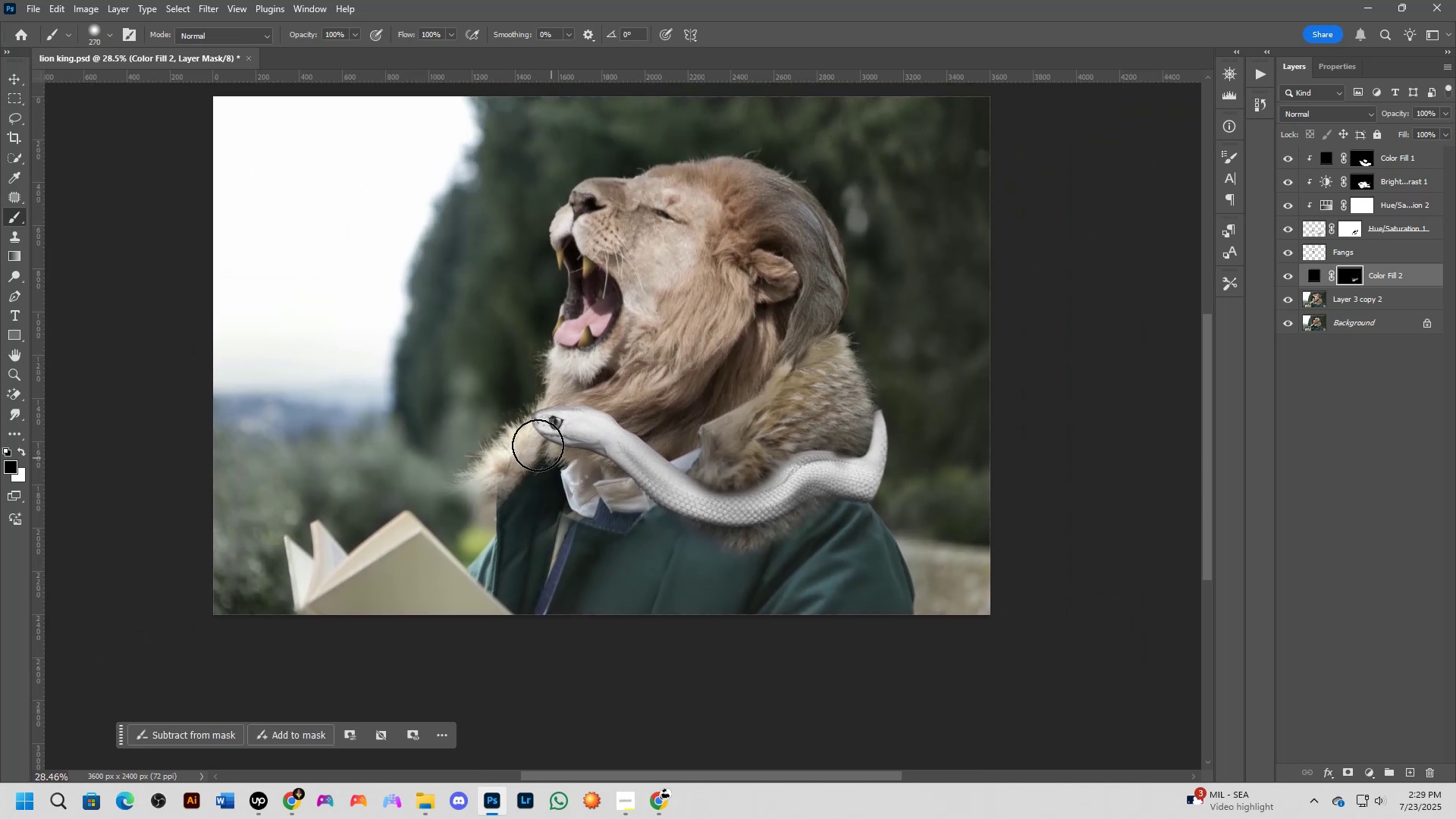 
key(Shift+ShiftLeft)
 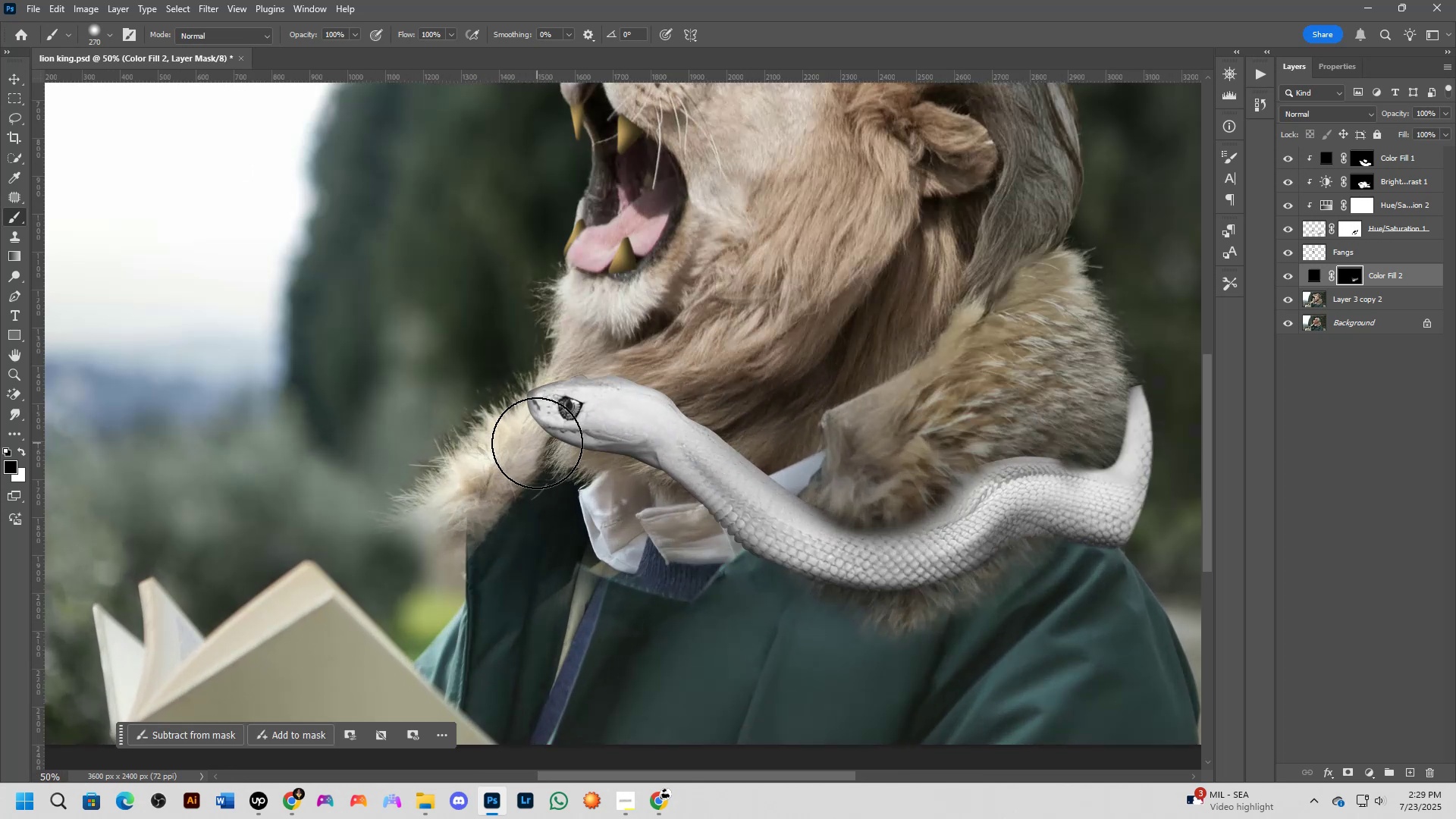 
key(Shift+ShiftLeft)
 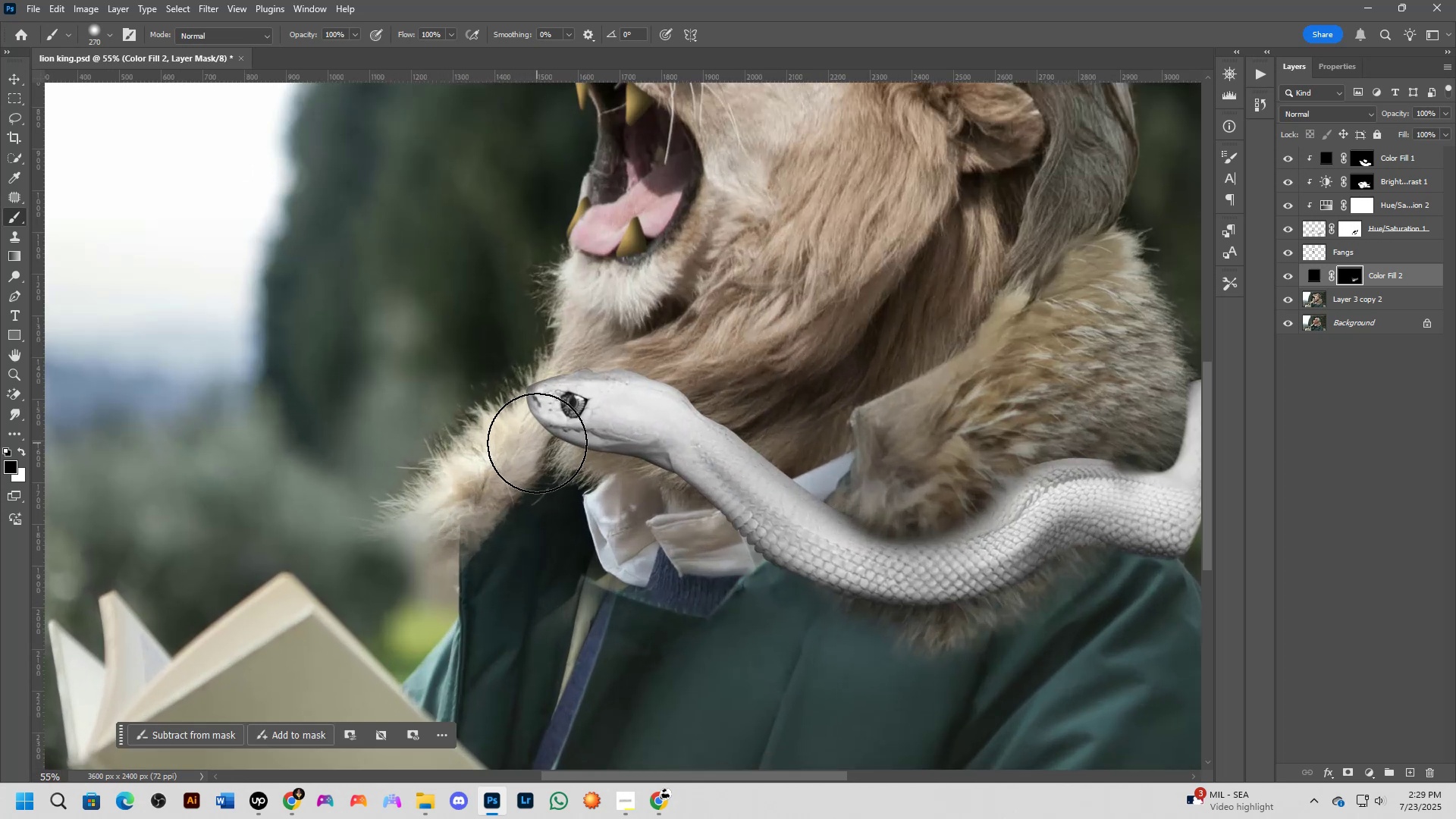 
key(Shift+ShiftLeft)
 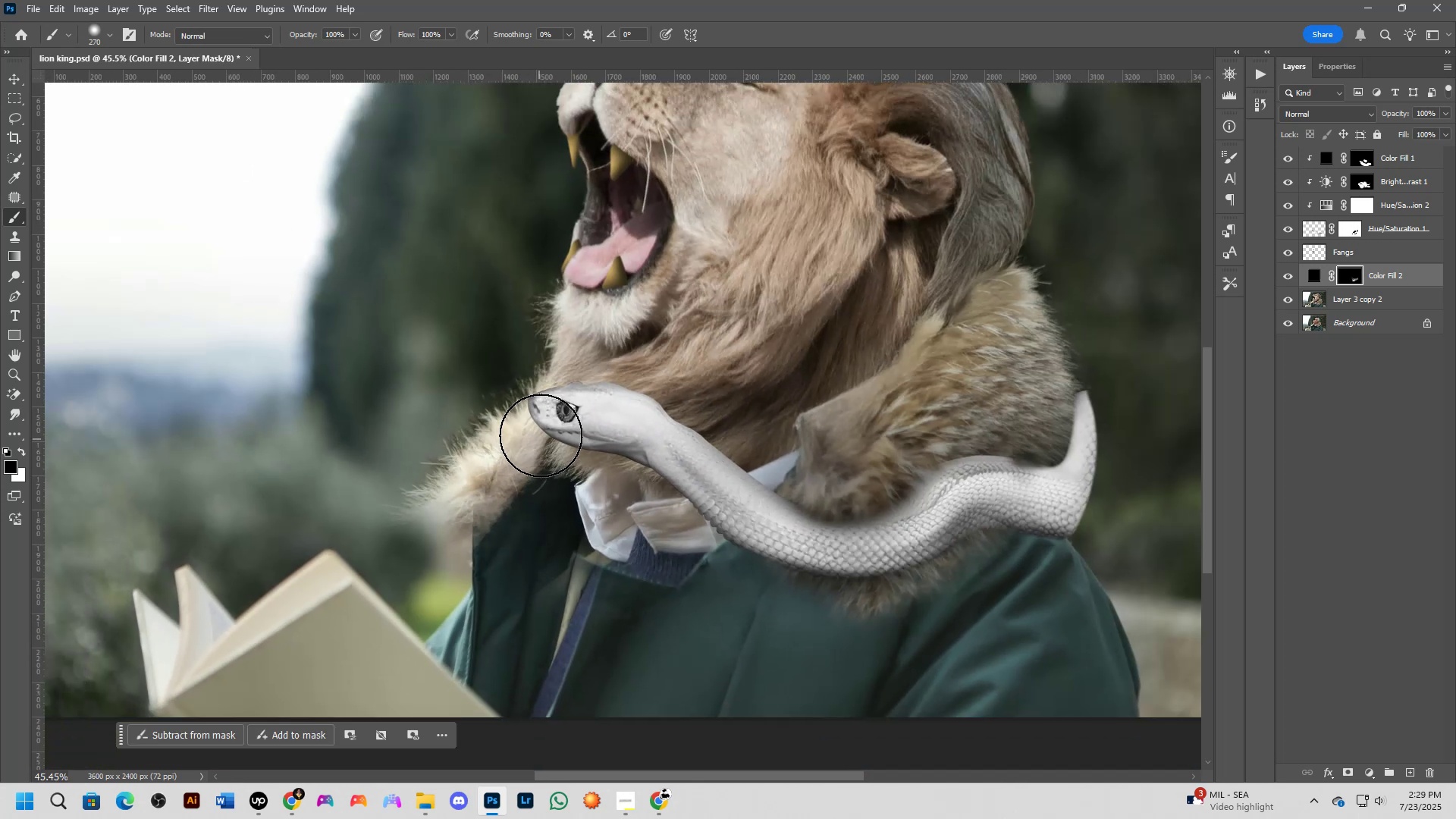 
hold_key(key=Space, duration=0.95)
 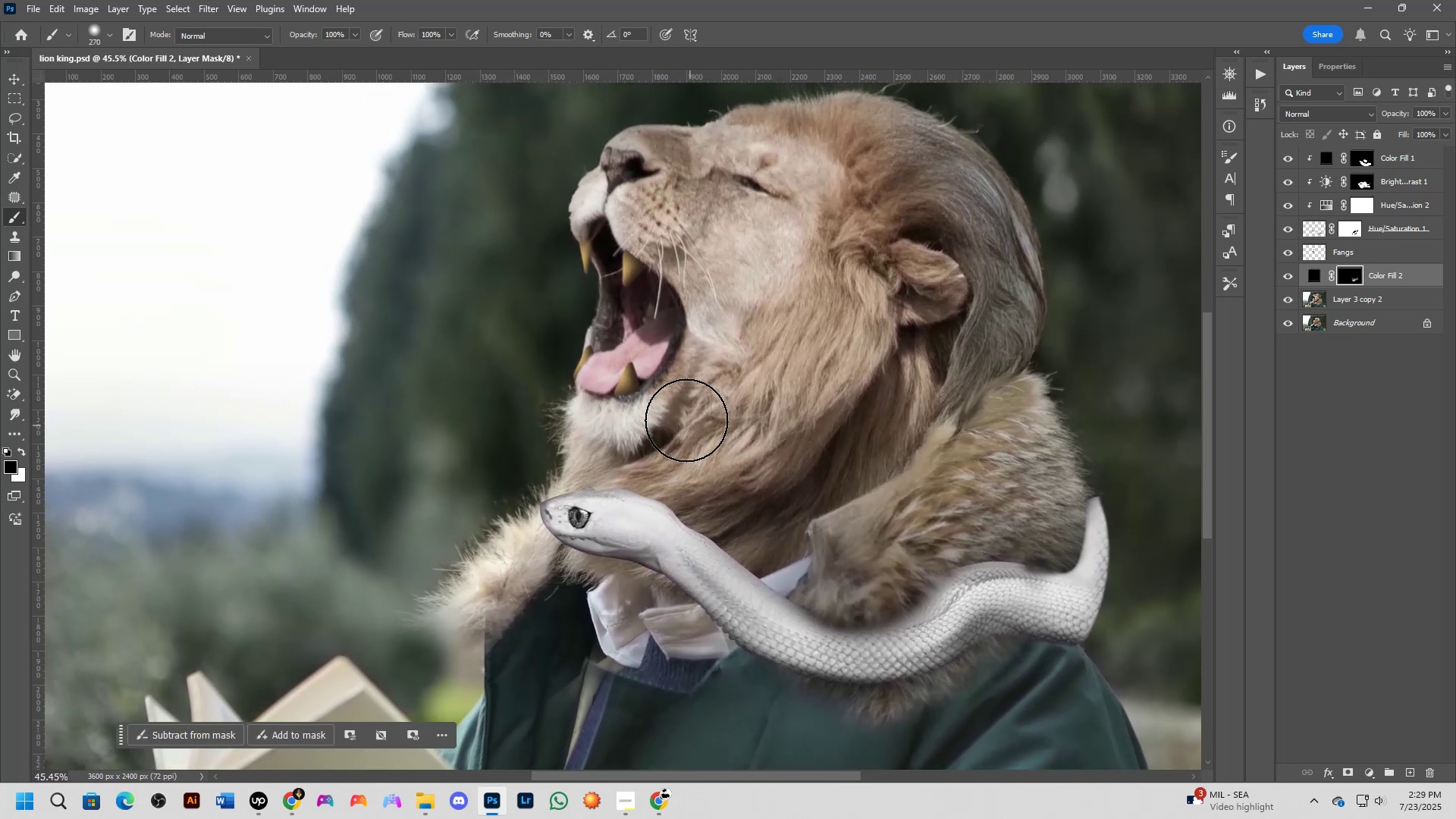 
left_click_drag(start_coordinate=[582, 372], to_coordinate=[595, 479])
 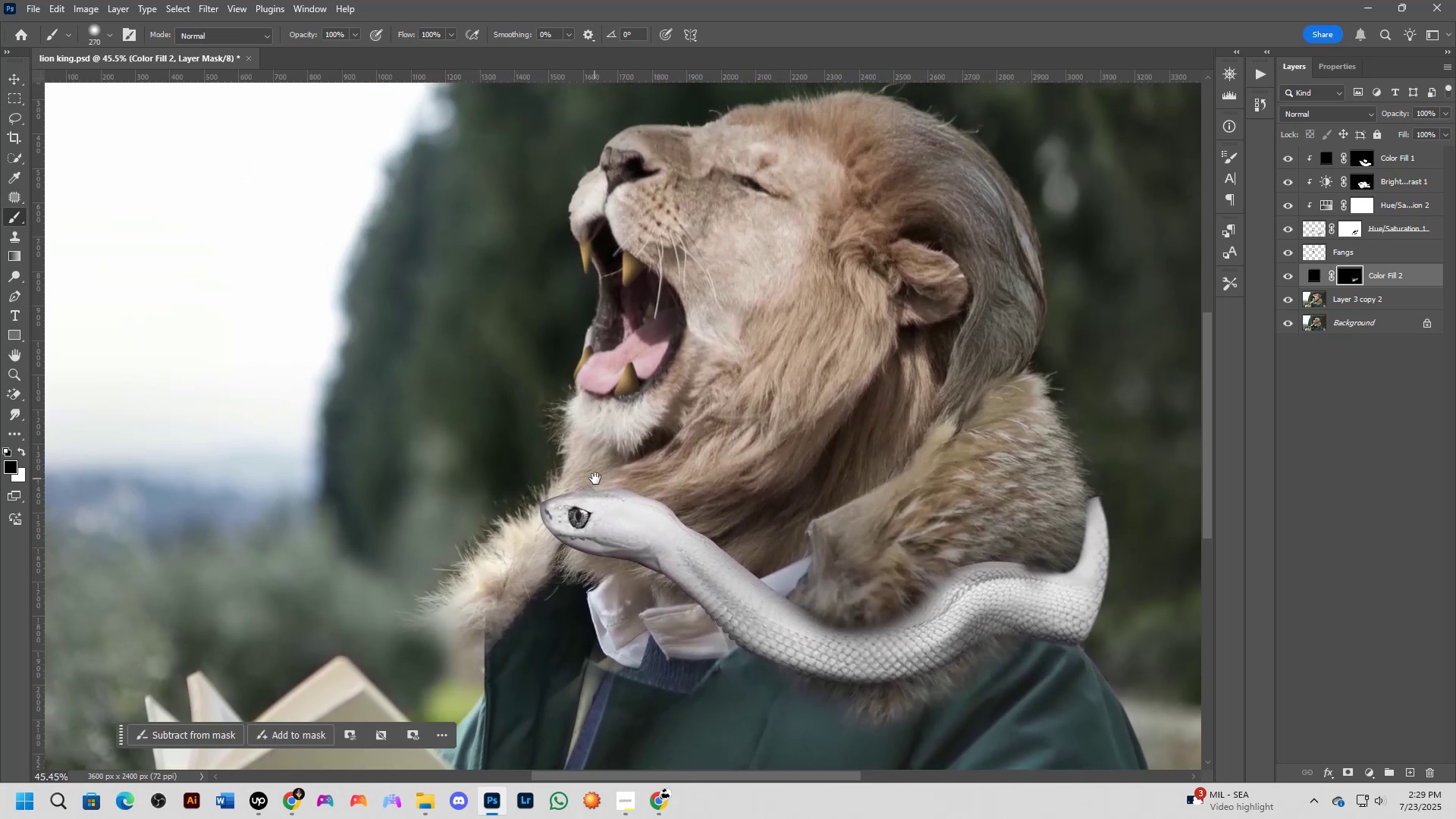 
scroll: coordinate [877, 453], scroll_direction: down, amount: 8.0
 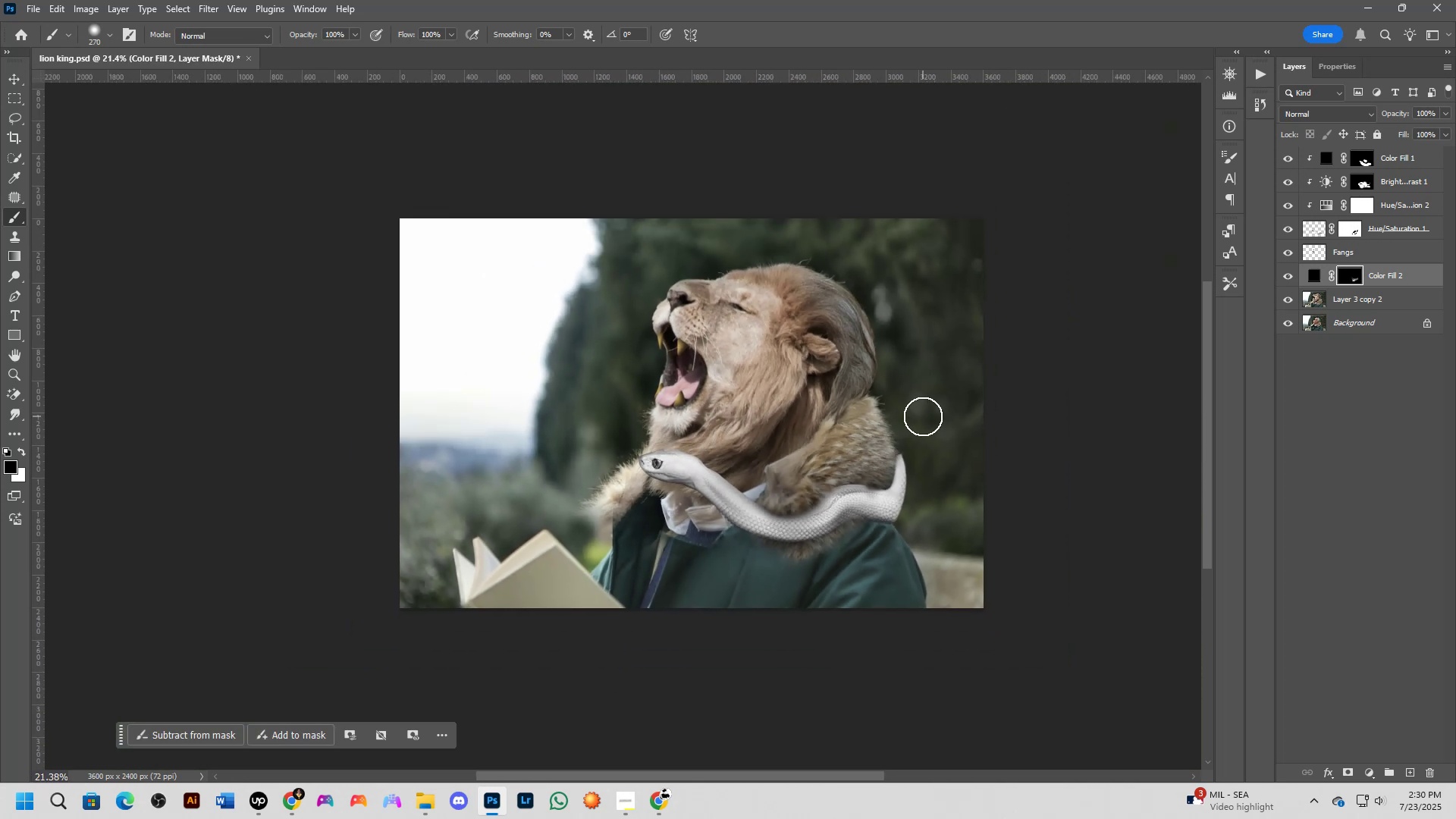 
scroll: coordinate [878, 522], scroll_direction: up, amount: 7.0
 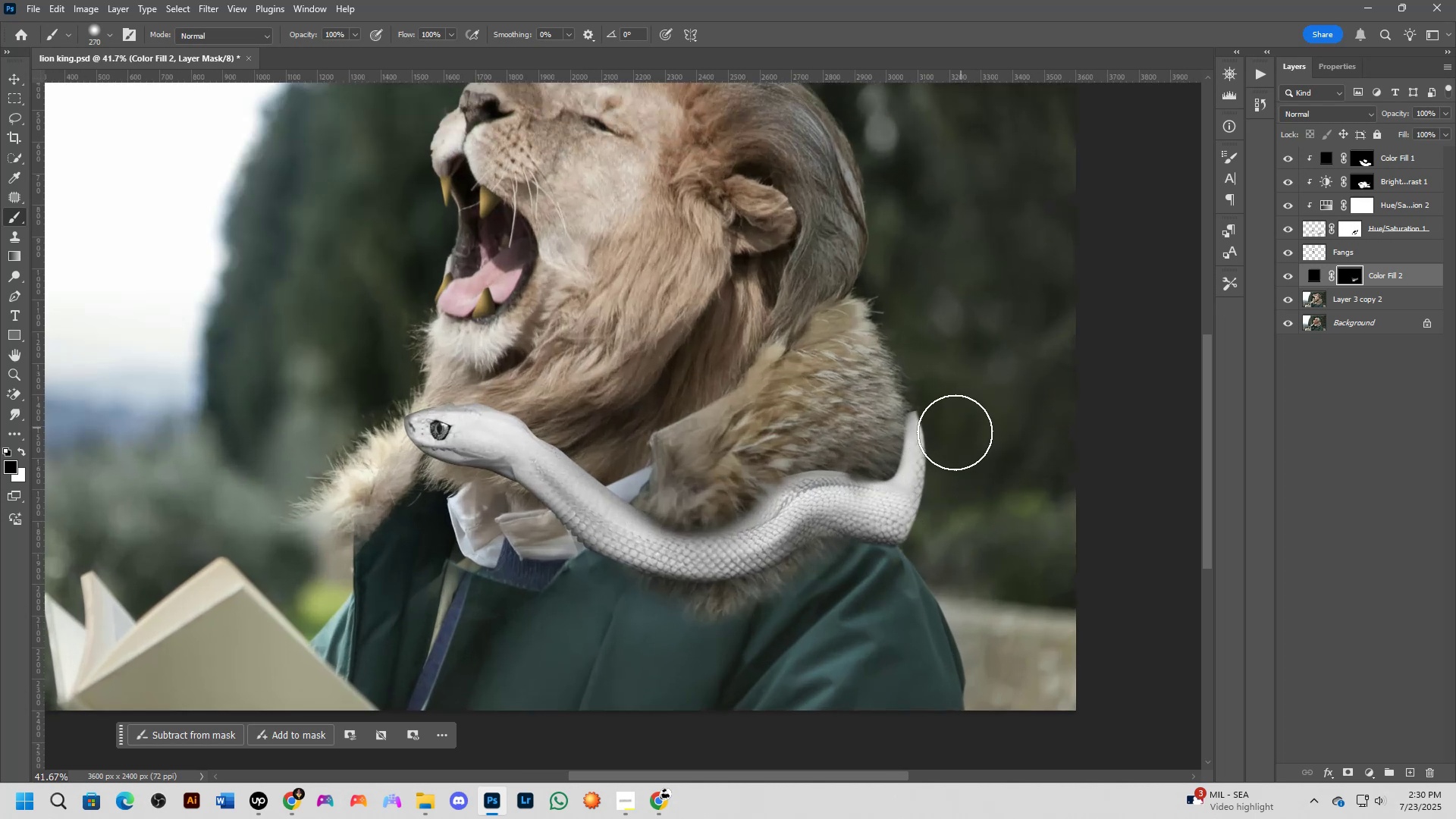 
left_click([1348, 229])
 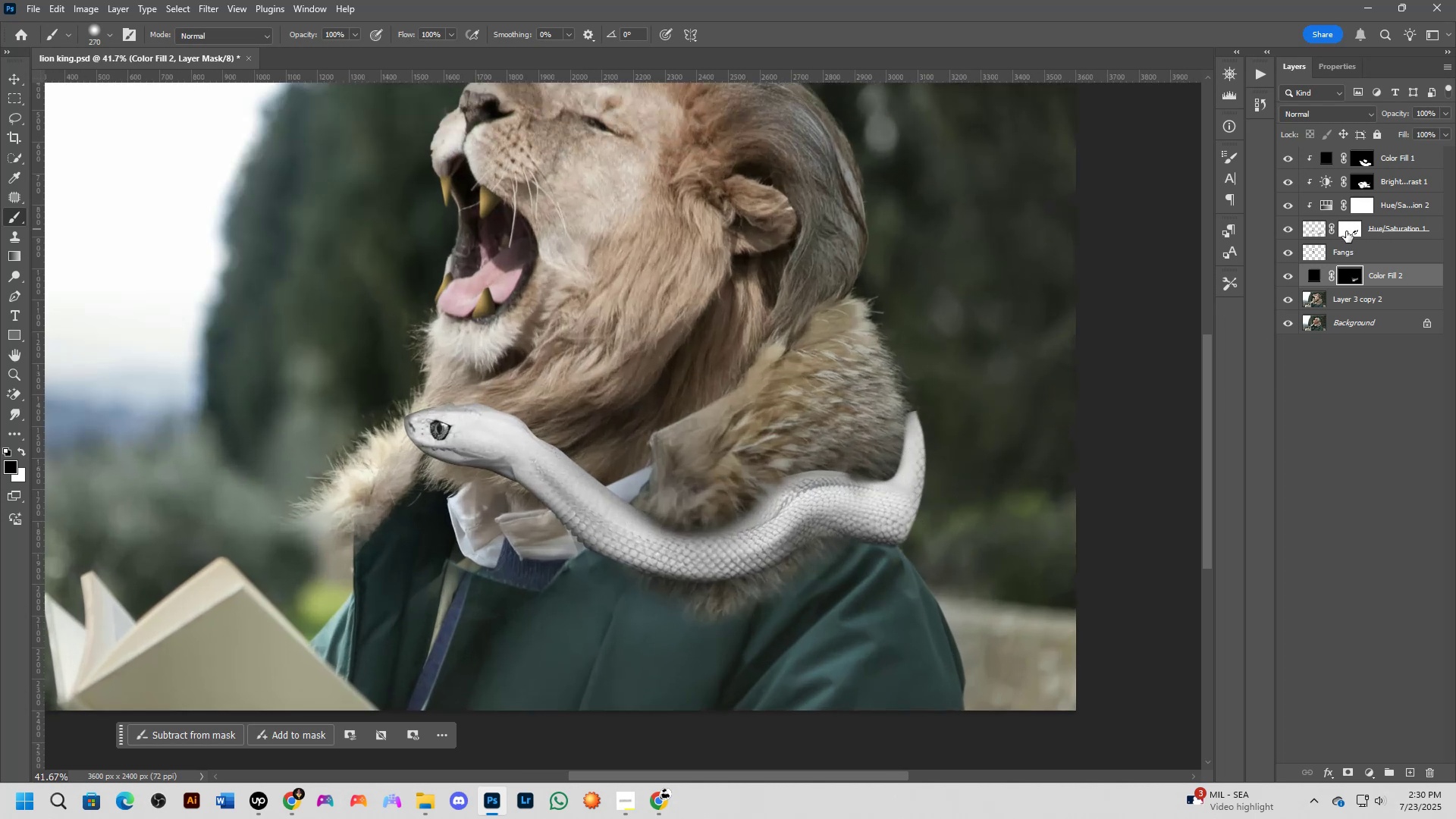 
key(Alt+AltLeft)
 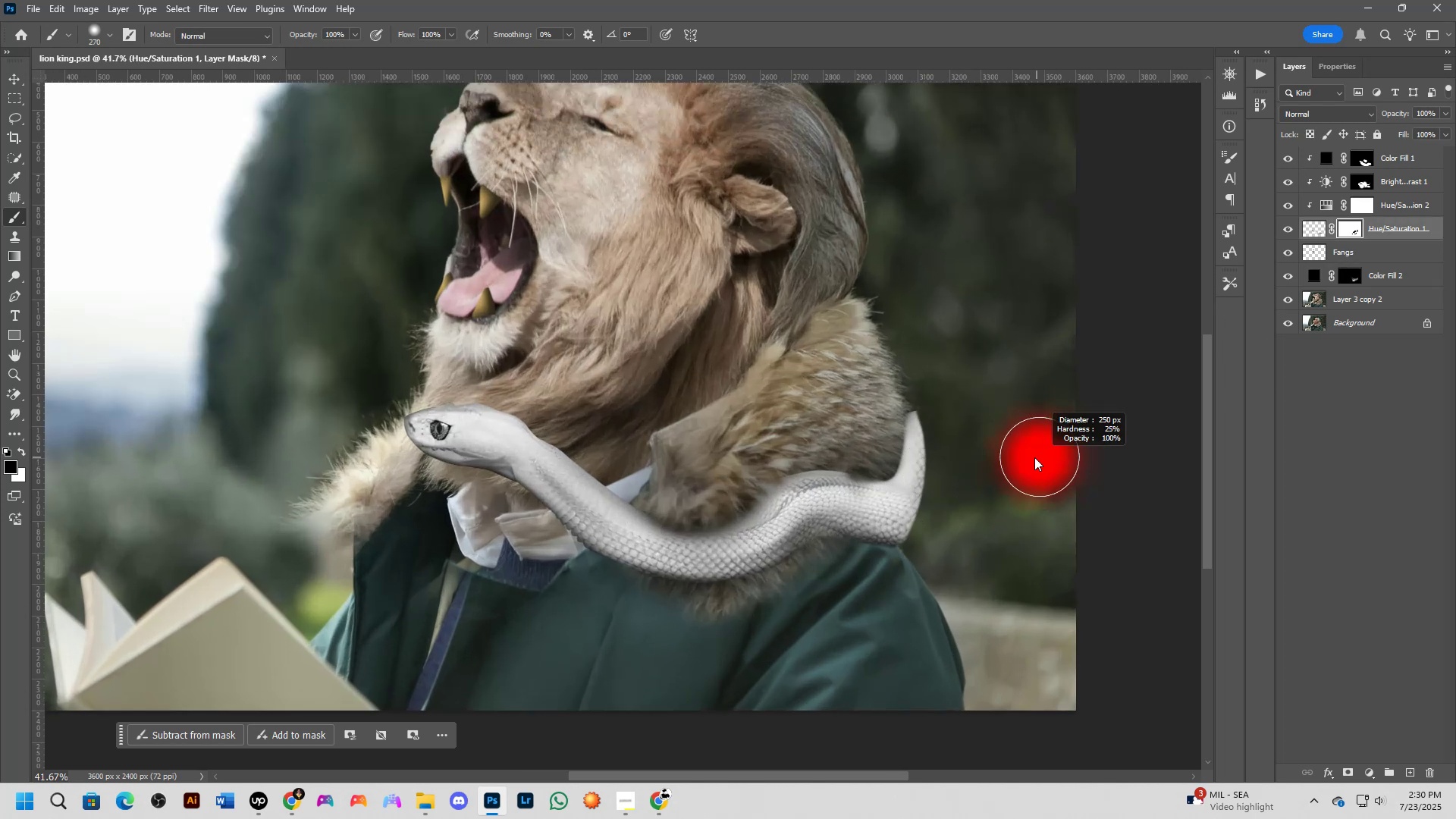 
left_click_drag(start_coordinate=[924, 394], to_coordinate=[811, 599])
 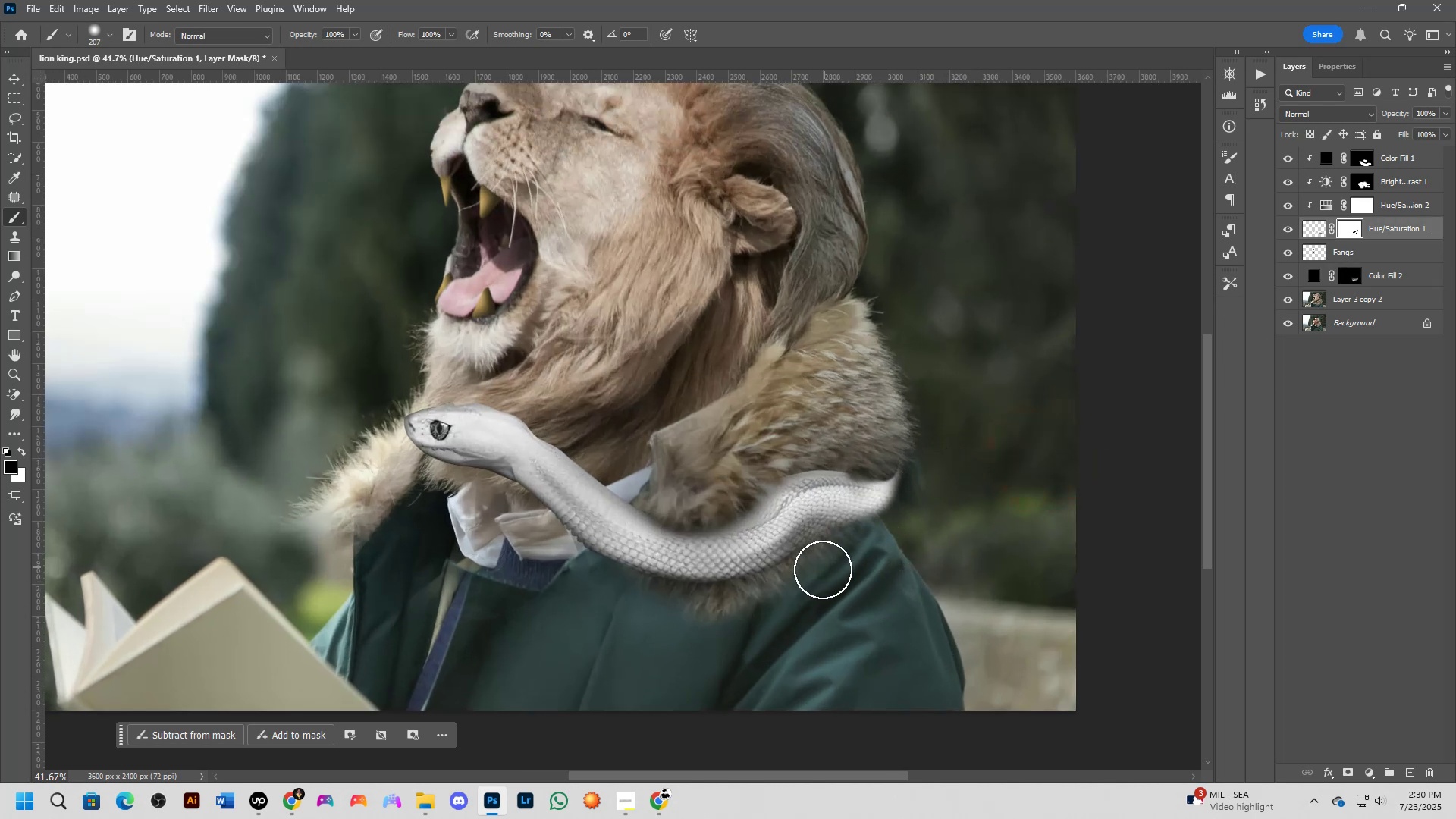 
scroll: coordinate [855, 604], scroll_direction: down, amount: 8.0
 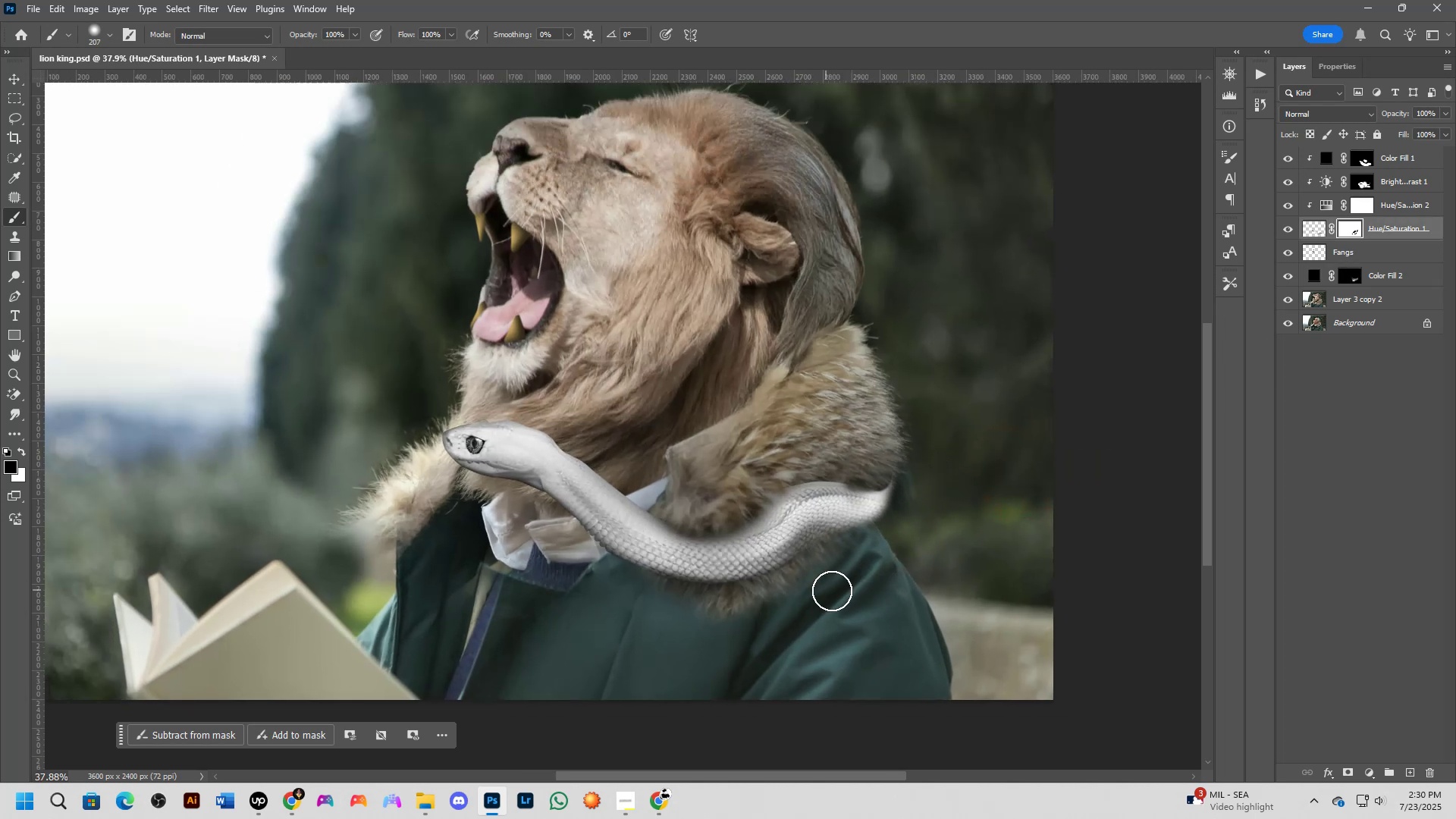 
hold_key(key=Space, duration=0.52)
 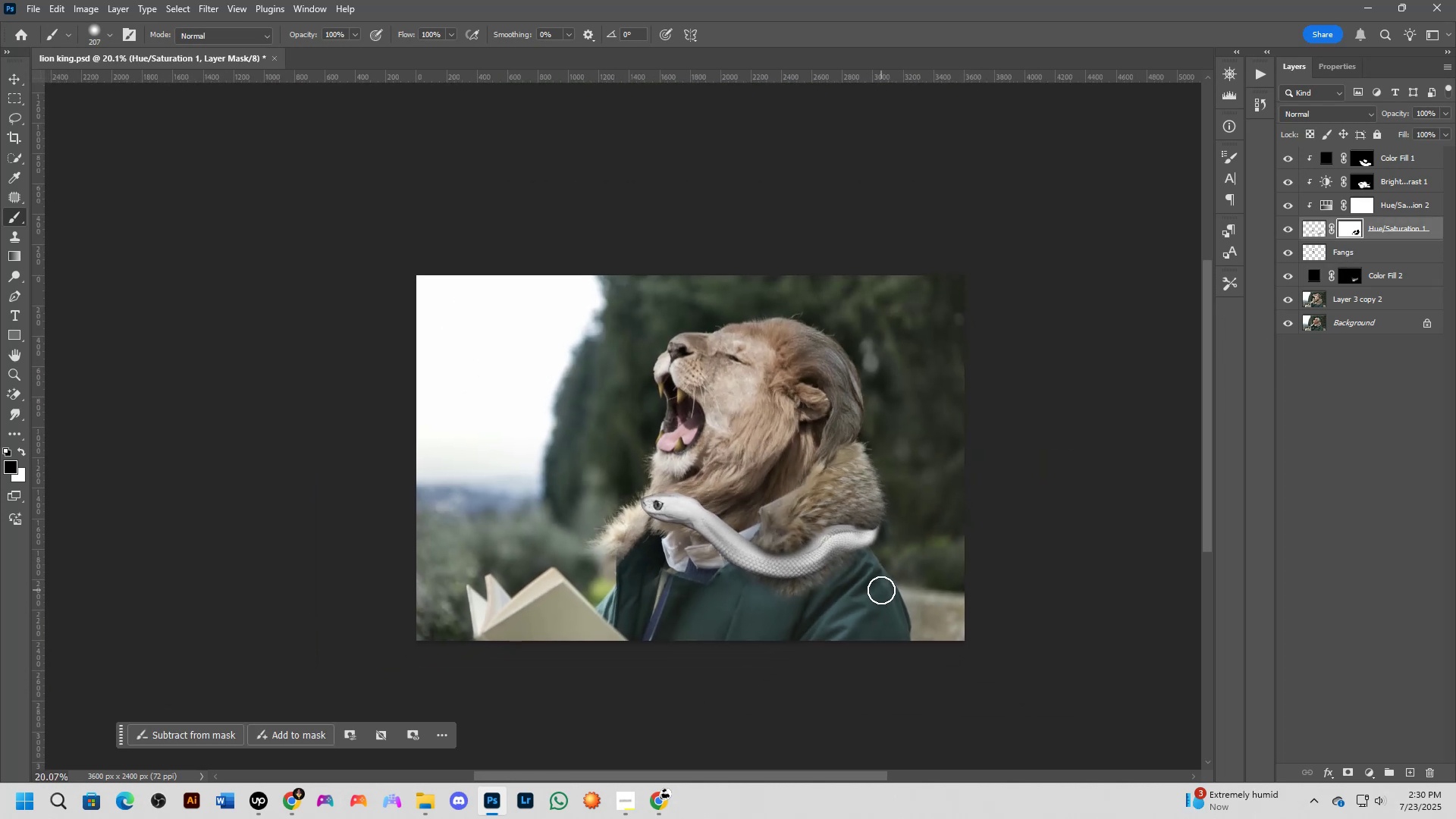 
left_click_drag(start_coordinate=[871, 617], to_coordinate=[883, 606])
 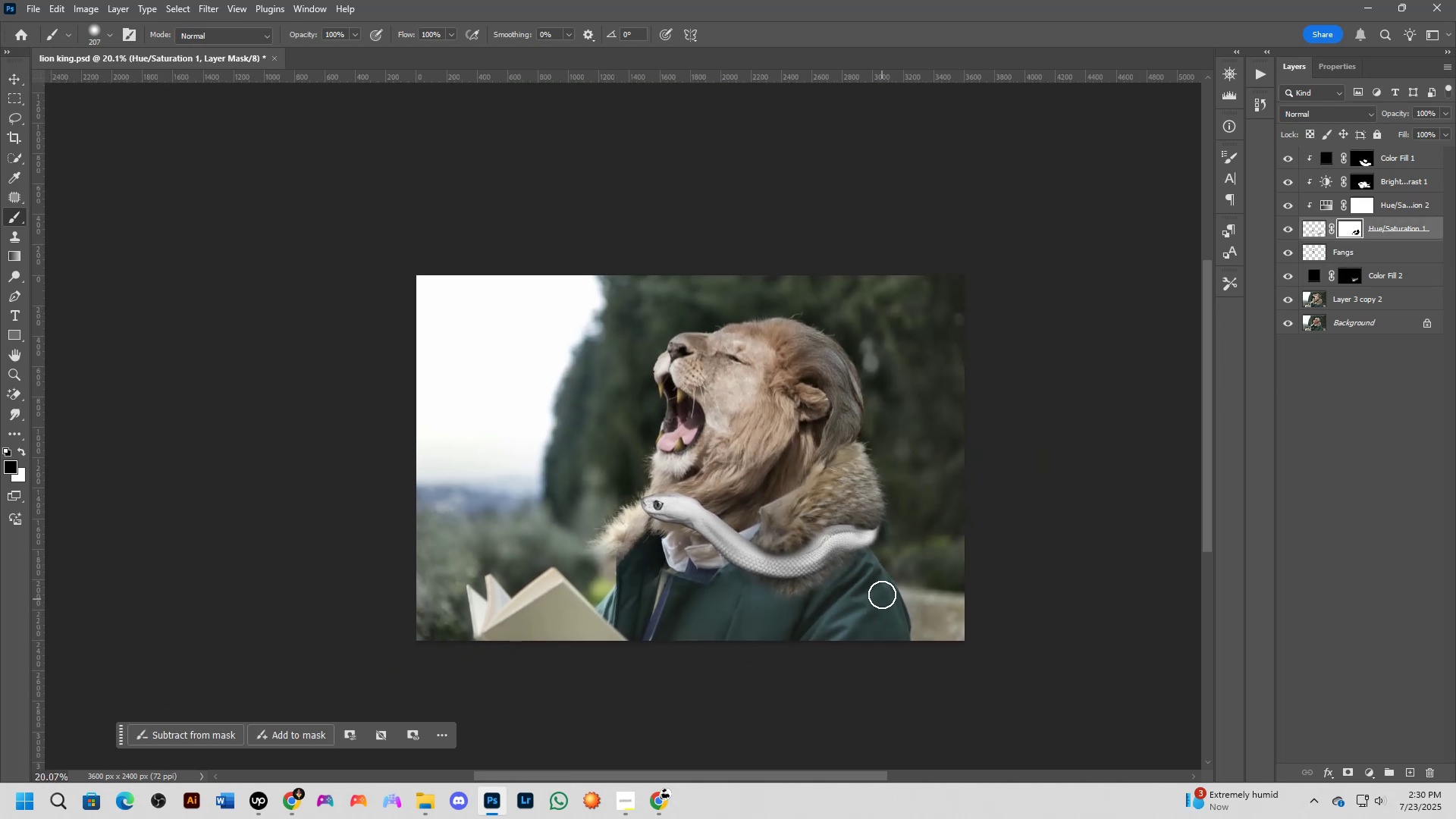 
scroll: coordinate [875, 580], scroll_direction: up, amount: 9.0
 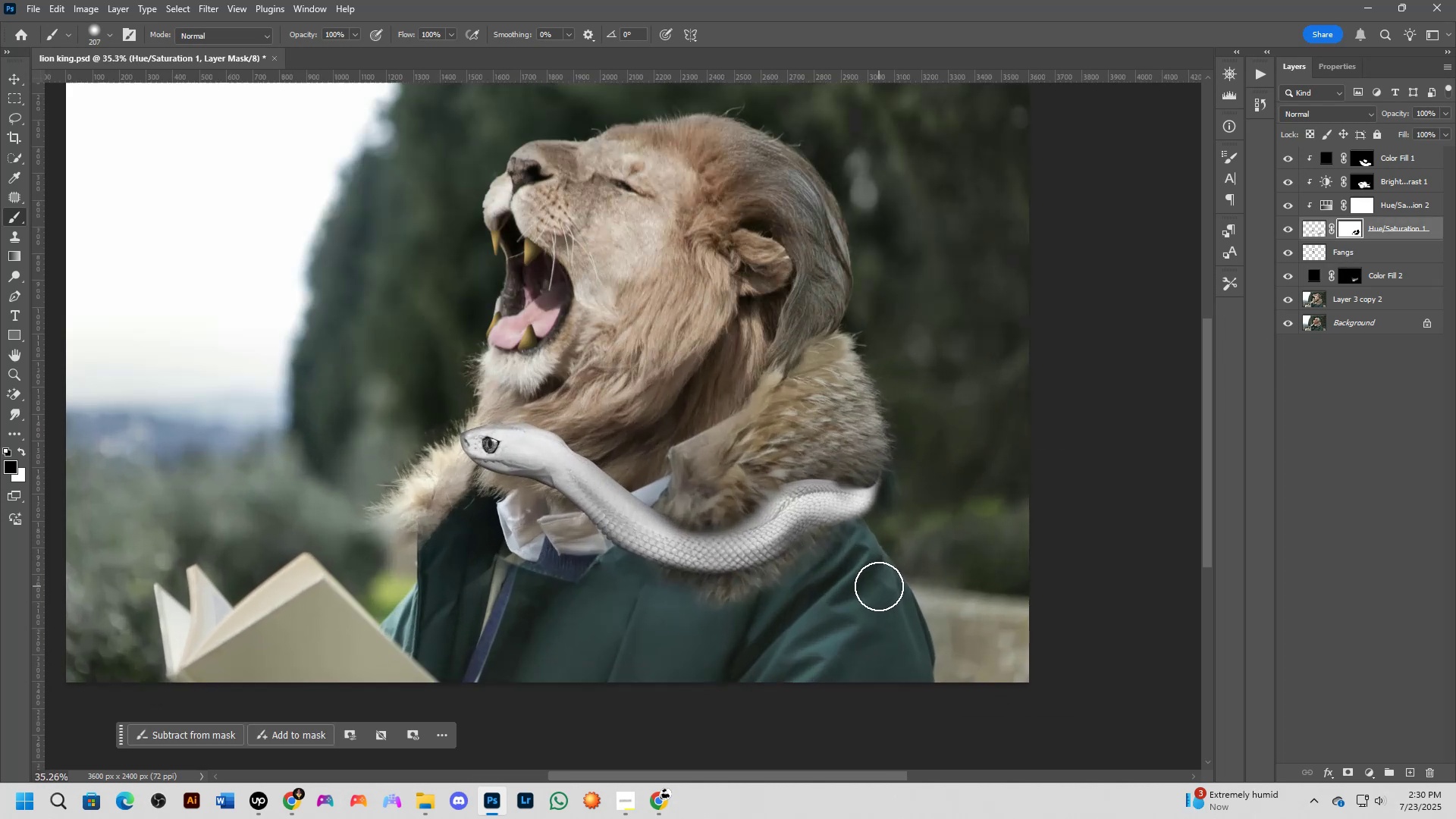 
key(Control+Z)
 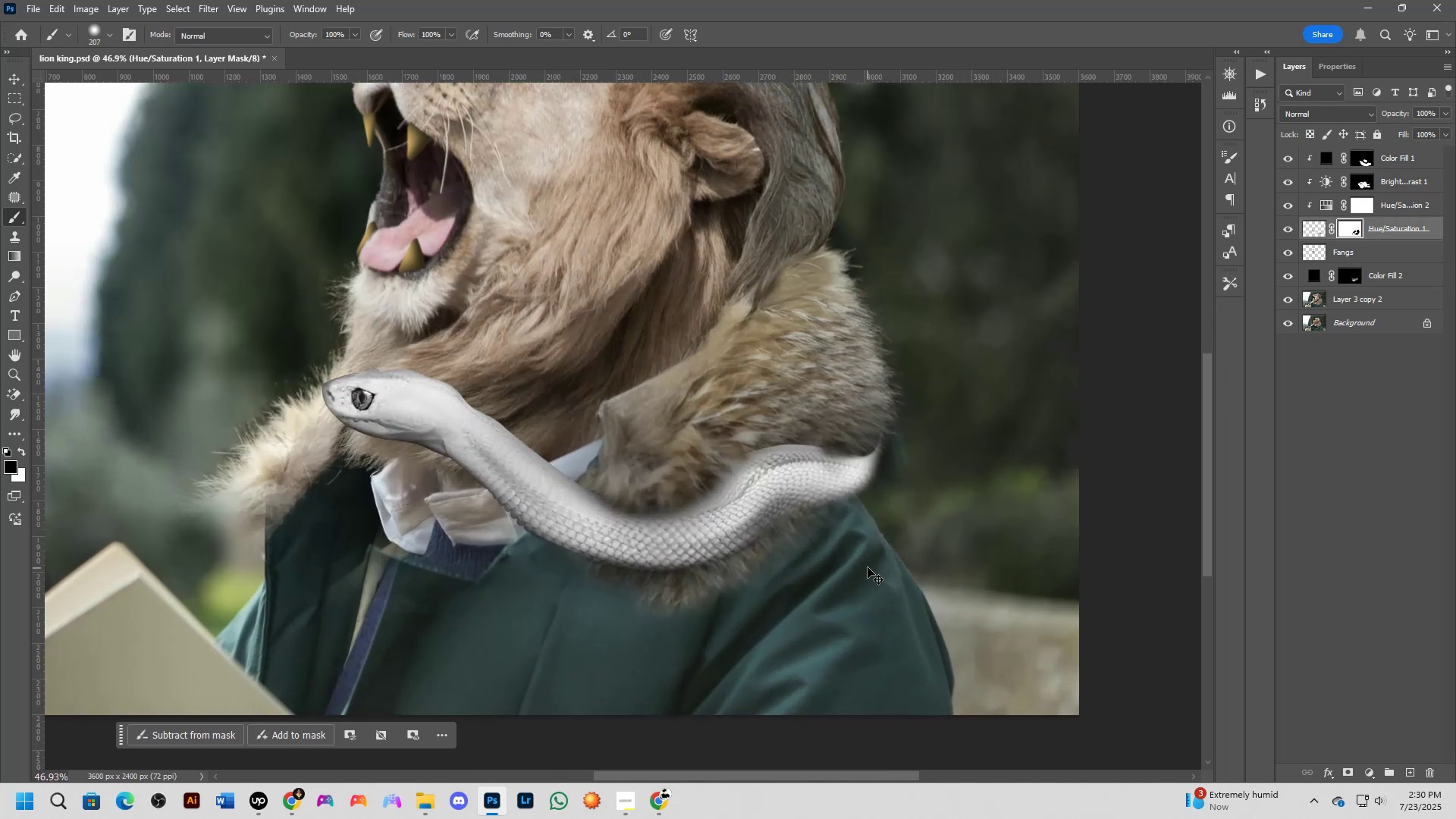 
scroll: coordinate [885, 521], scroll_direction: up, amount: 5.0
 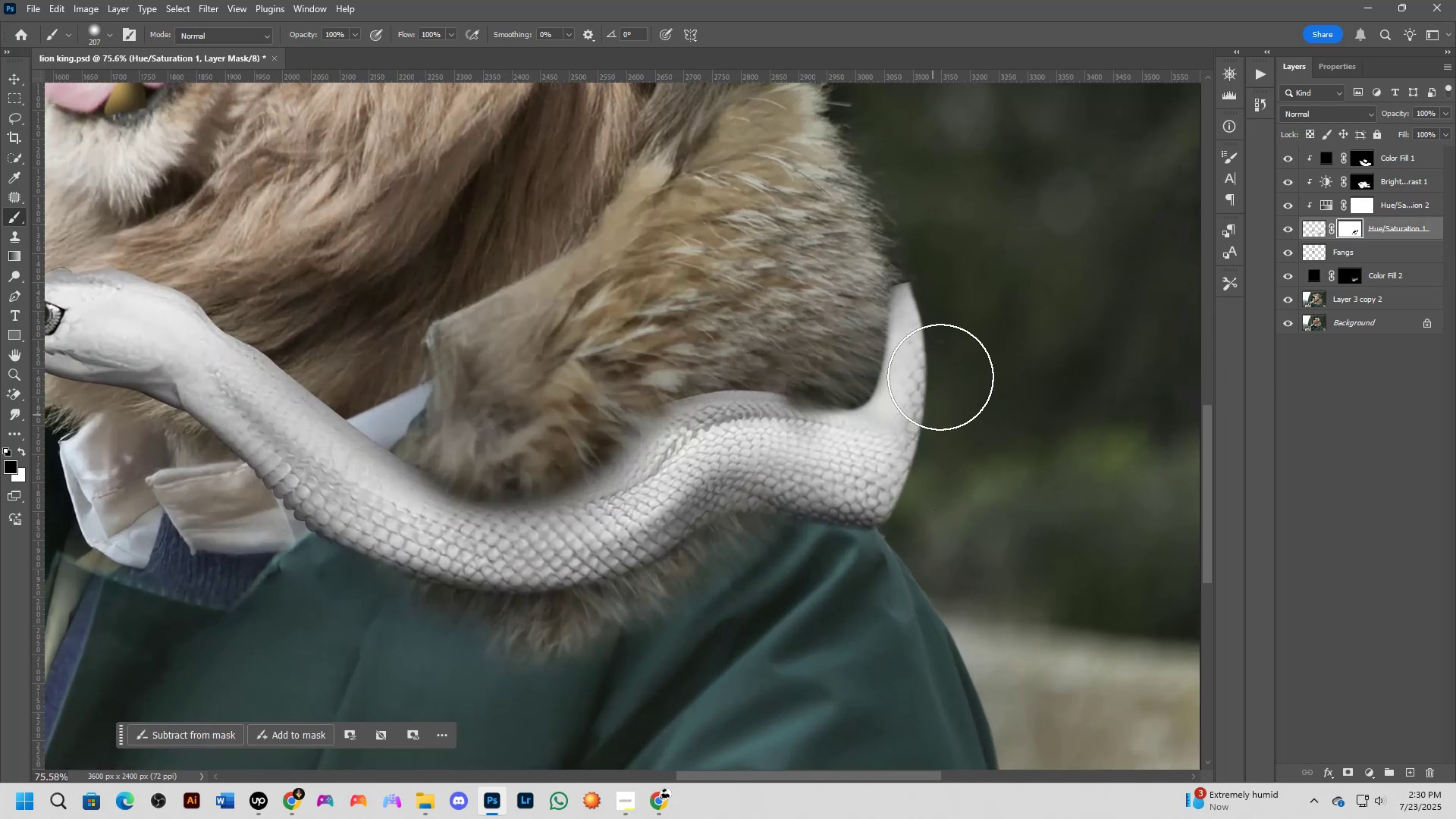 
left_click_drag(start_coordinate=[940, 265], to_coordinate=[867, 560])
 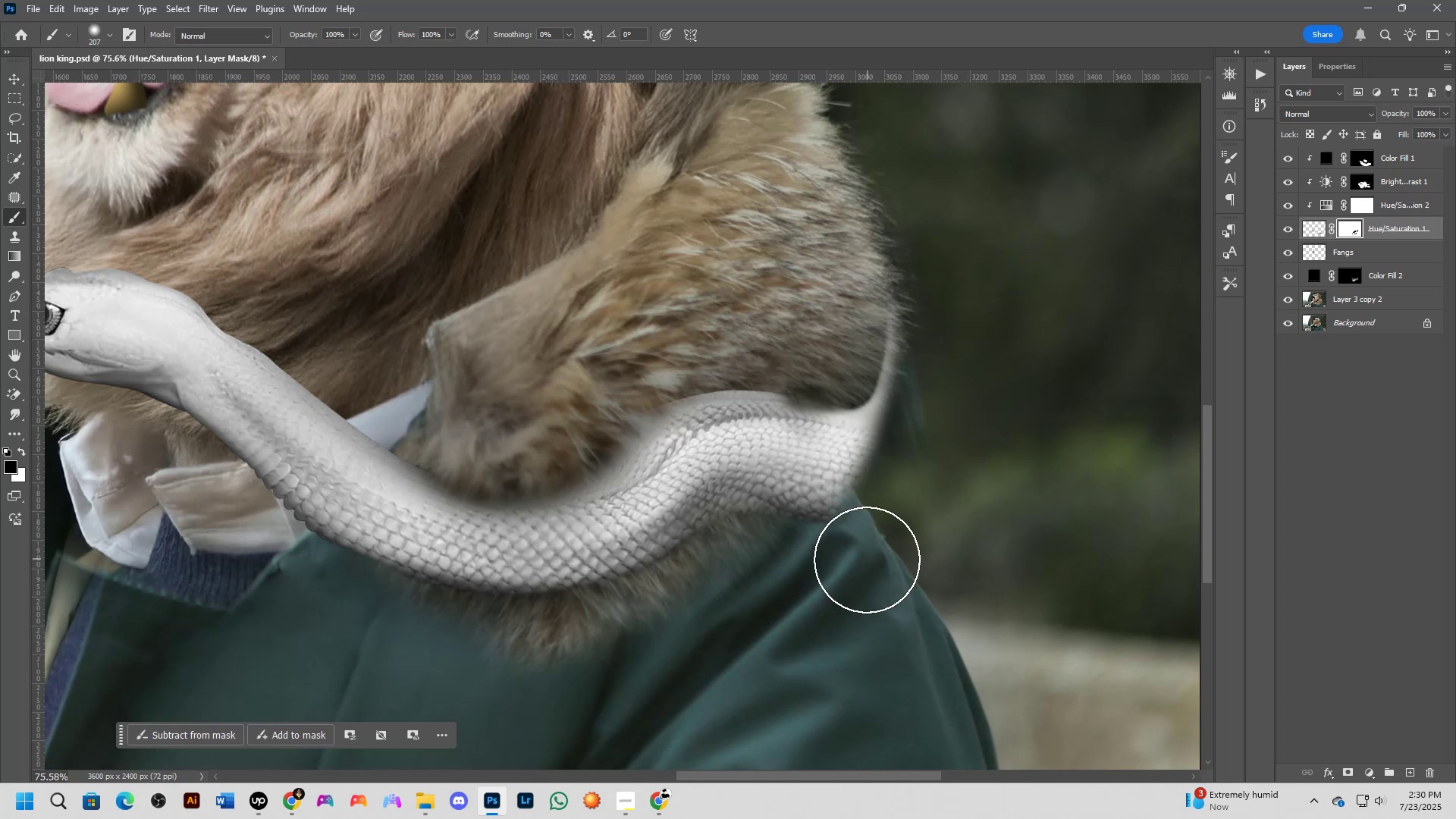 
key(Control+ControlLeft)
 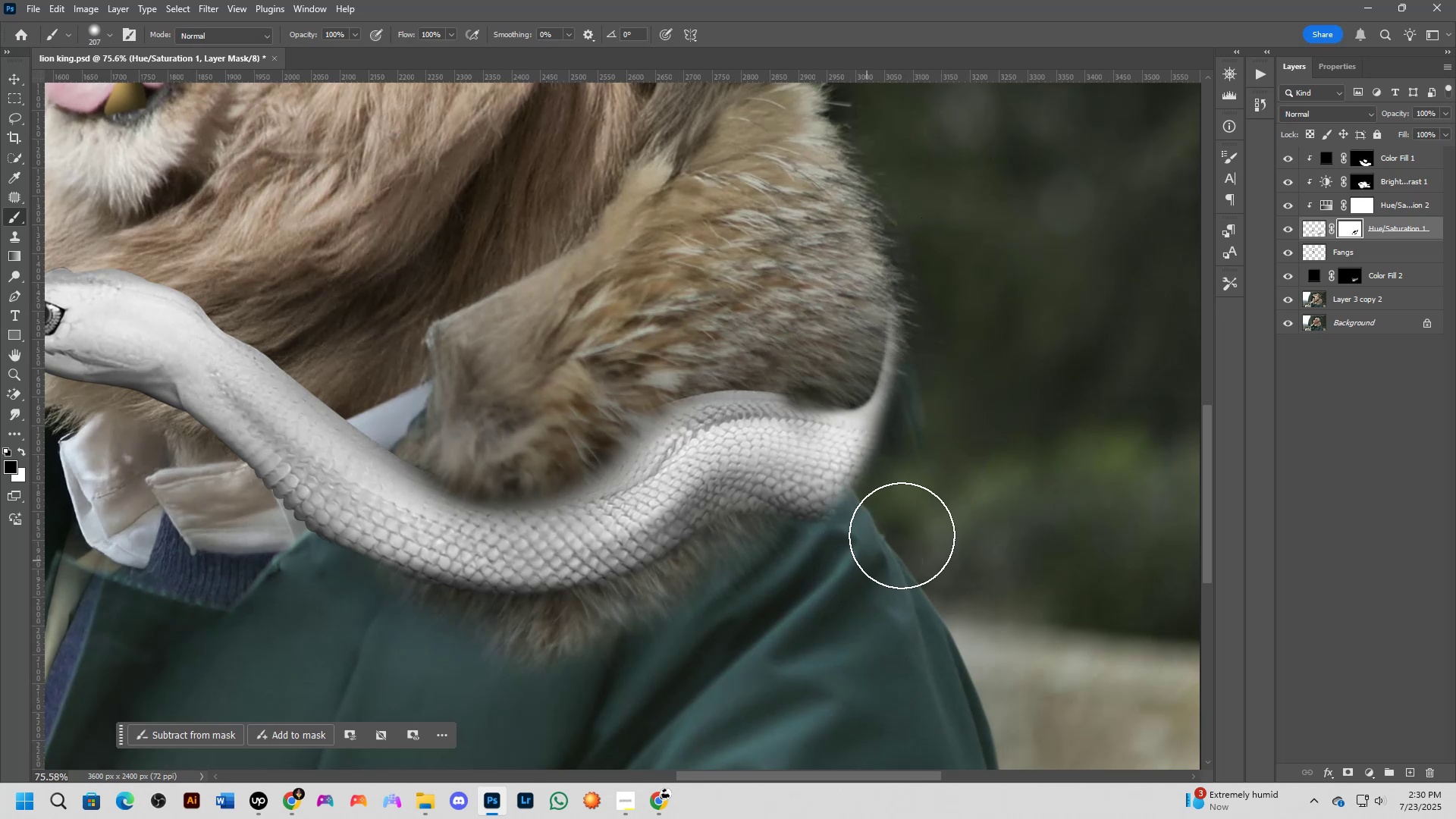 
key(Control+Z)
 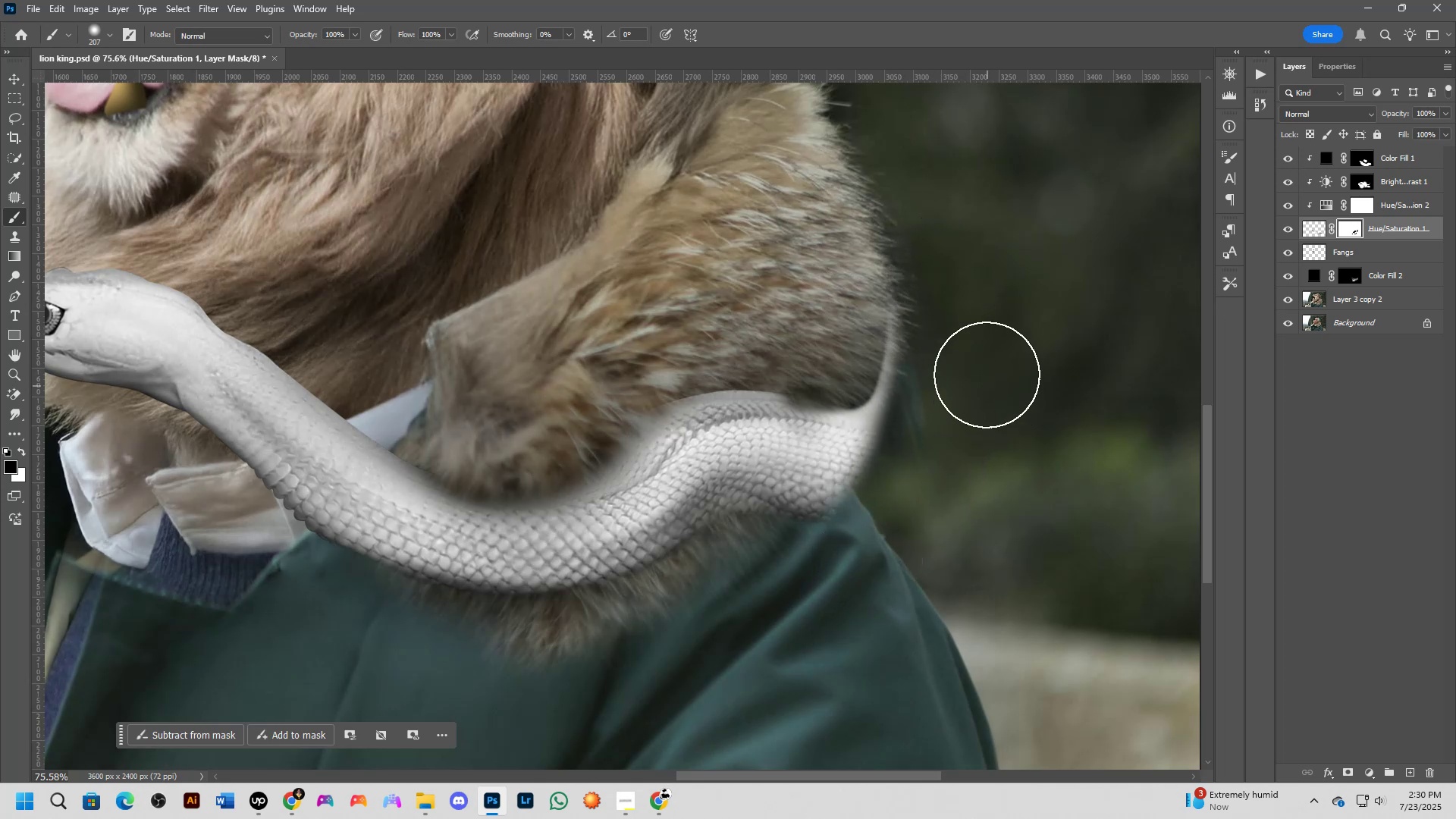 
hold_key(key=AltLeft, duration=0.3)
 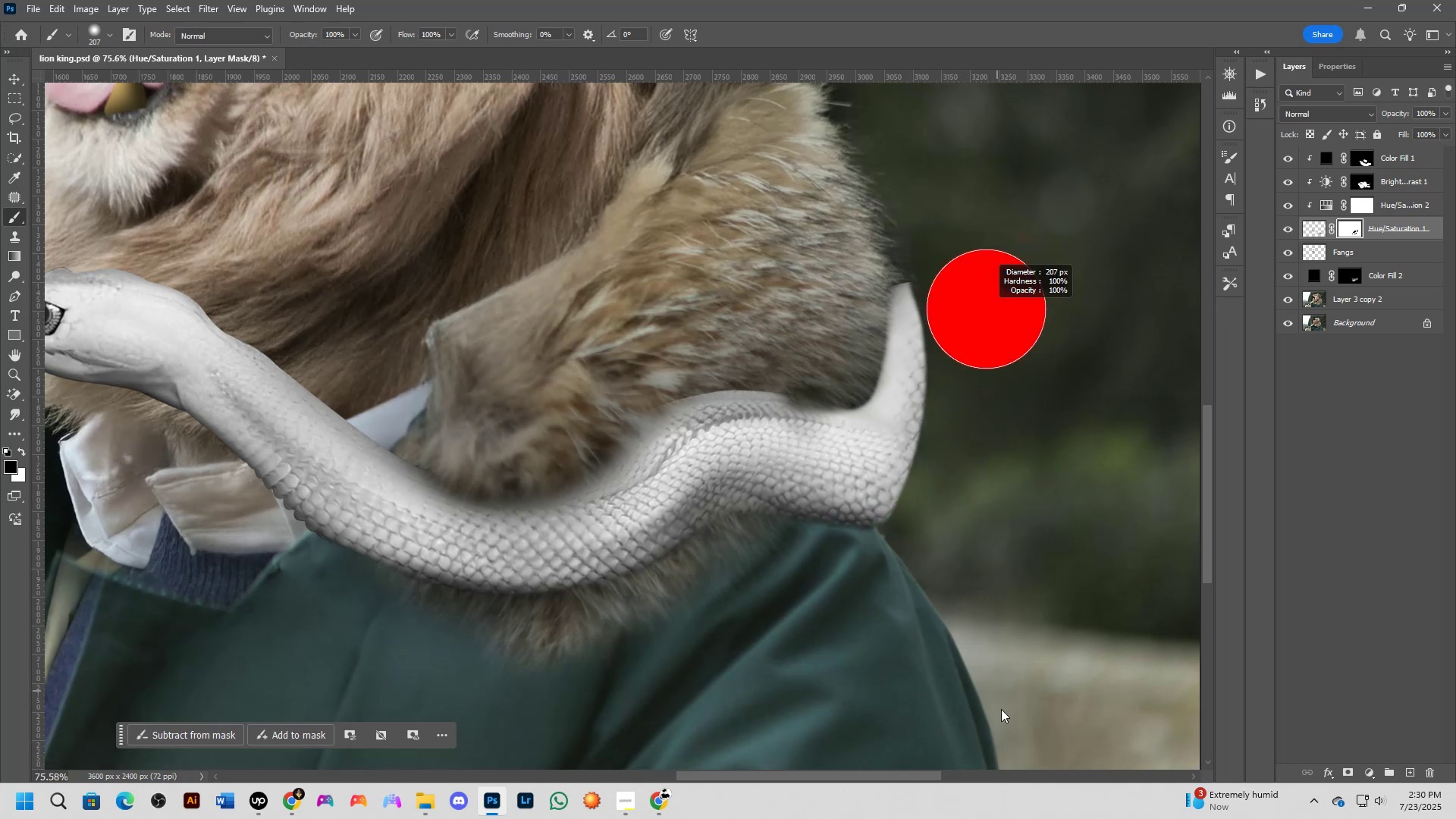 
key(Alt+AltLeft)
 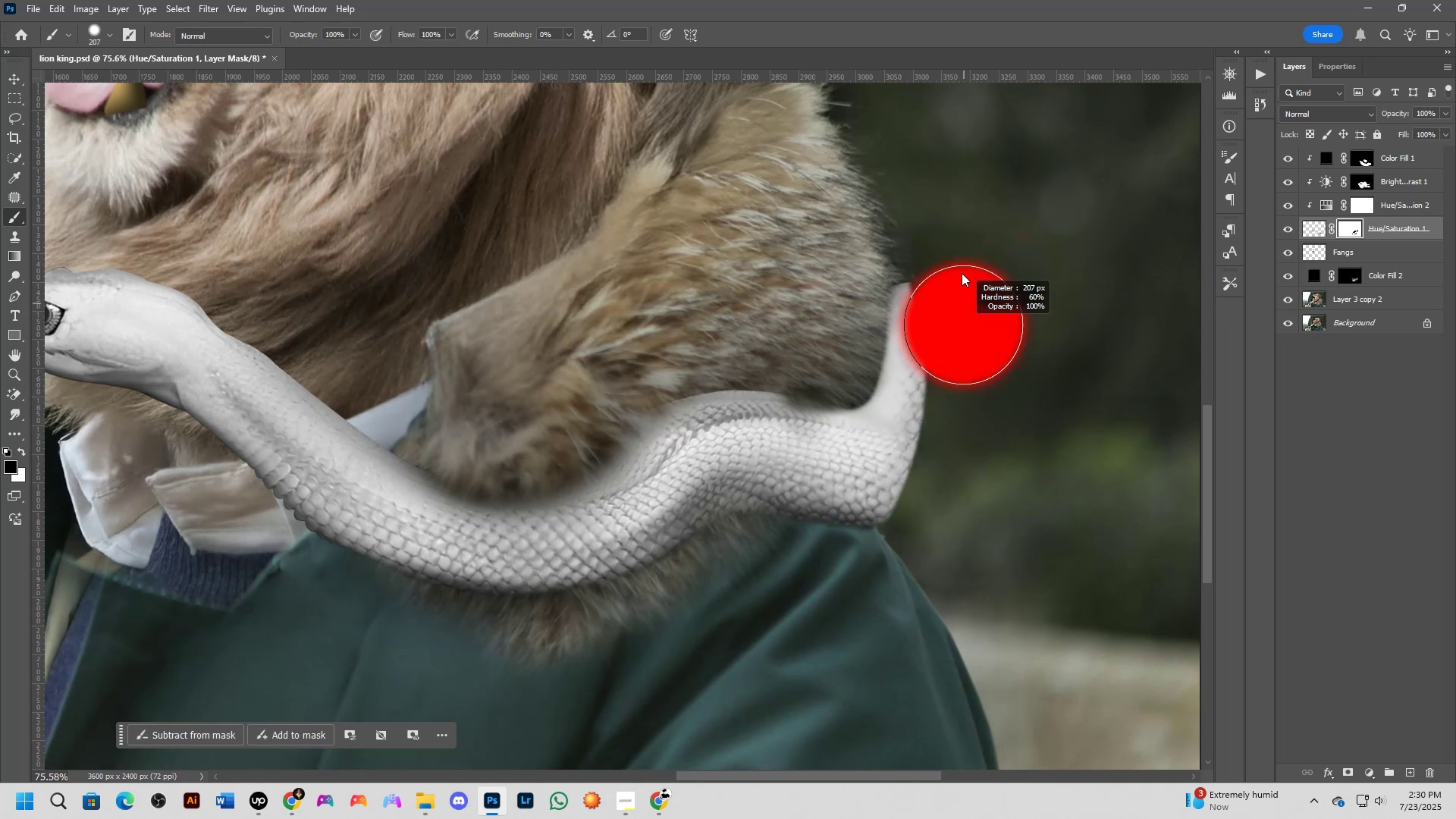 
left_click_drag(start_coordinate=[955, 264], to_coordinate=[758, 582])
 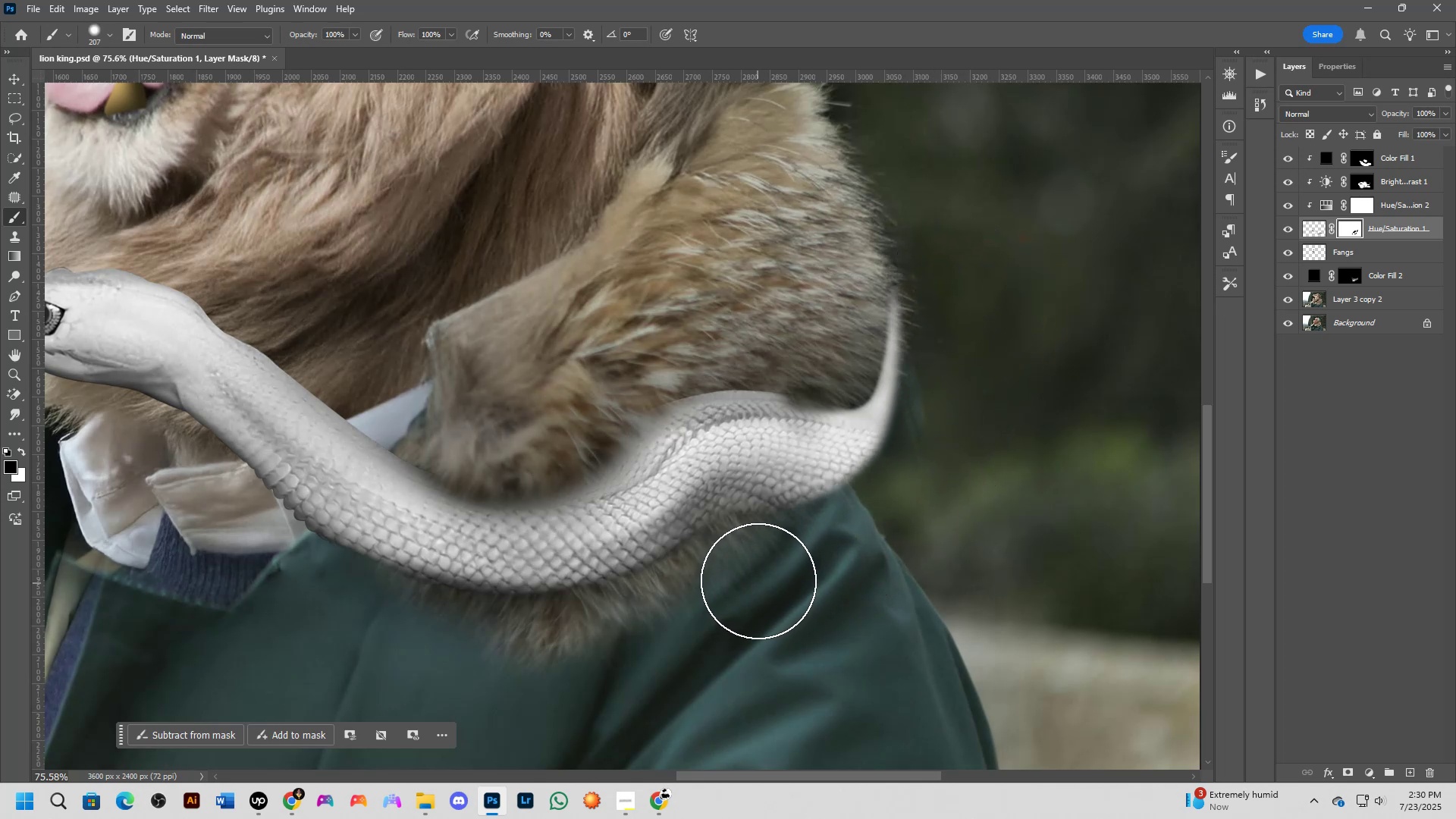 
left_click_drag(start_coordinate=[755, 568], to_coordinate=[864, 541])
 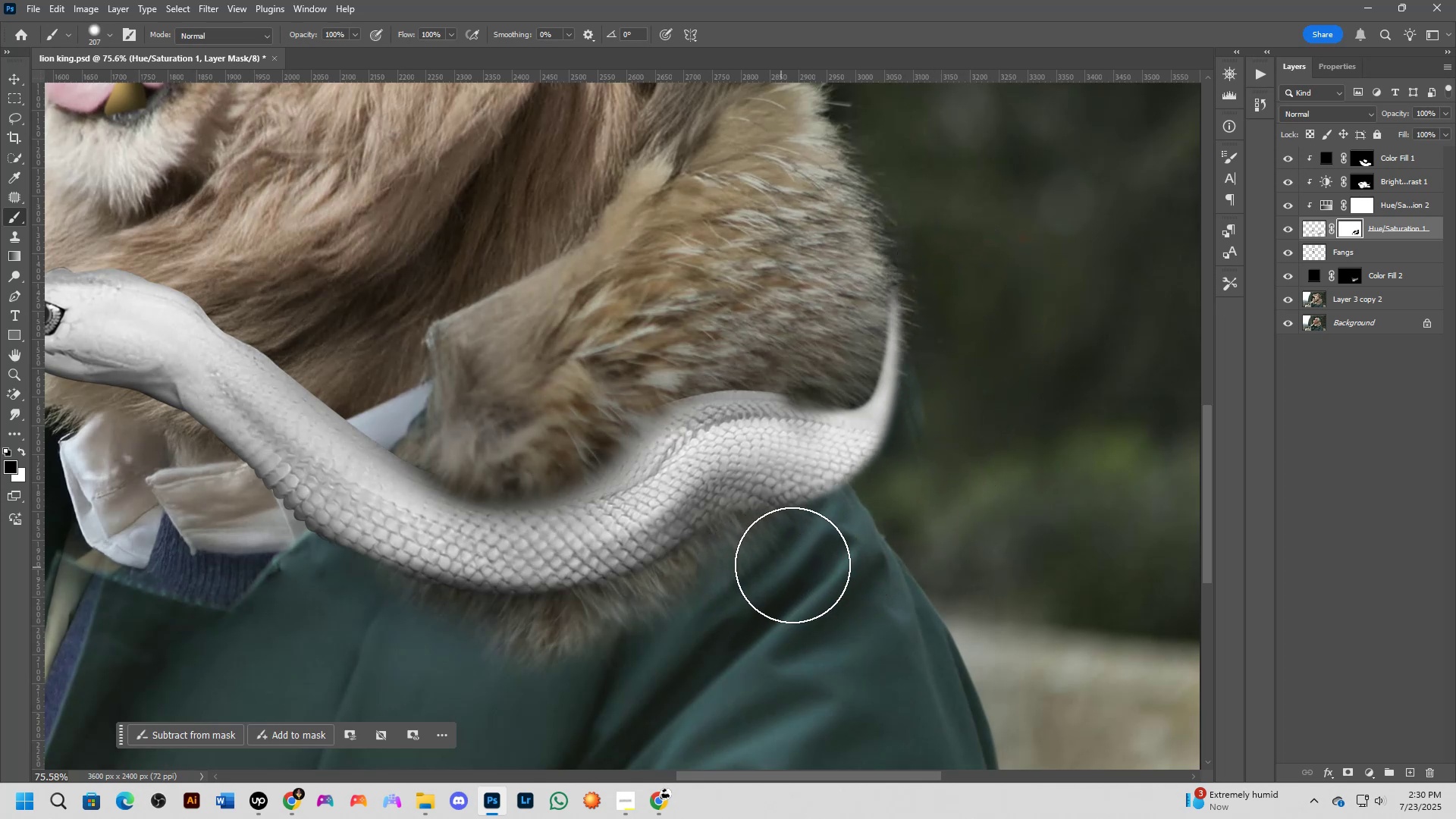 
hold_key(key=AltLeft, duration=0.57)
 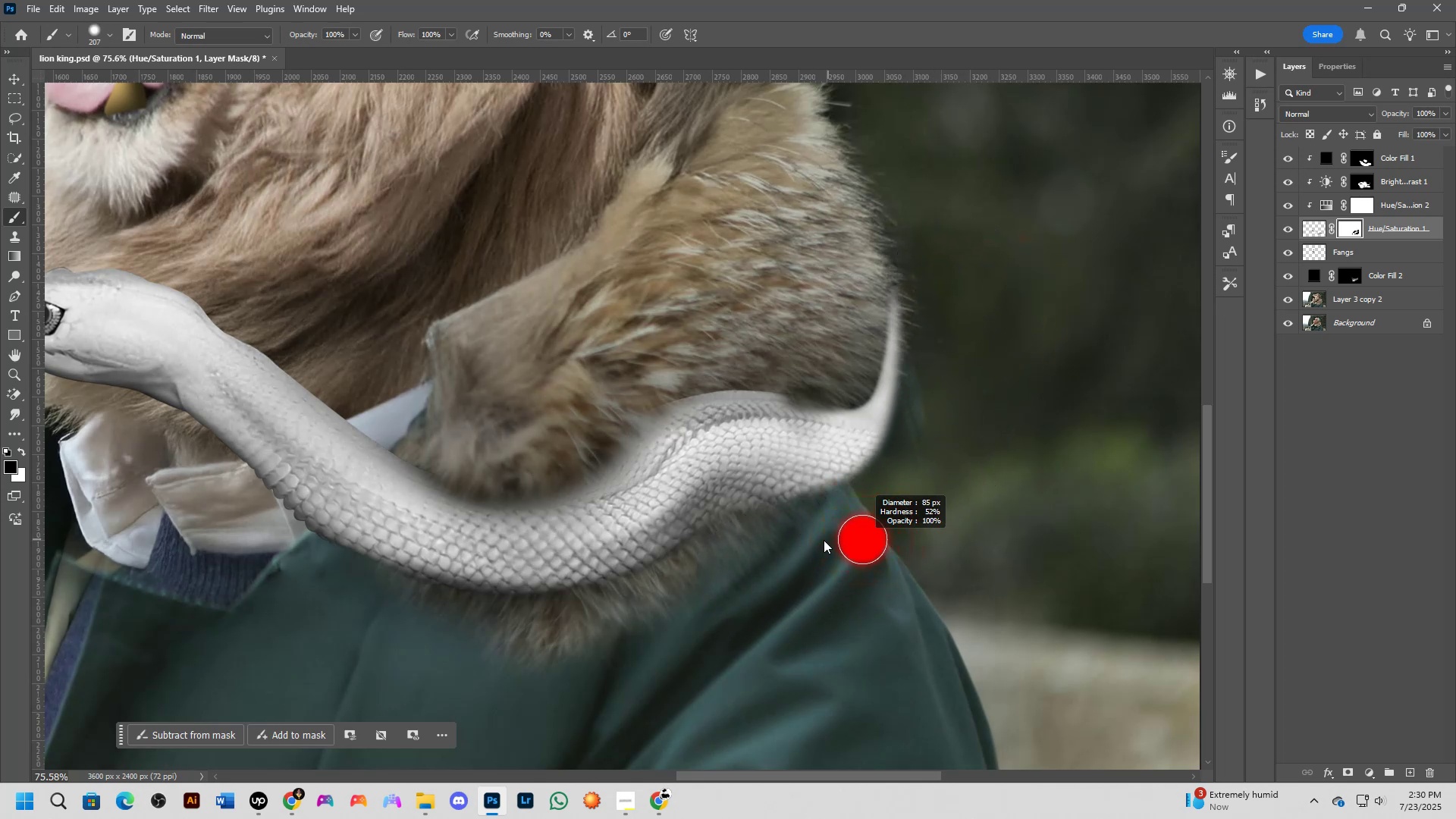 
scroll: coordinate [792, 522], scroll_direction: up, amount: 4.0
 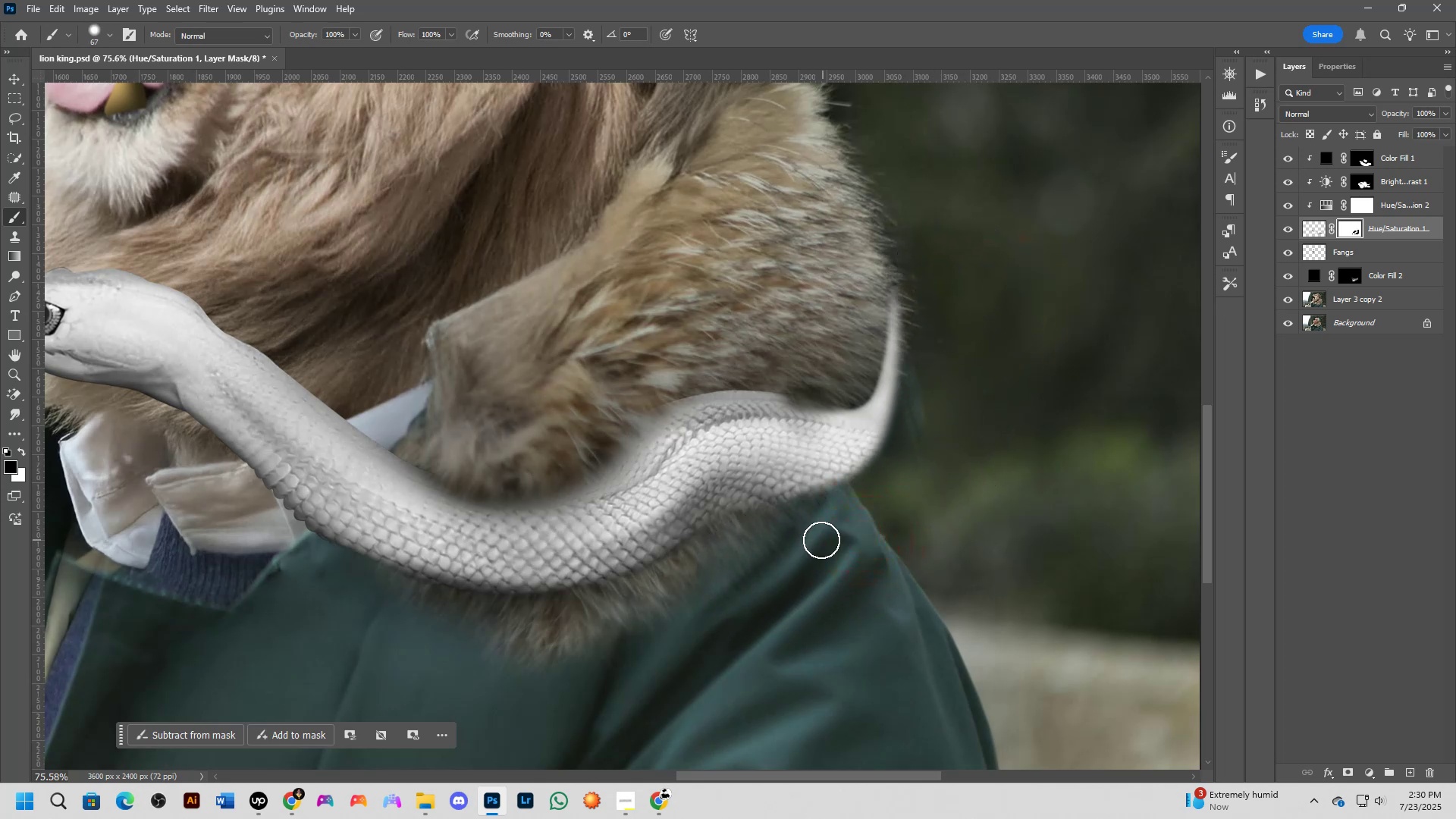 
key(Alt+AltLeft)
 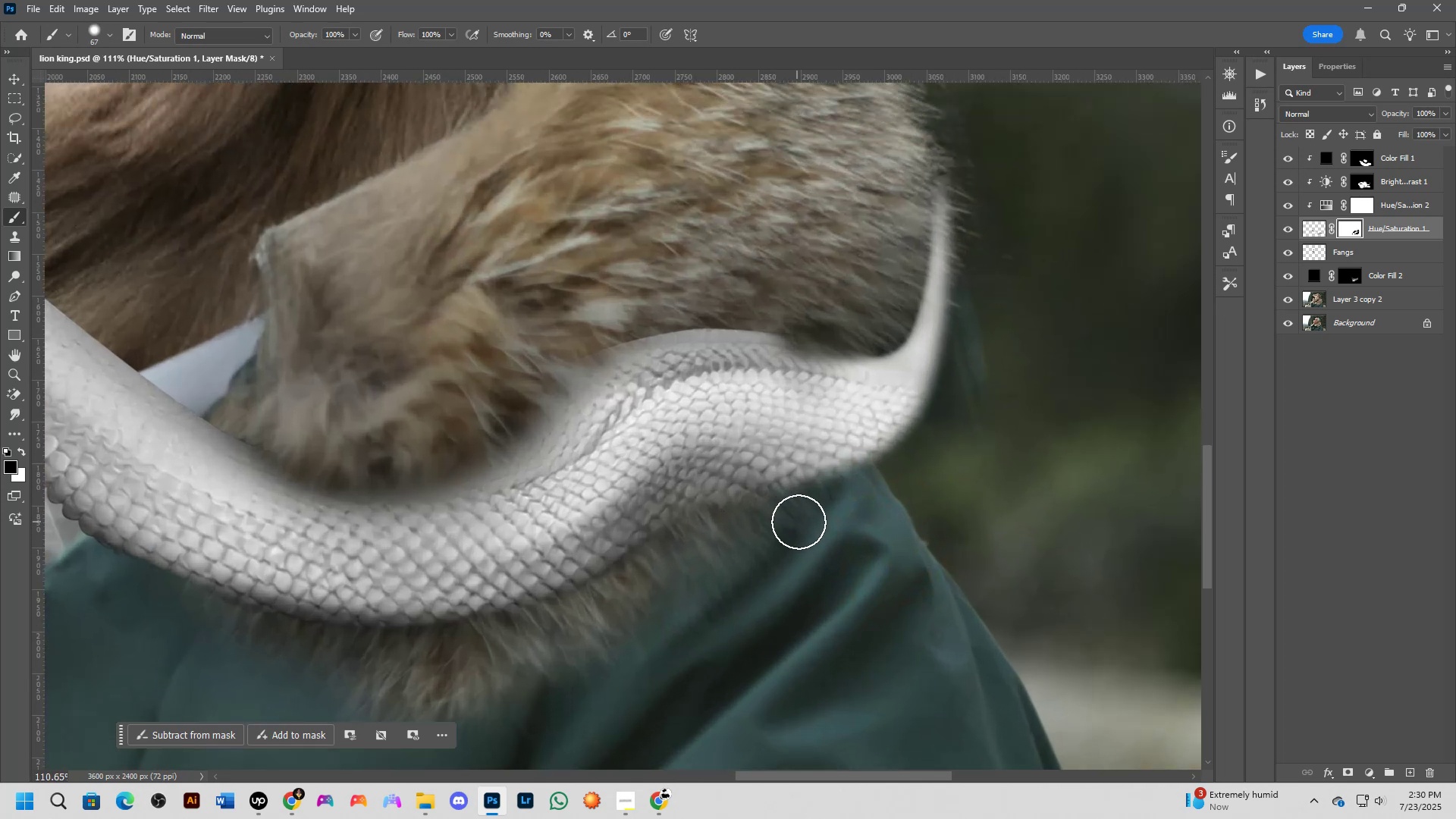 
key(X)
 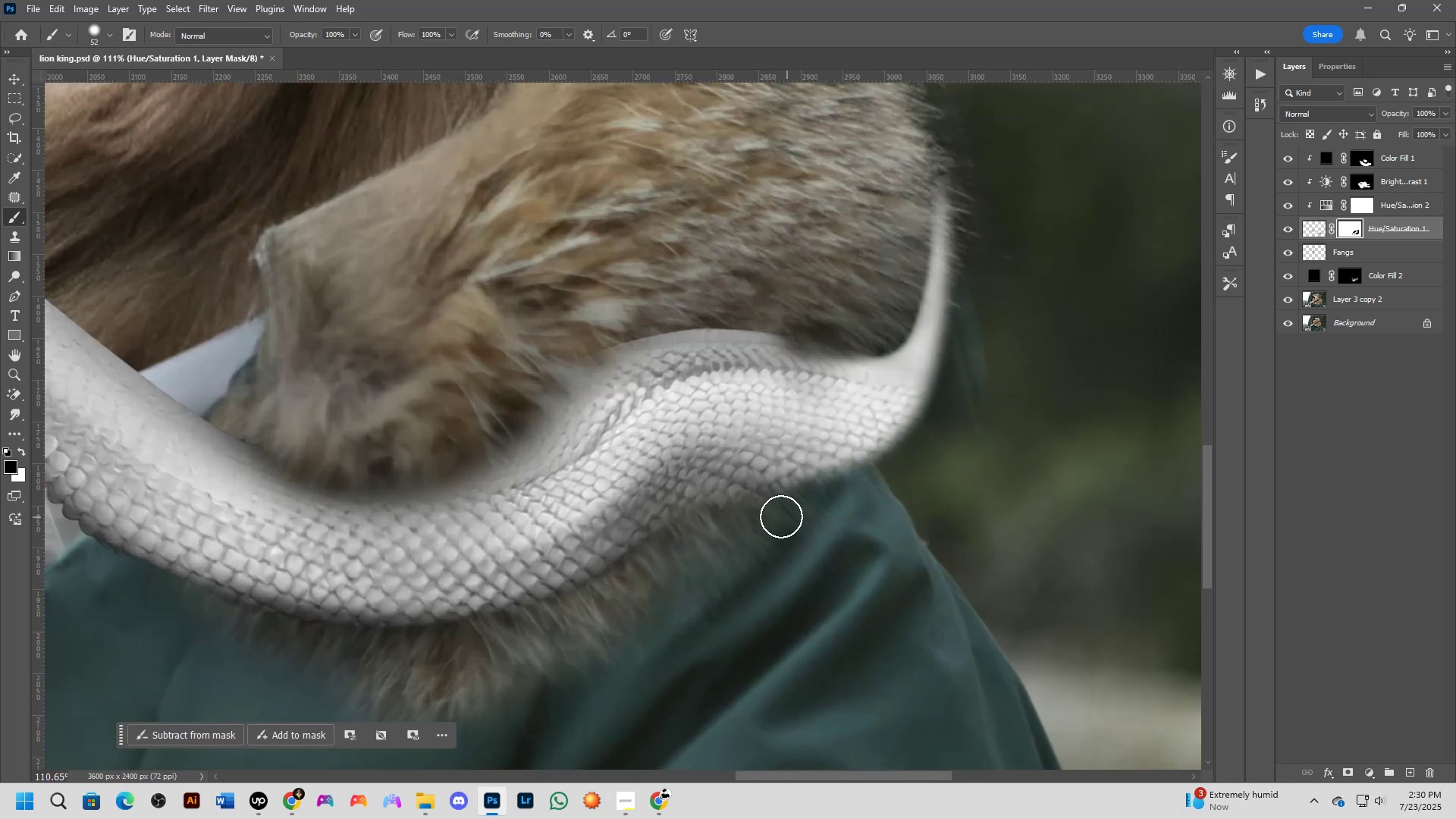 
left_click_drag(start_coordinate=[761, 514], to_coordinate=[827, 498])
 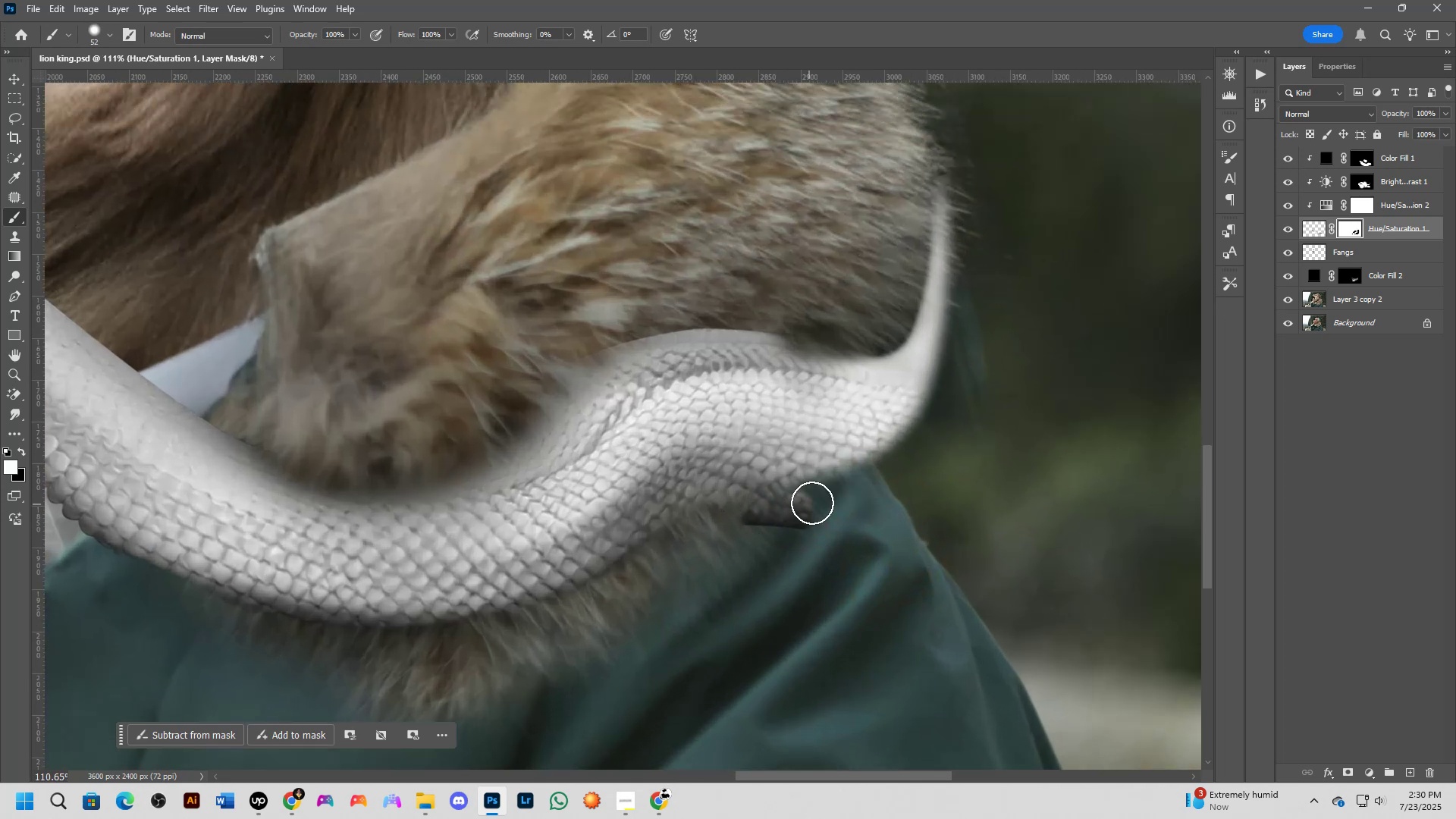 
key(Control+ControlLeft)
 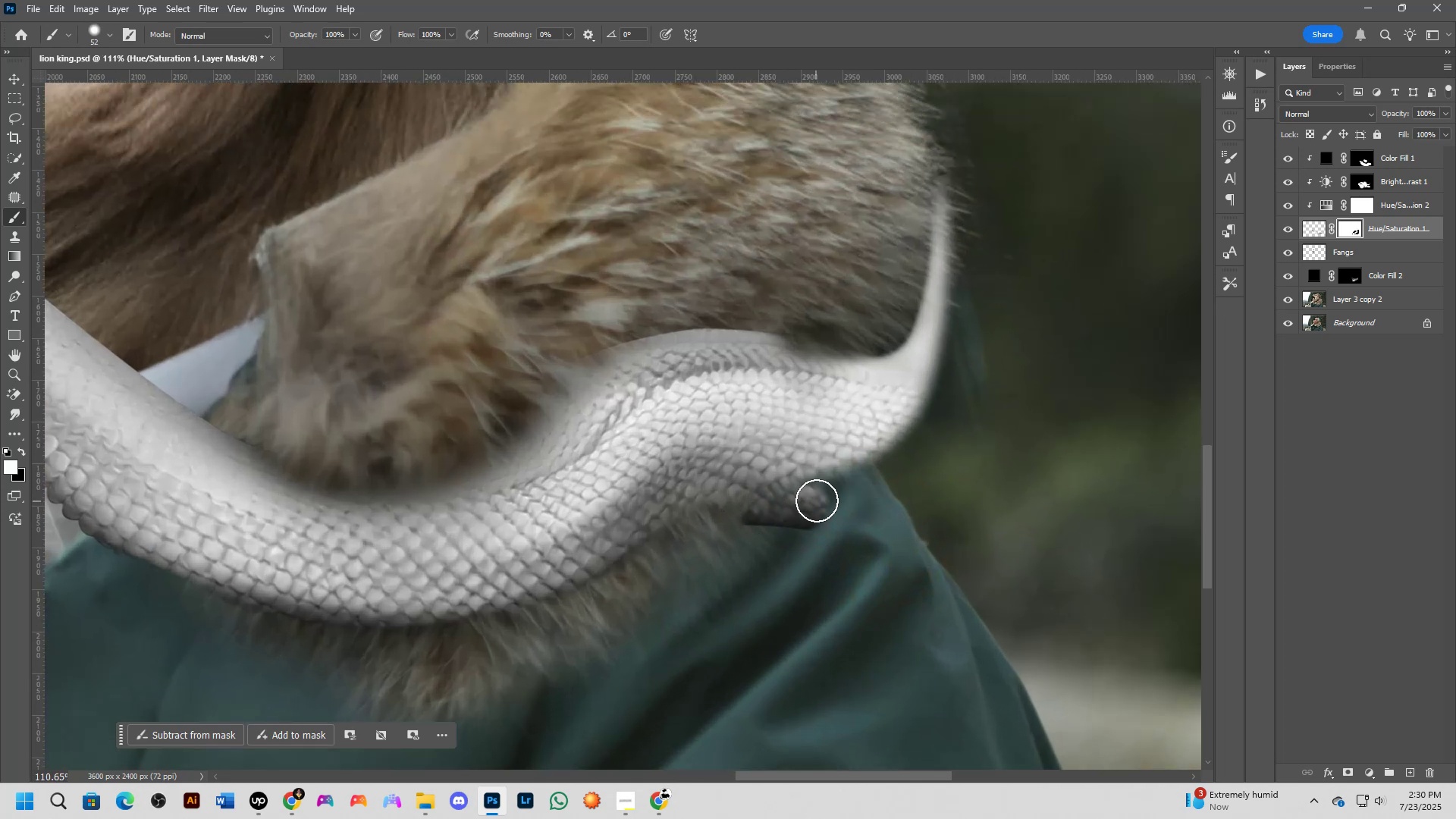 
key(Control+Z)
 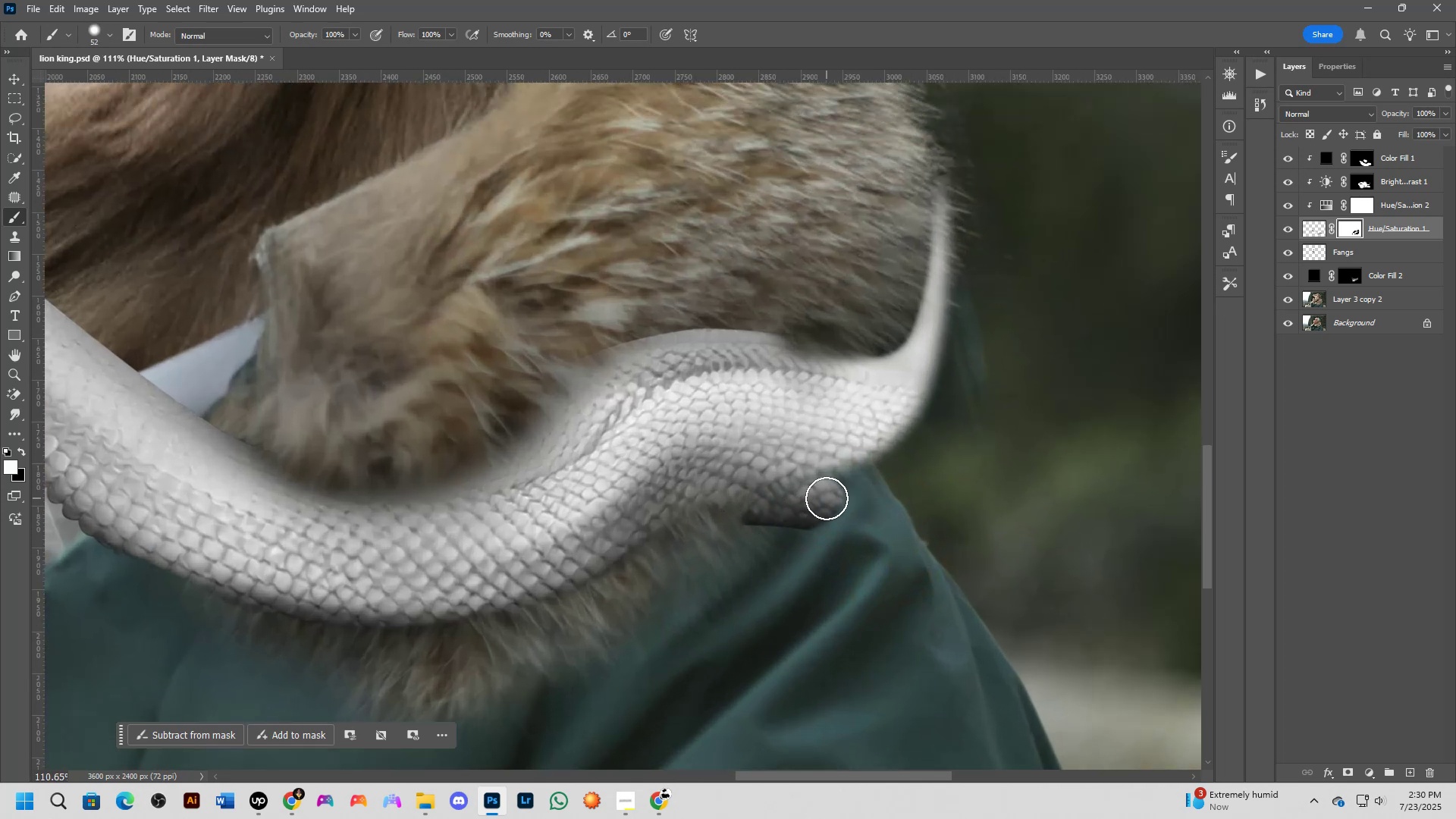 
key(X)
 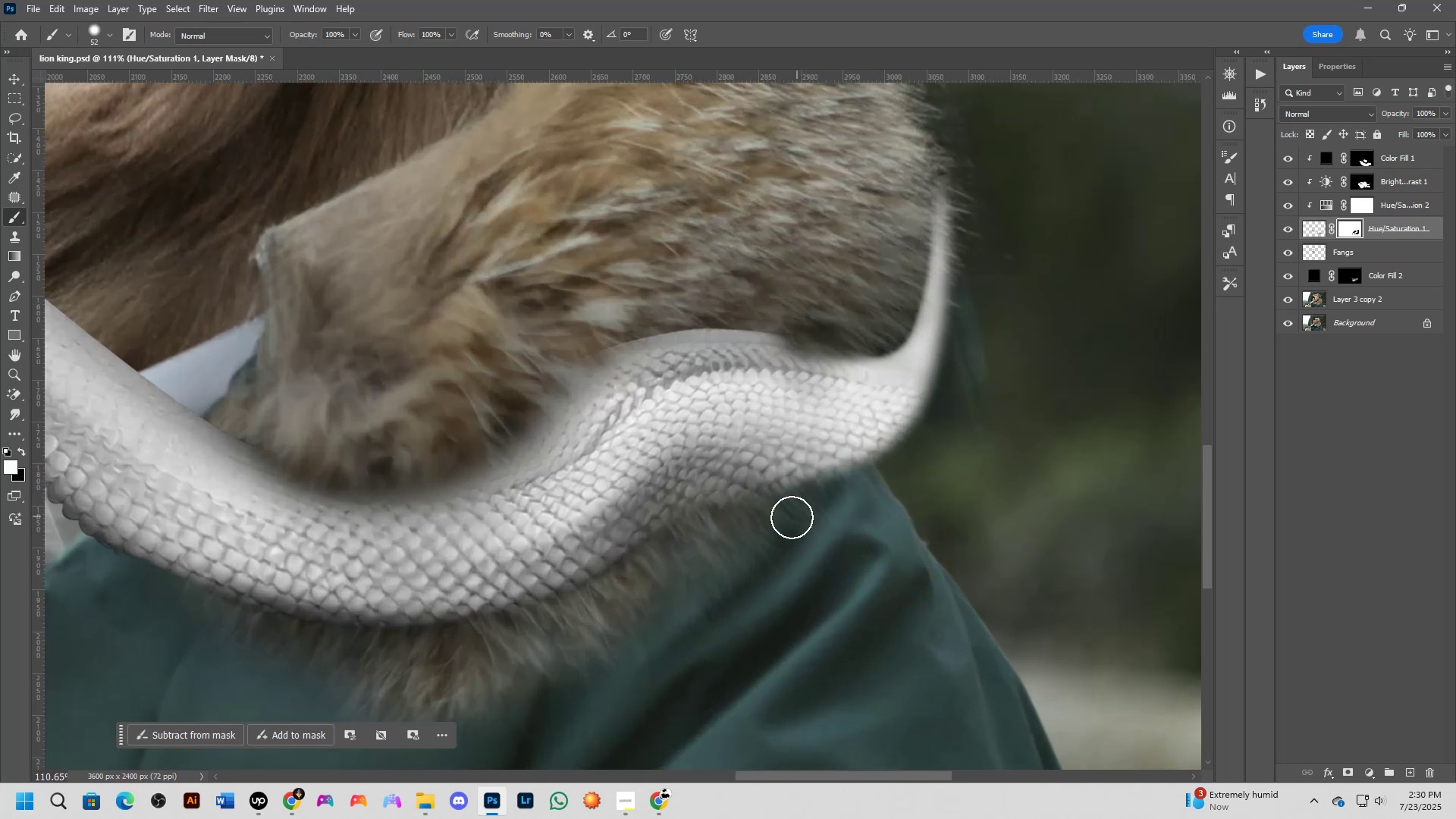 
left_click_drag(start_coordinate=[766, 520], to_coordinate=[959, 136])
 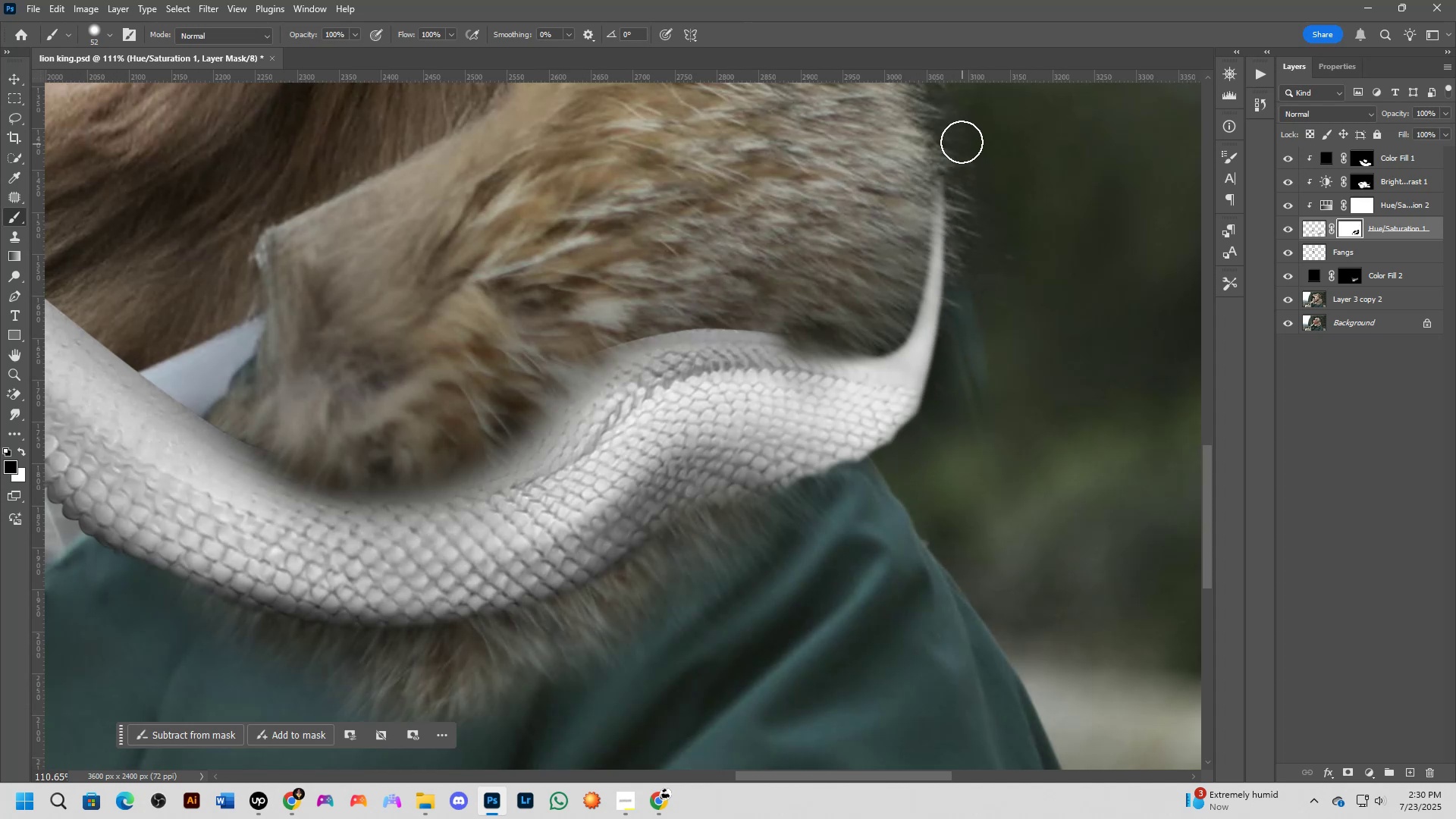 
scroll: coordinate [952, 455], scroll_direction: down, amount: 19.0
 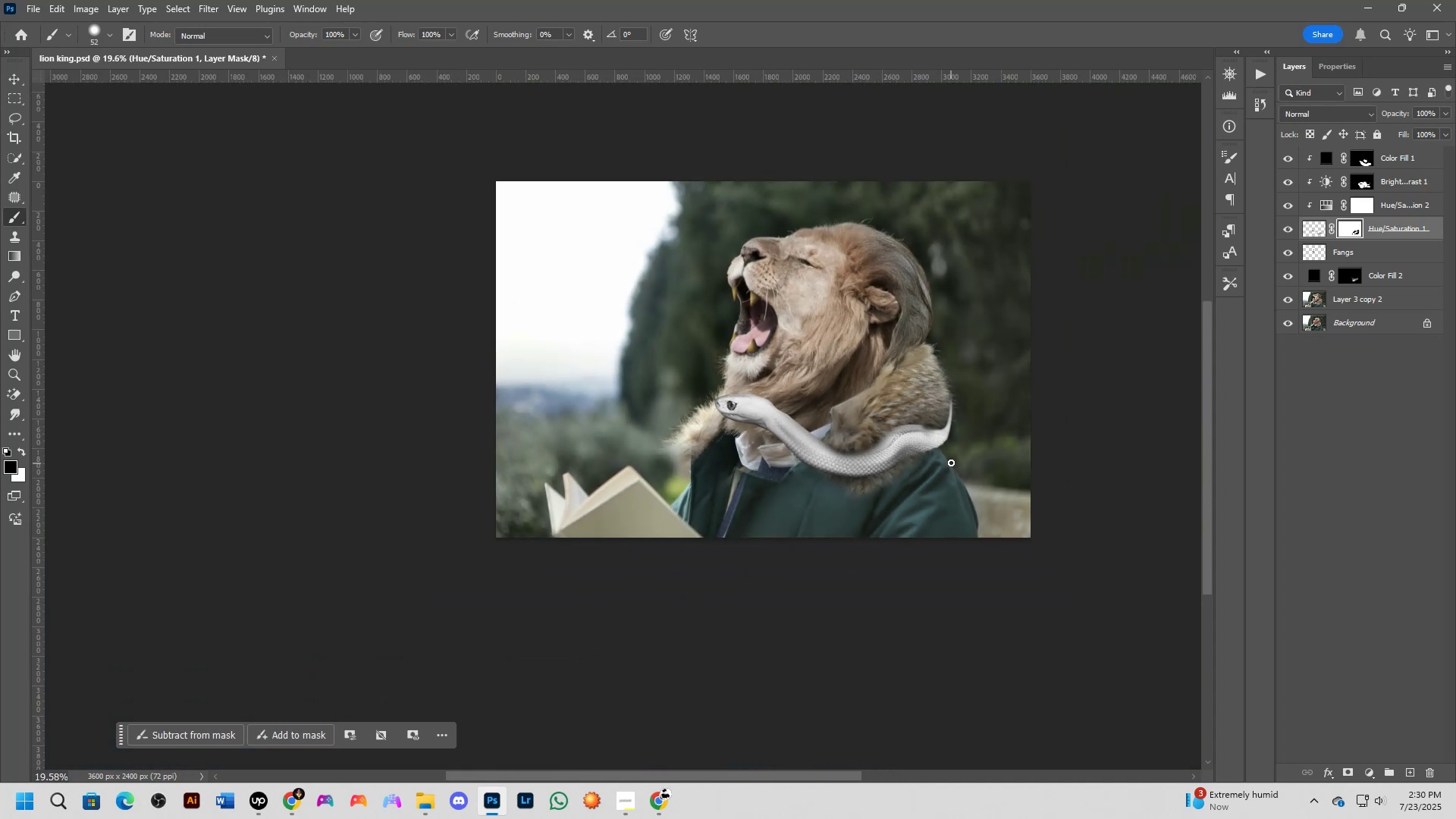 
scroll: coordinate [940, 452], scroll_direction: up, amount: 13.0
 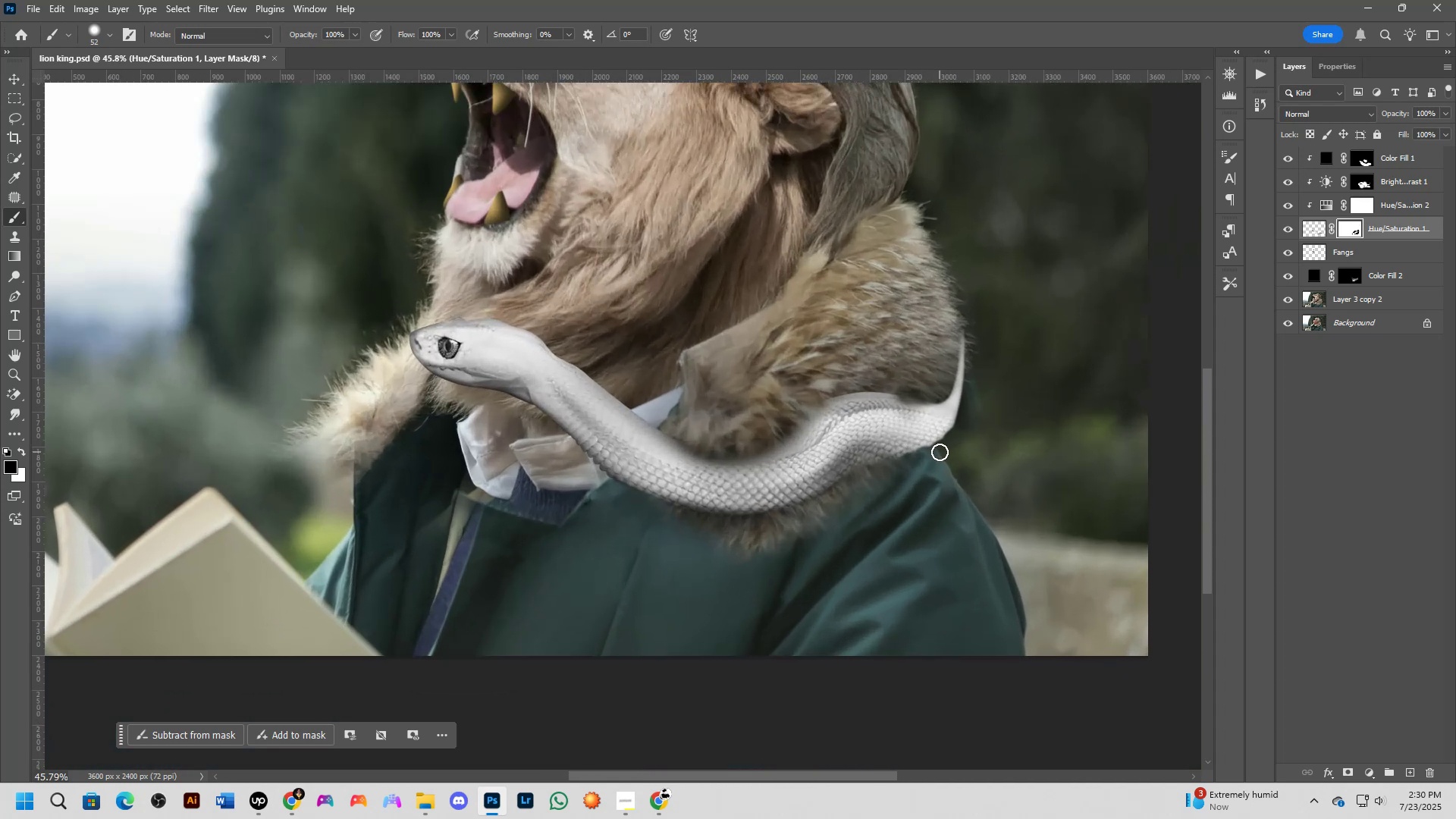 
key(Alt+AltLeft)
 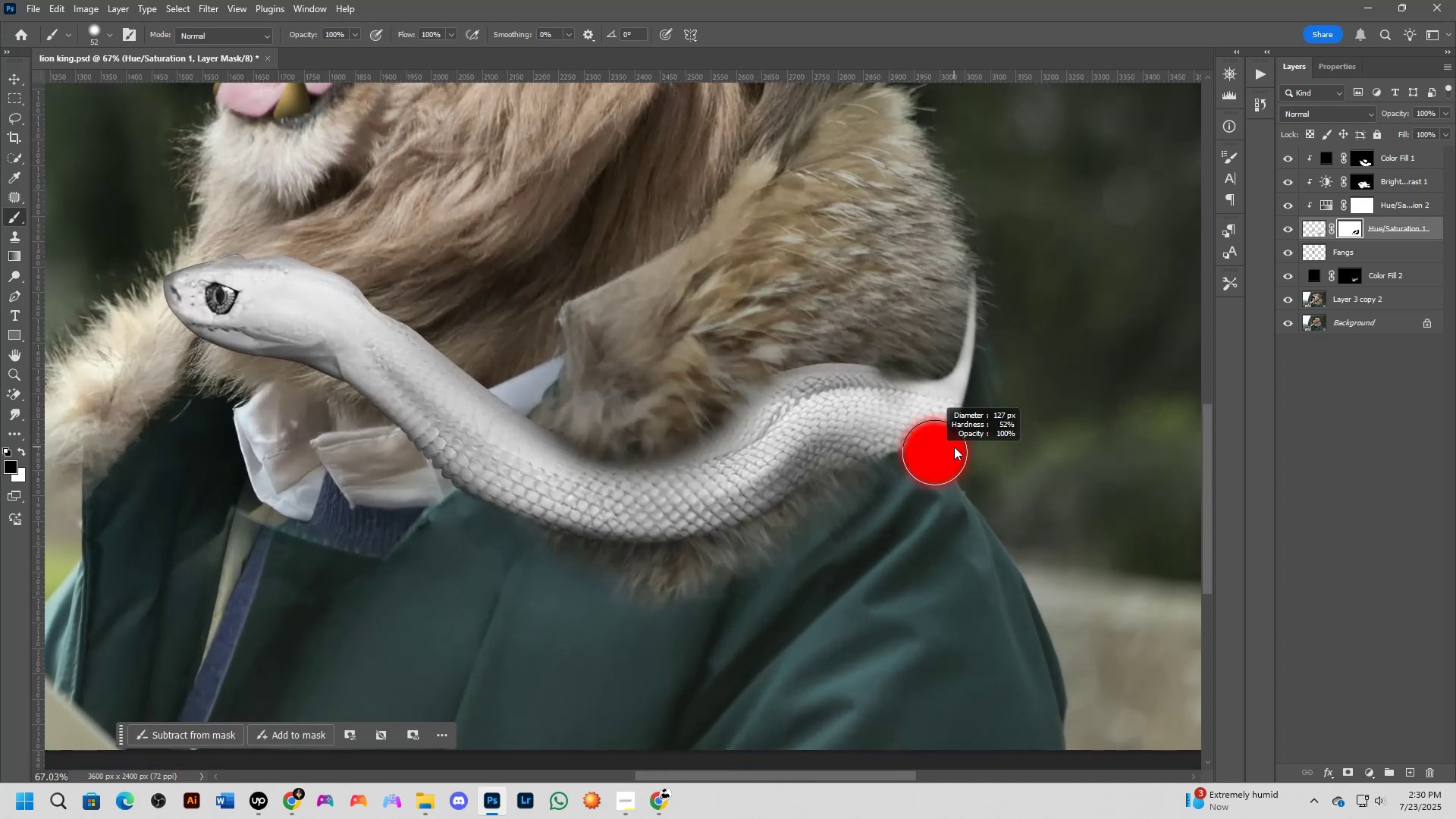 
left_click_drag(start_coordinate=[993, 240], to_coordinate=[968, 391])
 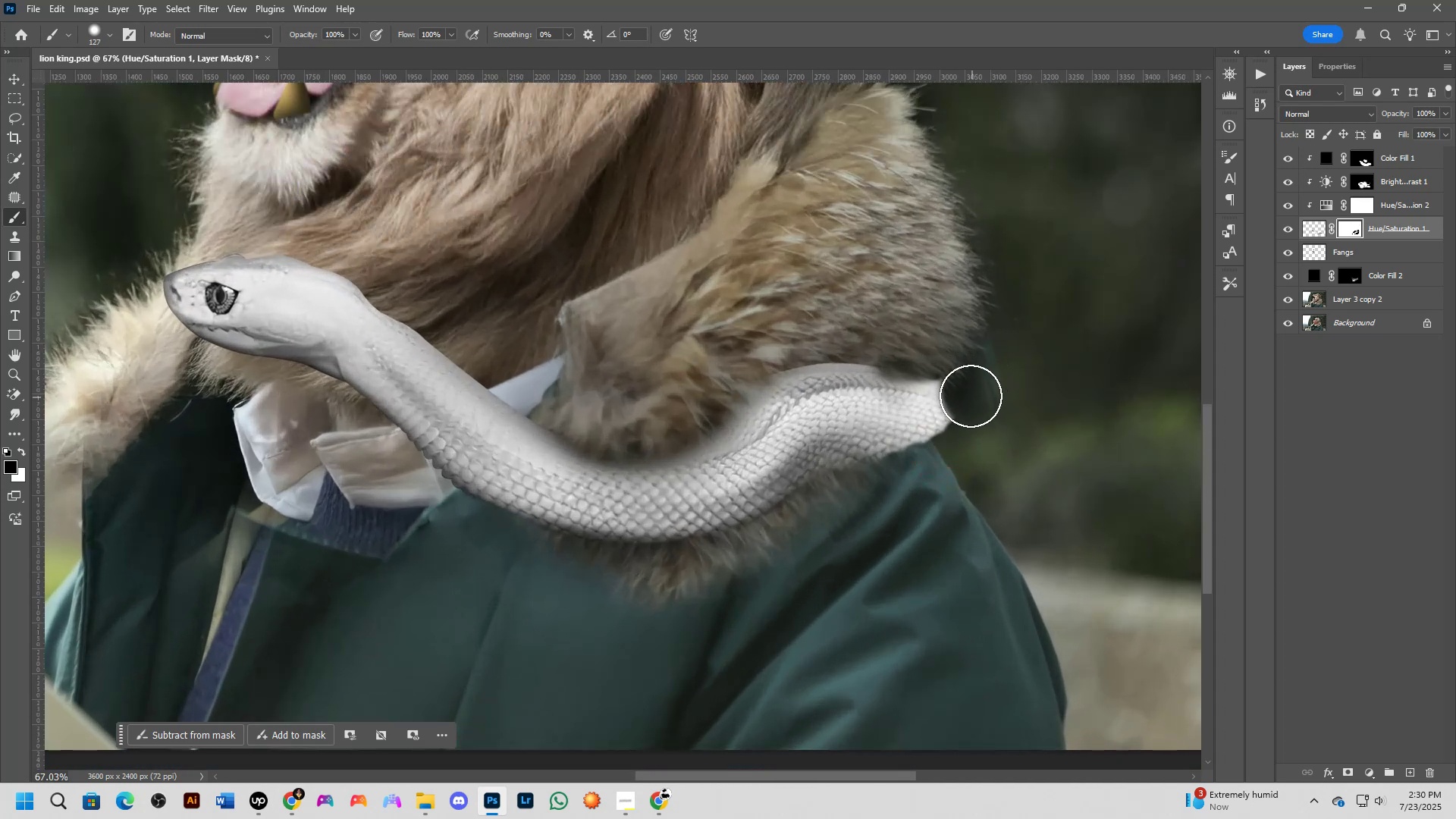 
left_click_drag(start_coordinate=[964, 371], to_coordinate=[947, 468])
 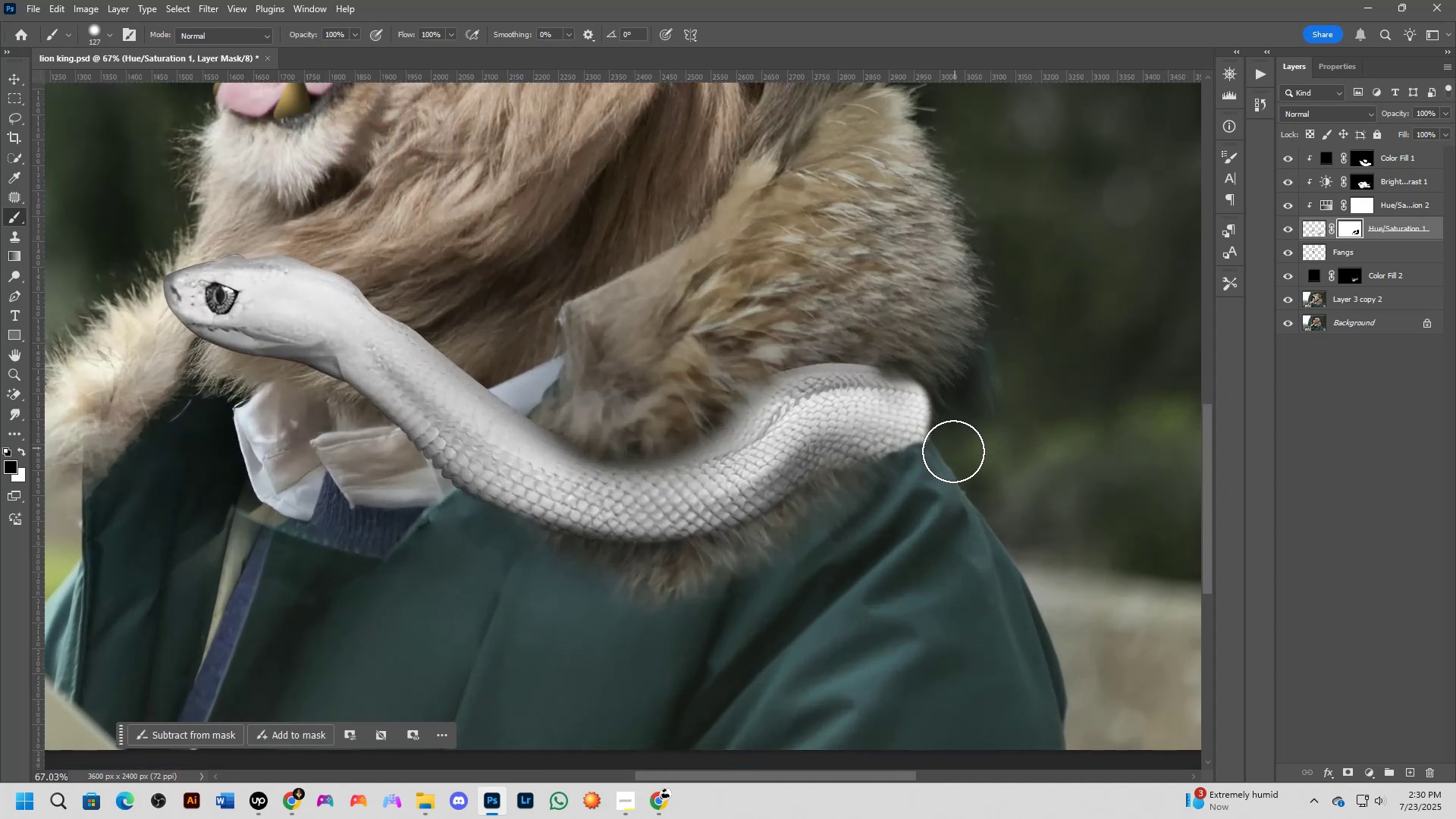 
scroll: coordinate [941, 495], scroll_direction: down, amount: 5.0
 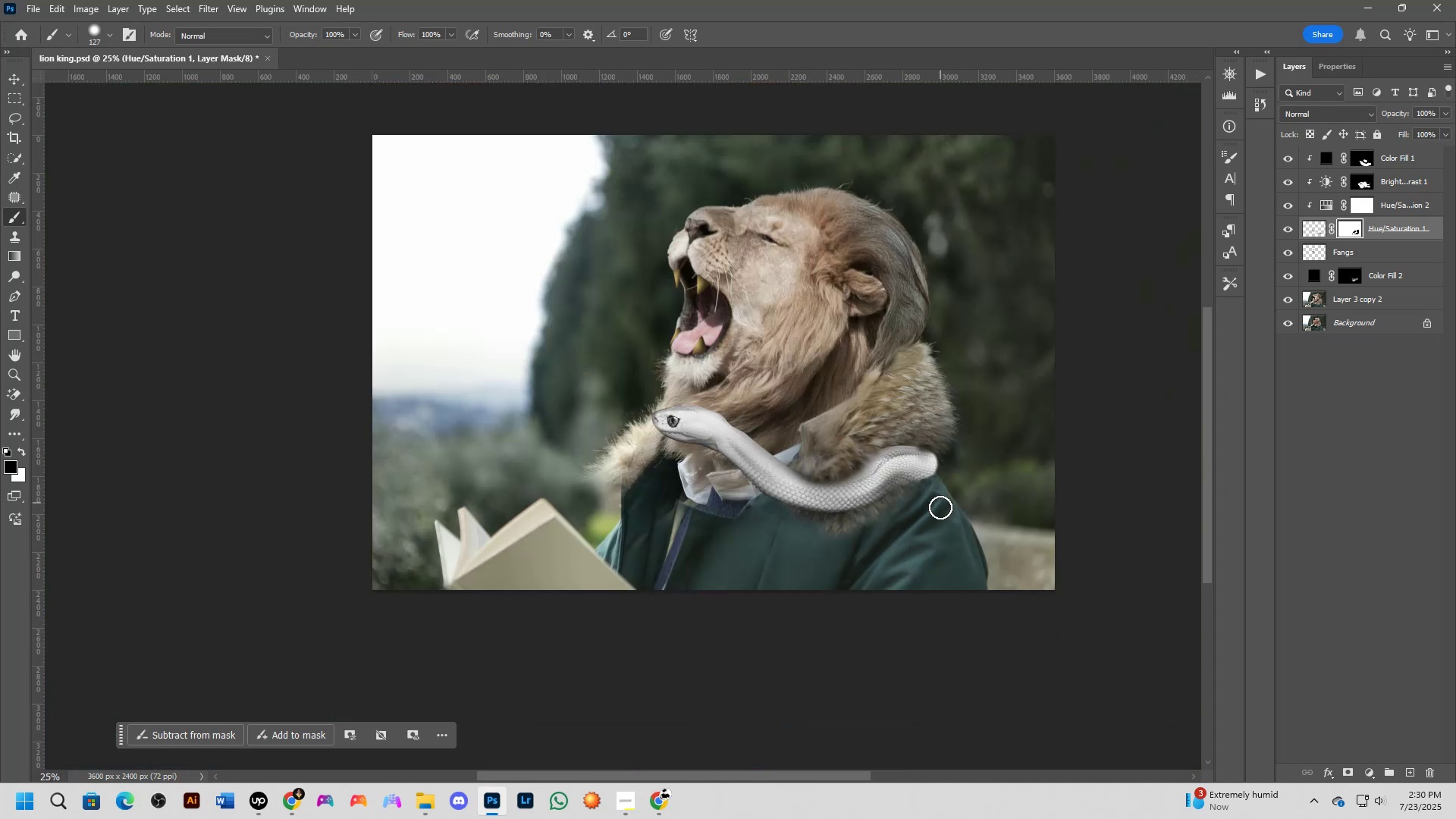 
key(Shift+ShiftLeft)
 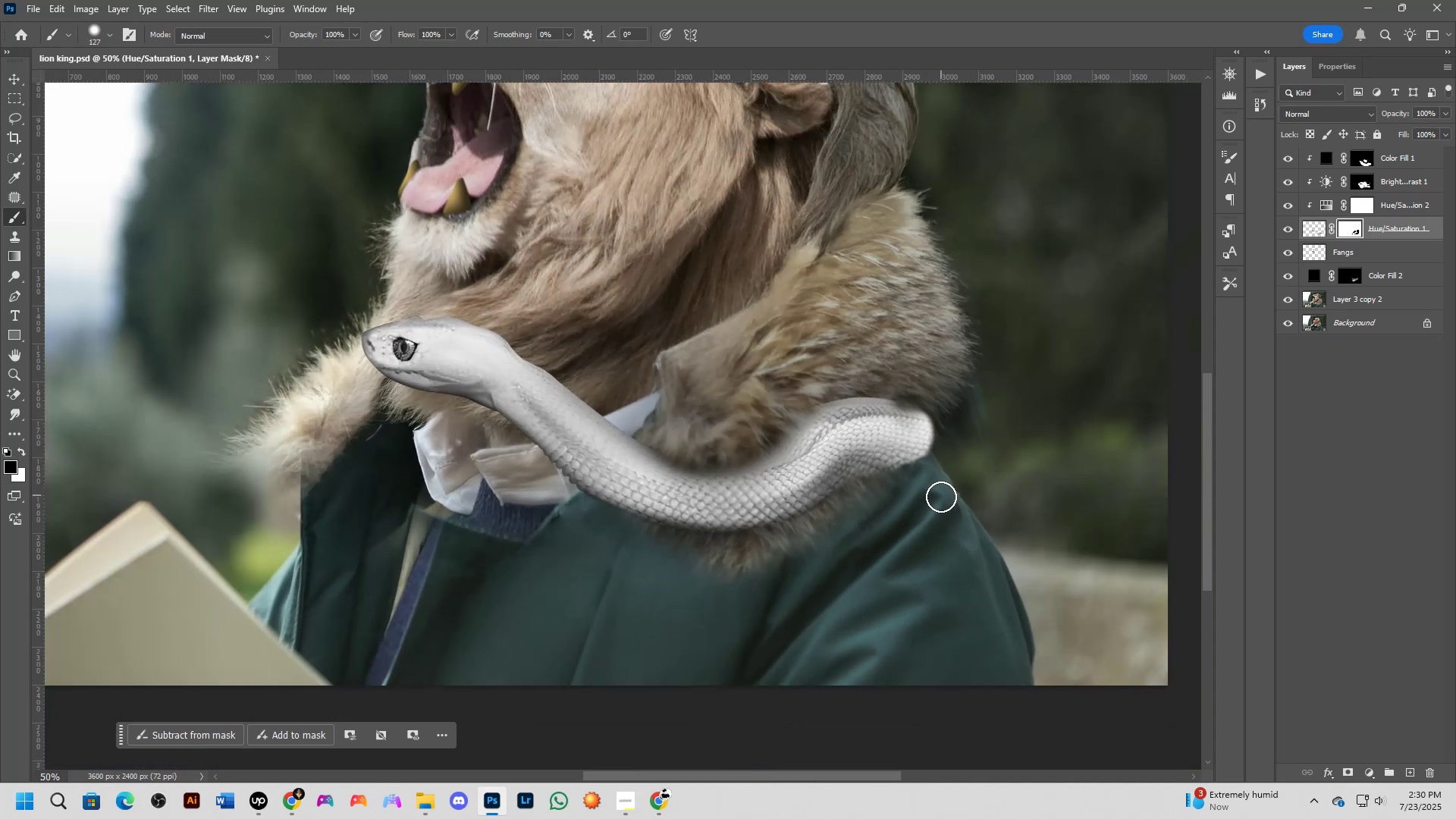 
hold_key(key=ShiftLeft, duration=1.52)
scroll: coordinate [929, 503], scroll_direction: up, amount: 5.0
 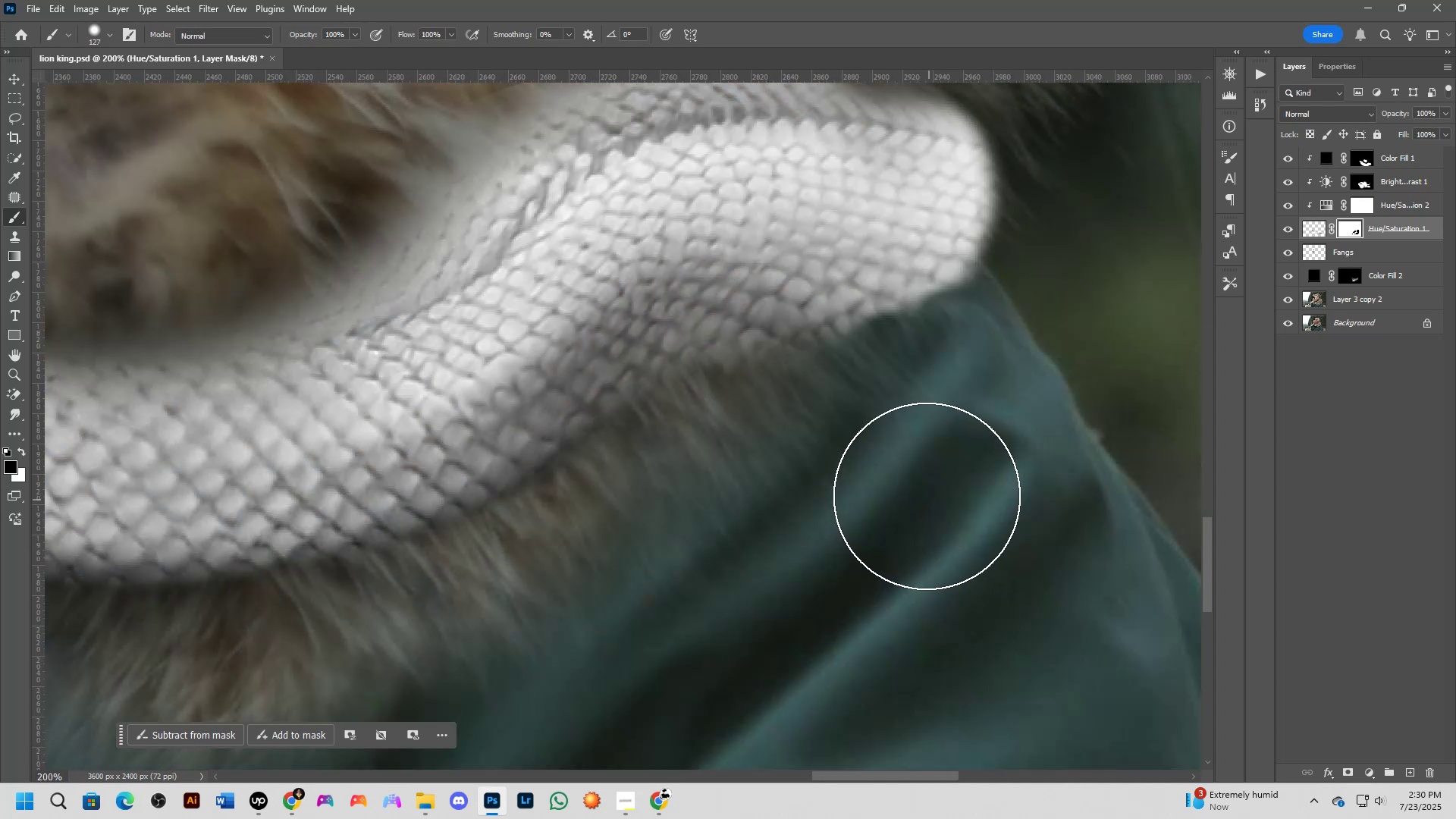 
hold_key(key=AltLeft, duration=0.34)
 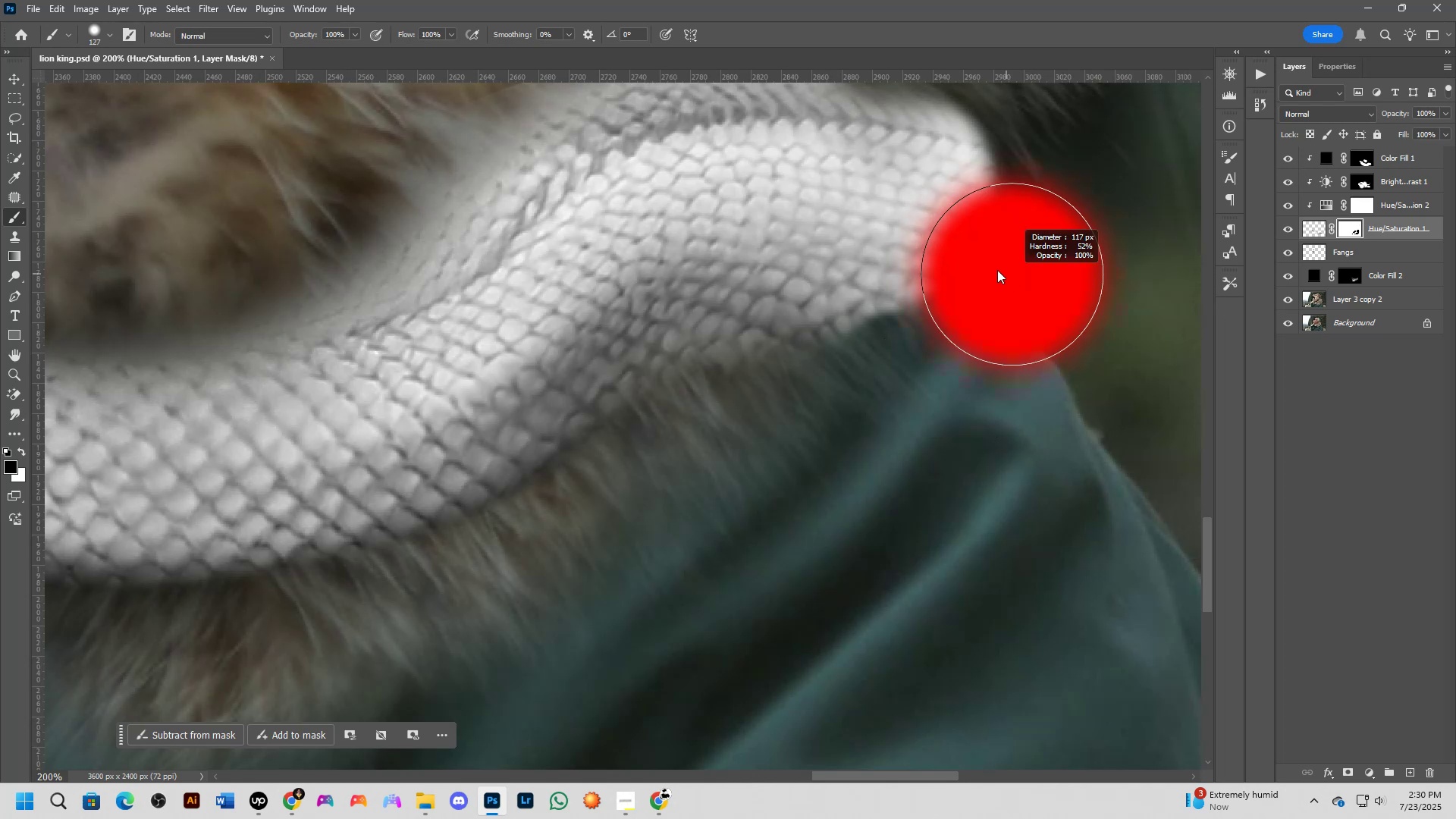 
key(X)
 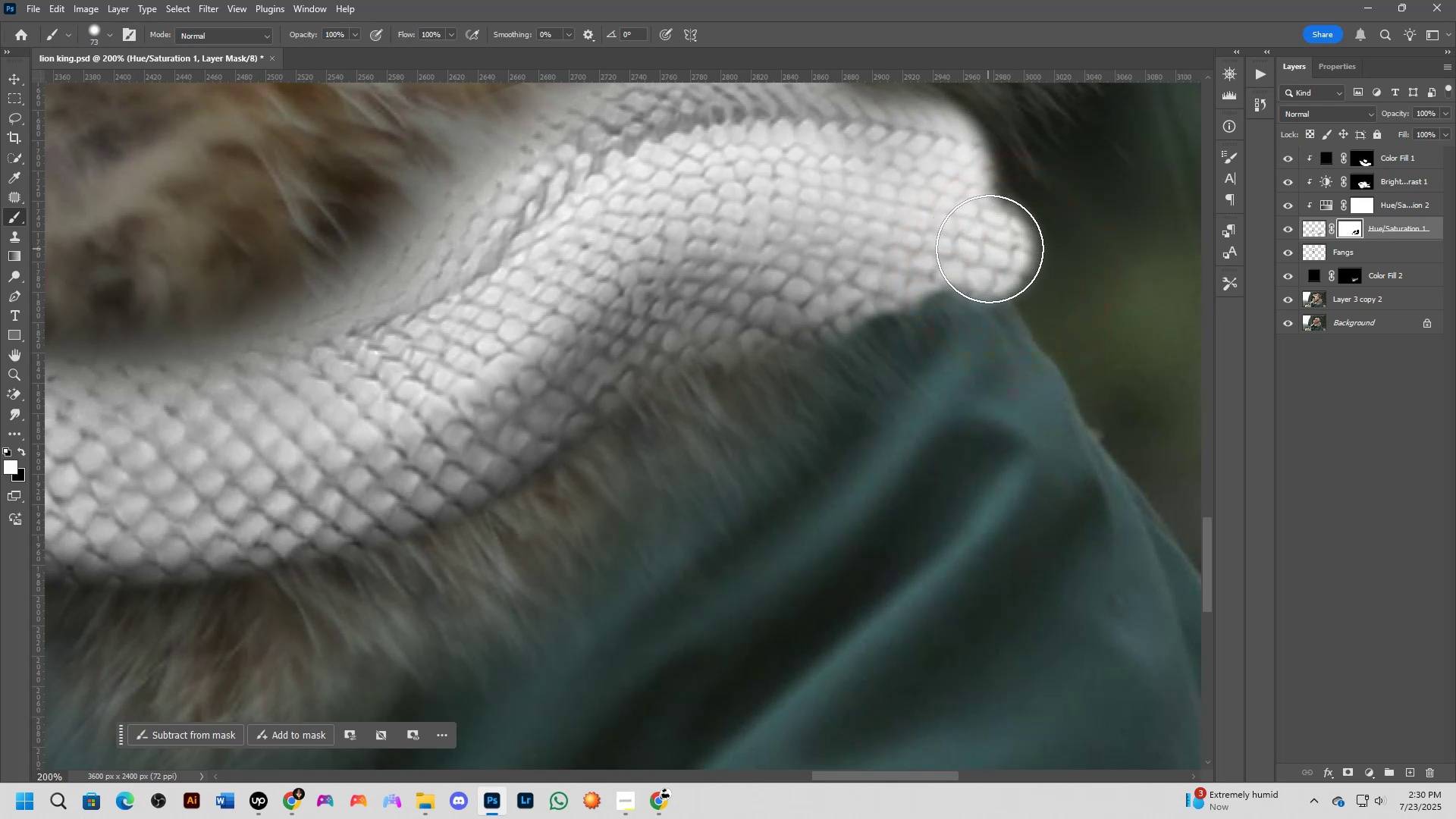 
hold_key(key=Space, duration=0.49)
 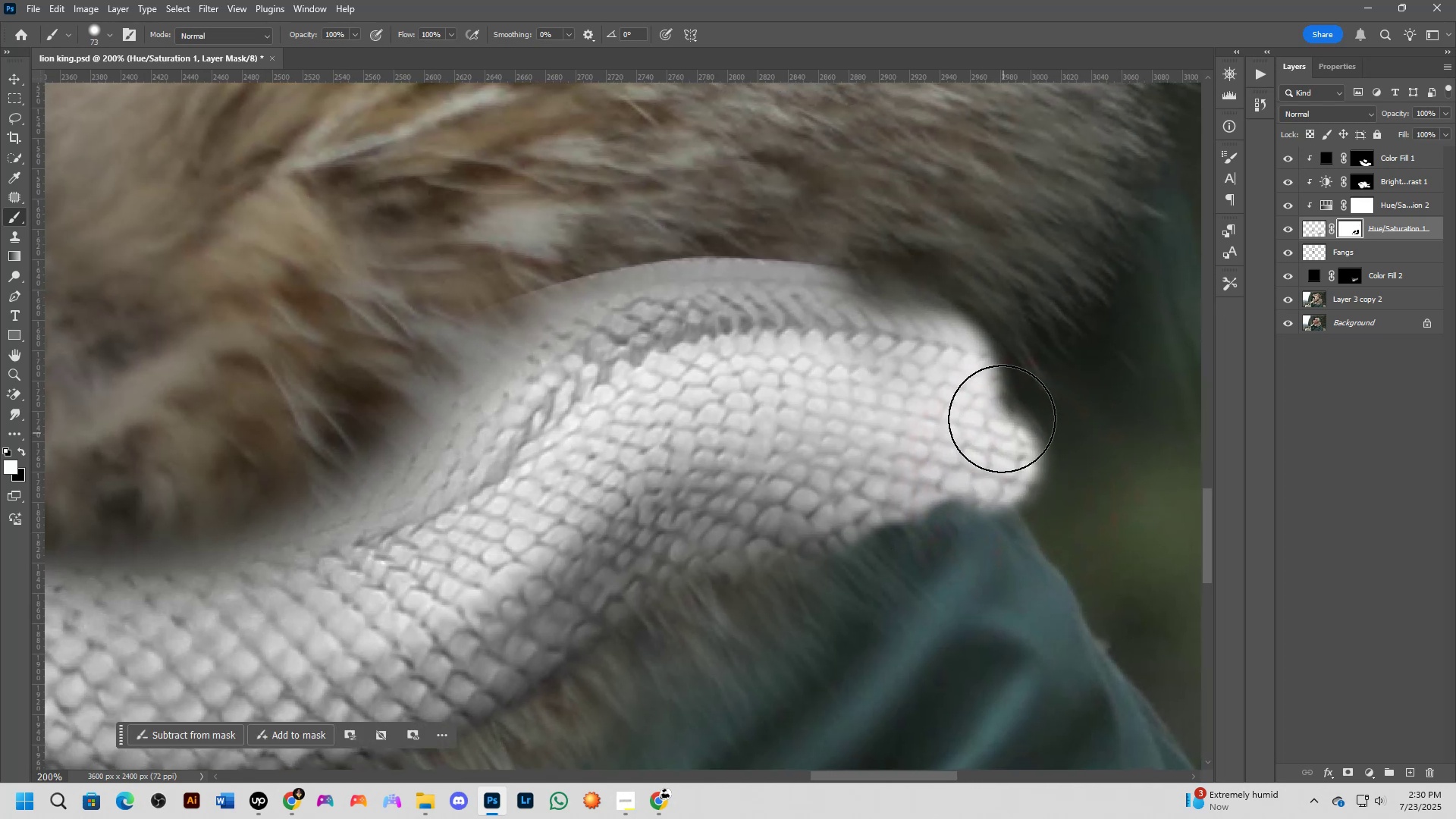 
left_click_drag(start_coordinate=[1010, 326], to_coordinate=[1017, 536])
 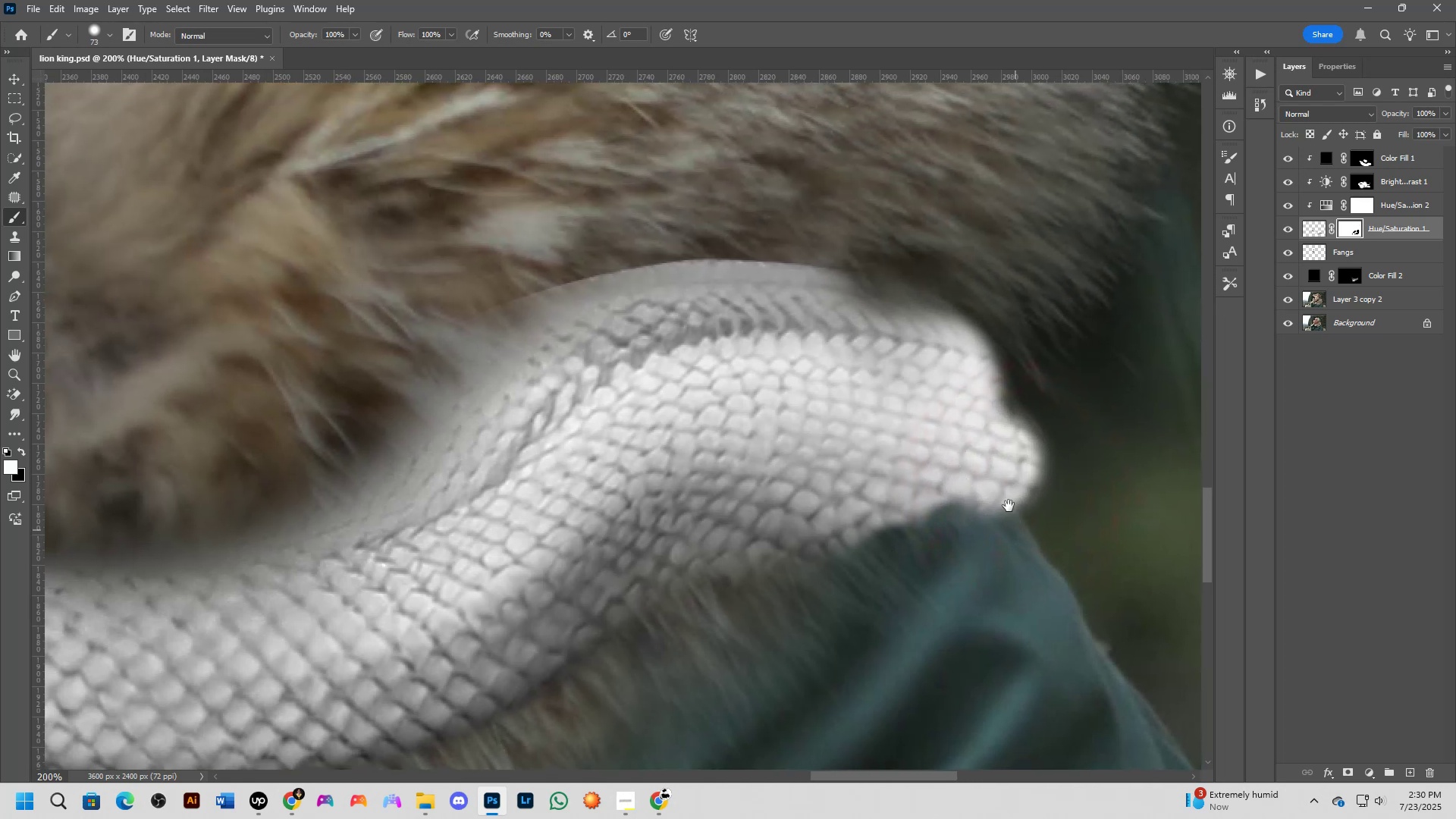 
left_click_drag(start_coordinate=[999, 423], to_coordinate=[909, 375])
 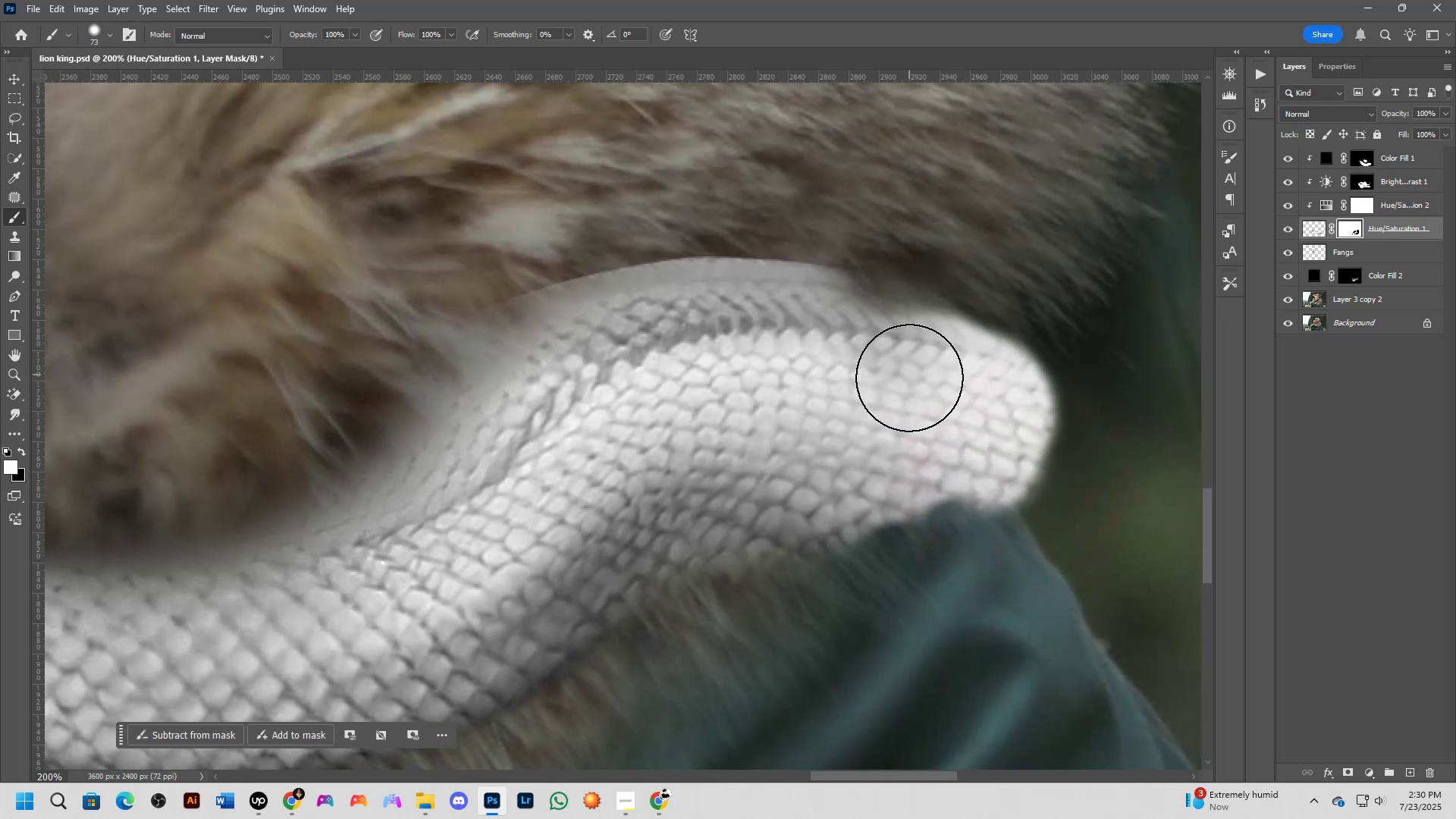 
left_click_drag(start_coordinate=[947, 368], to_coordinate=[996, 429])
 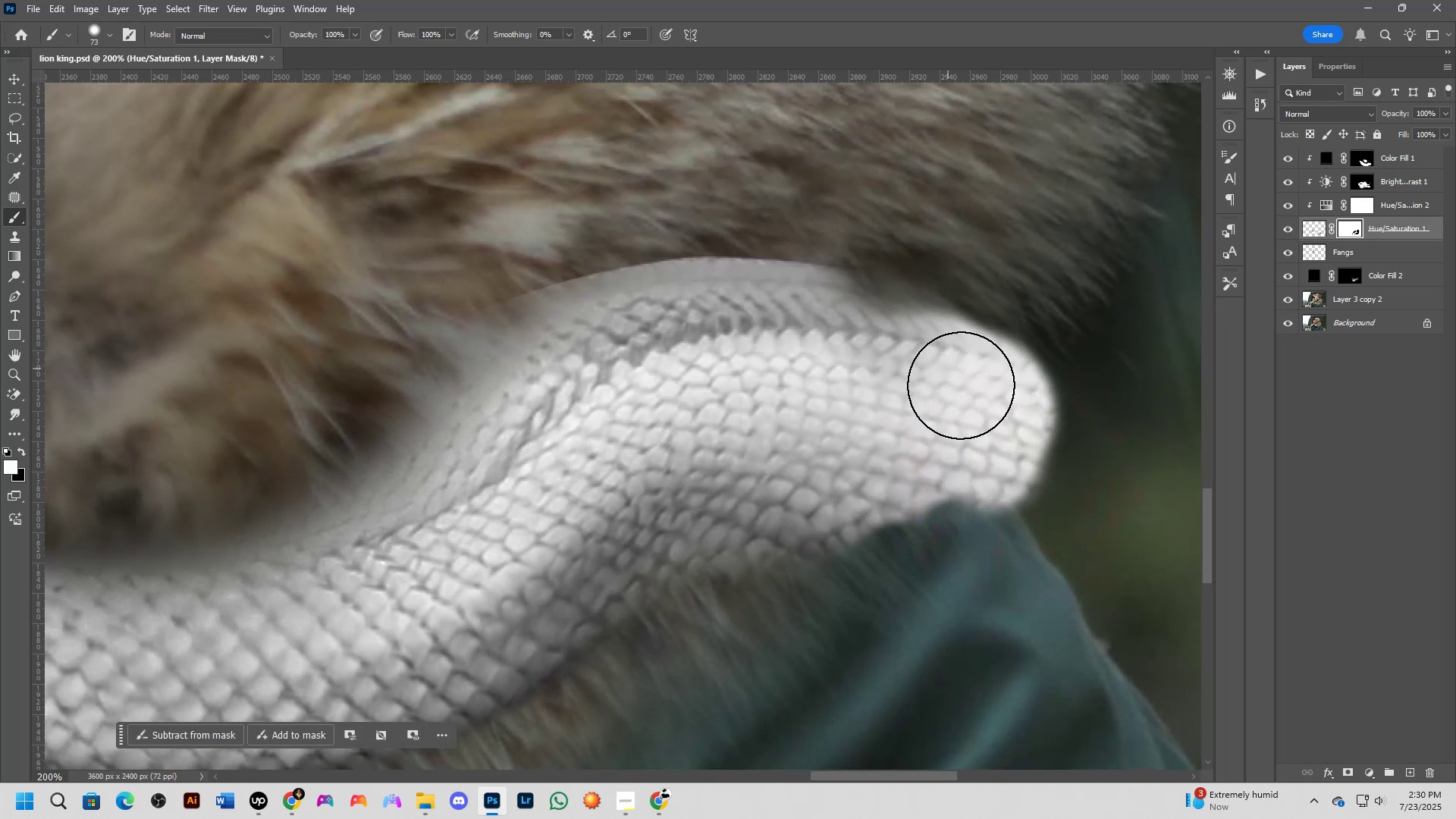 
key(Shift+ShiftLeft)
 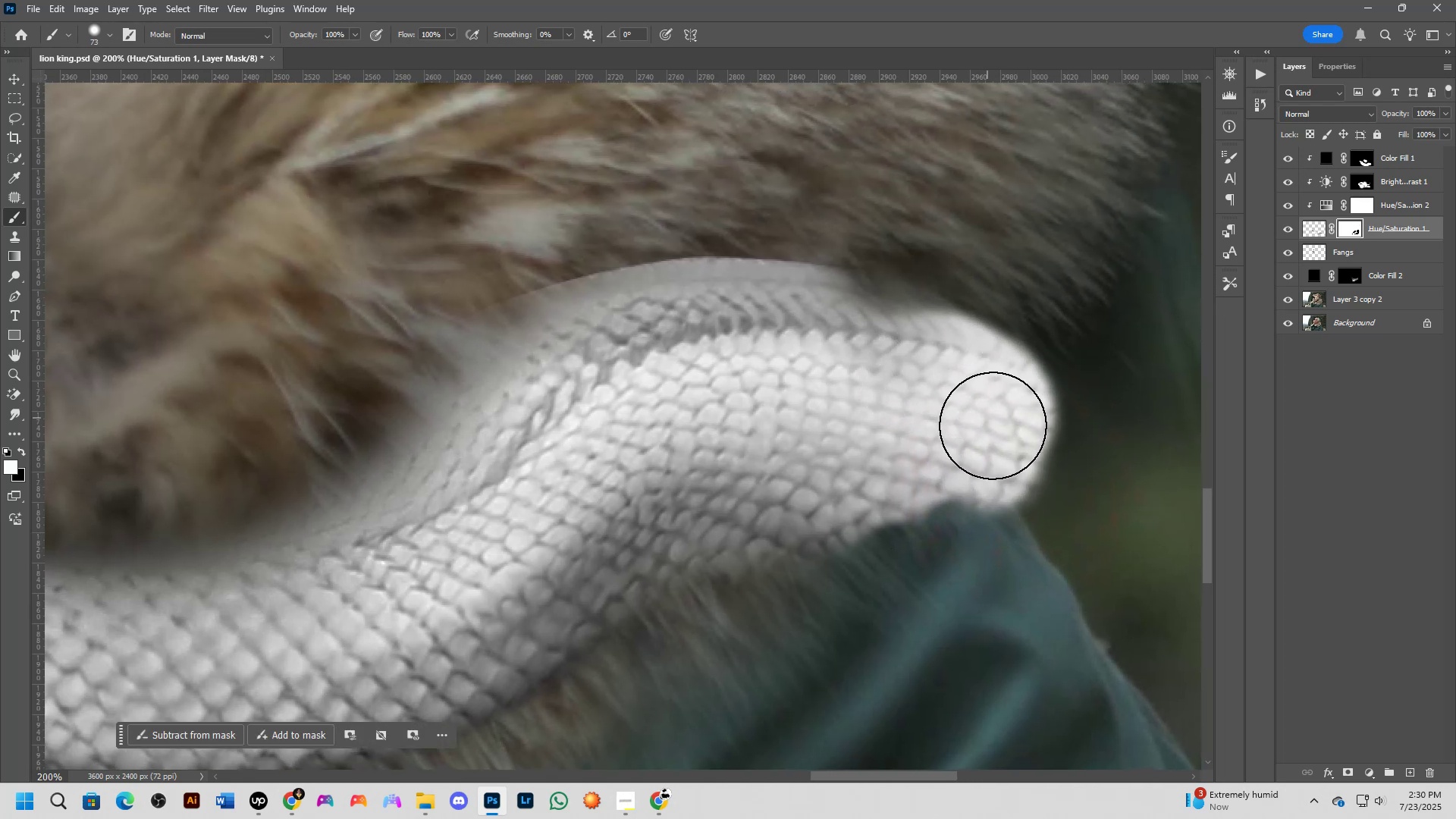 
scroll: coordinate [979, 398], scroll_direction: down, amount: 4.0
 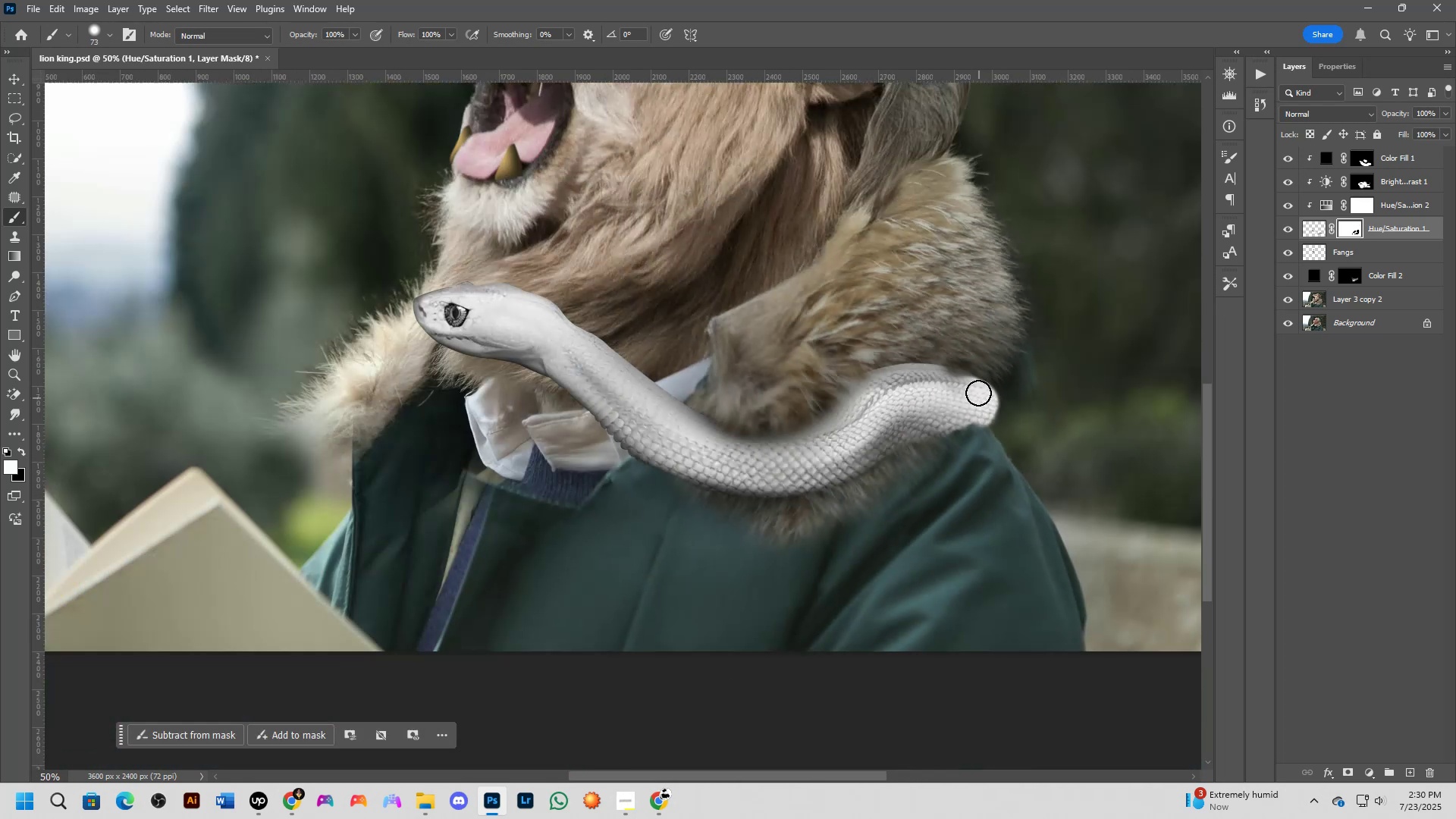 
key(X)
 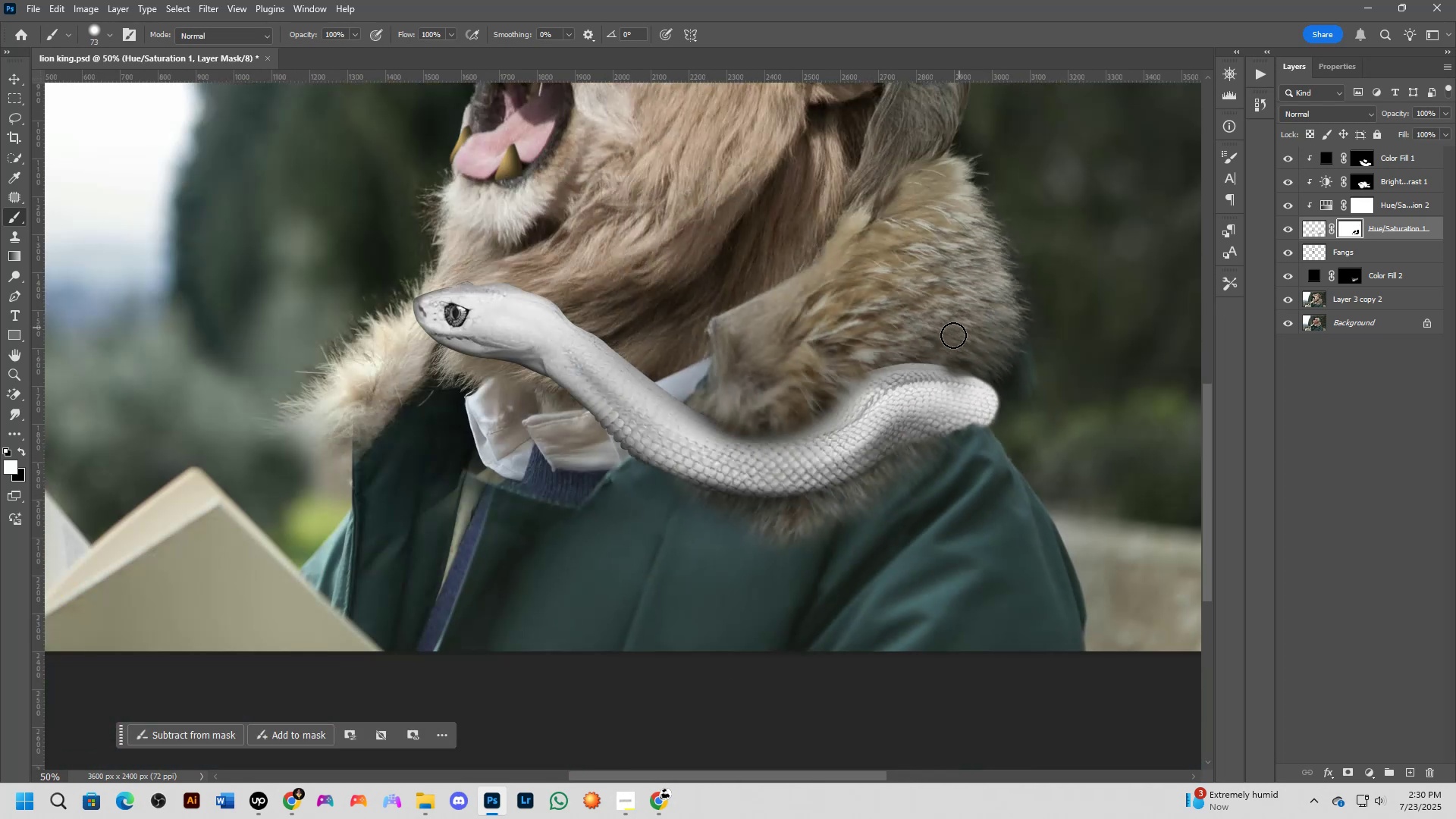 
left_click_drag(start_coordinate=[977, 359], to_coordinate=[984, 362])
 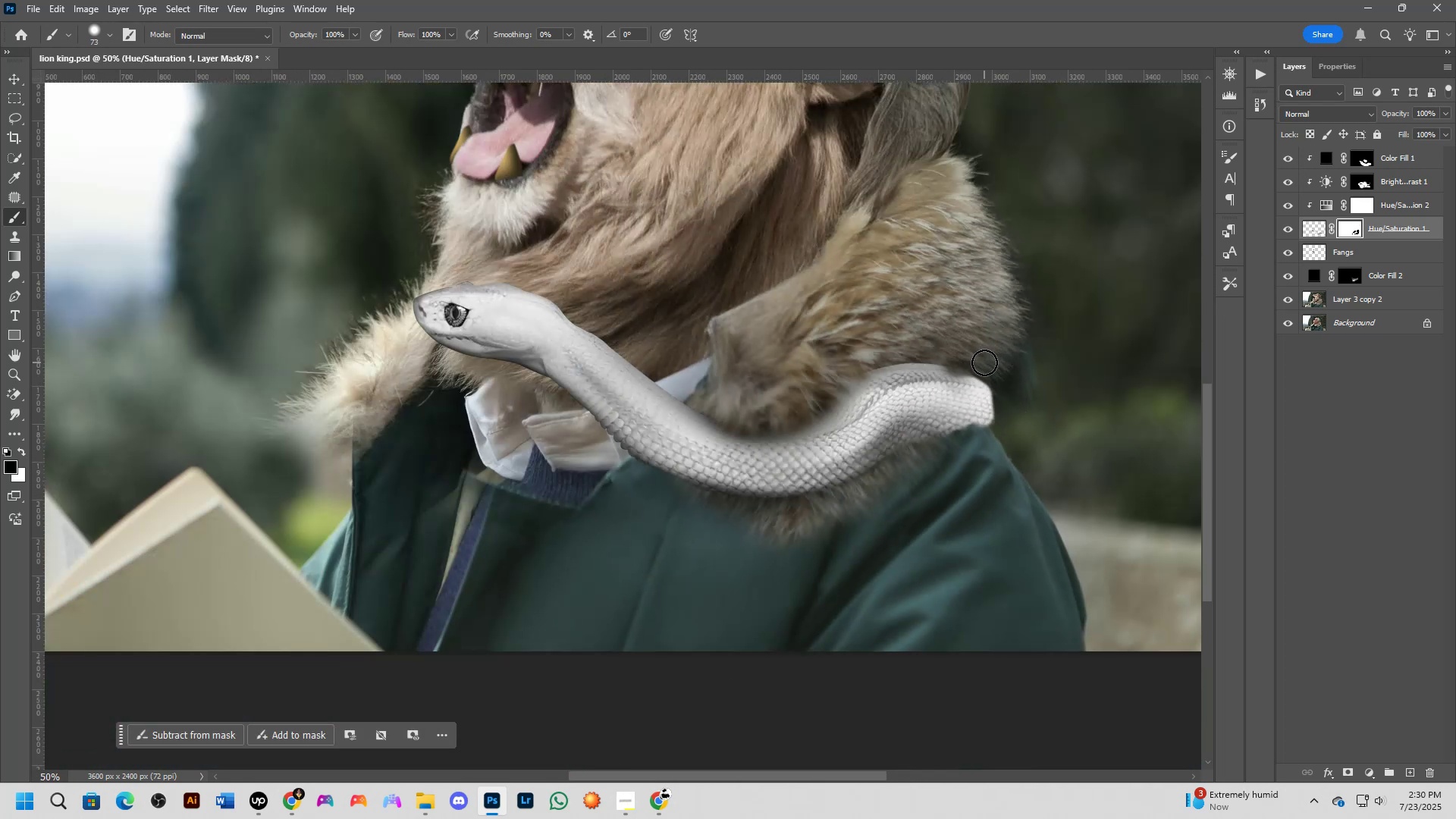 
left_click_drag(start_coordinate=[959, 353], to_coordinate=[1009, 430])
 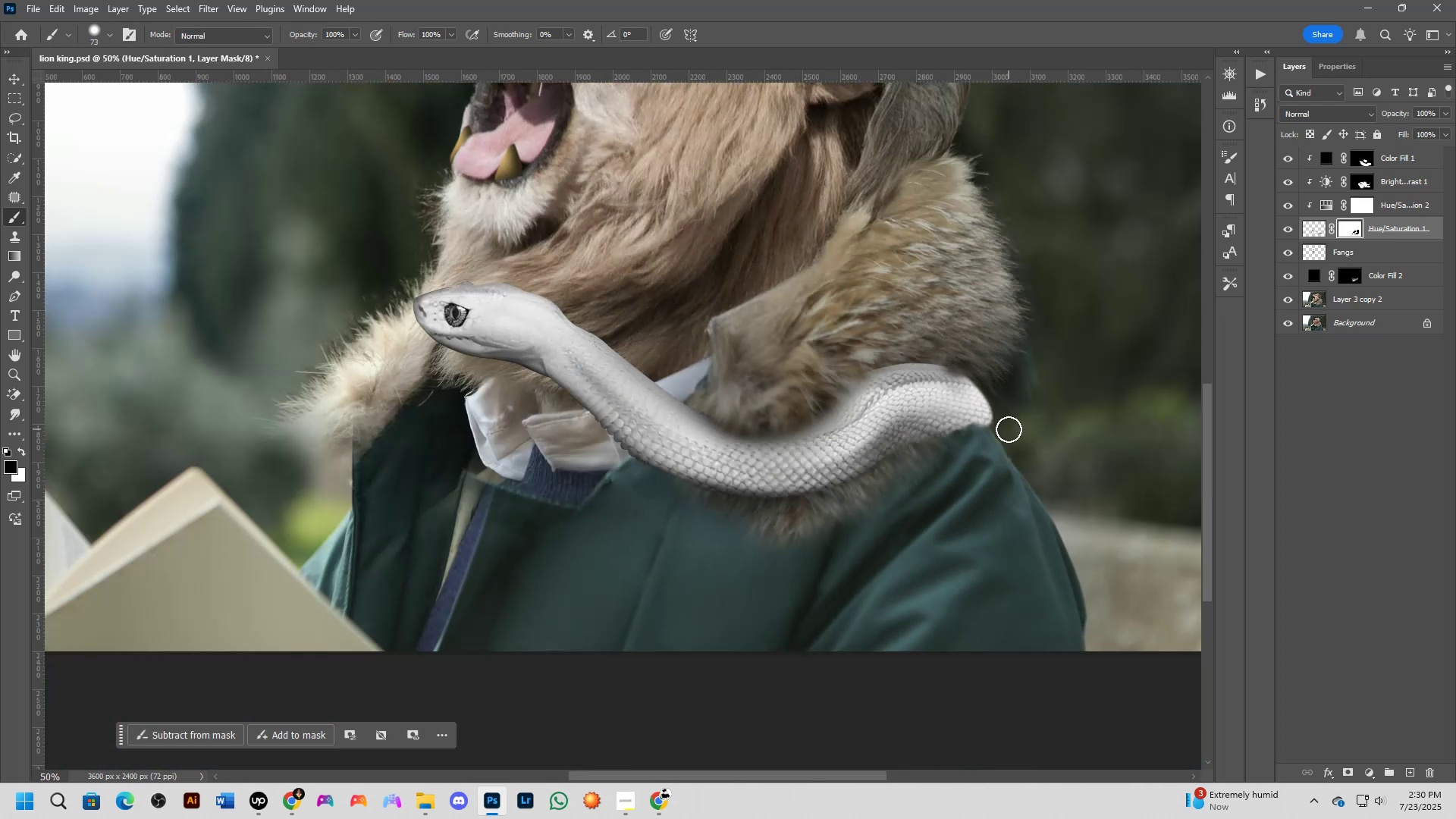 
scroll: coordinate [968, 420], scroll_direction: up, amount: 6.0
 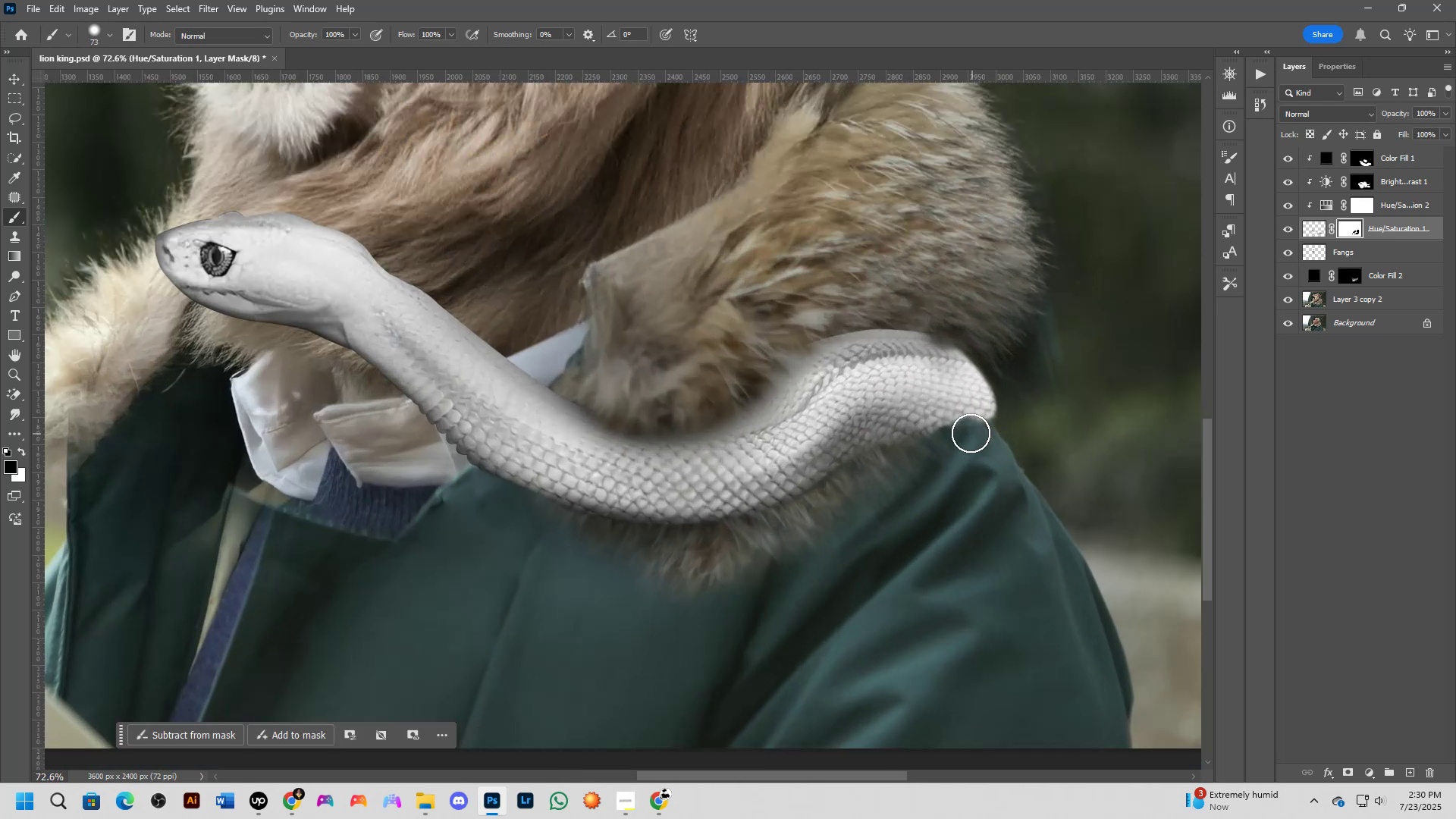 
key(X)
 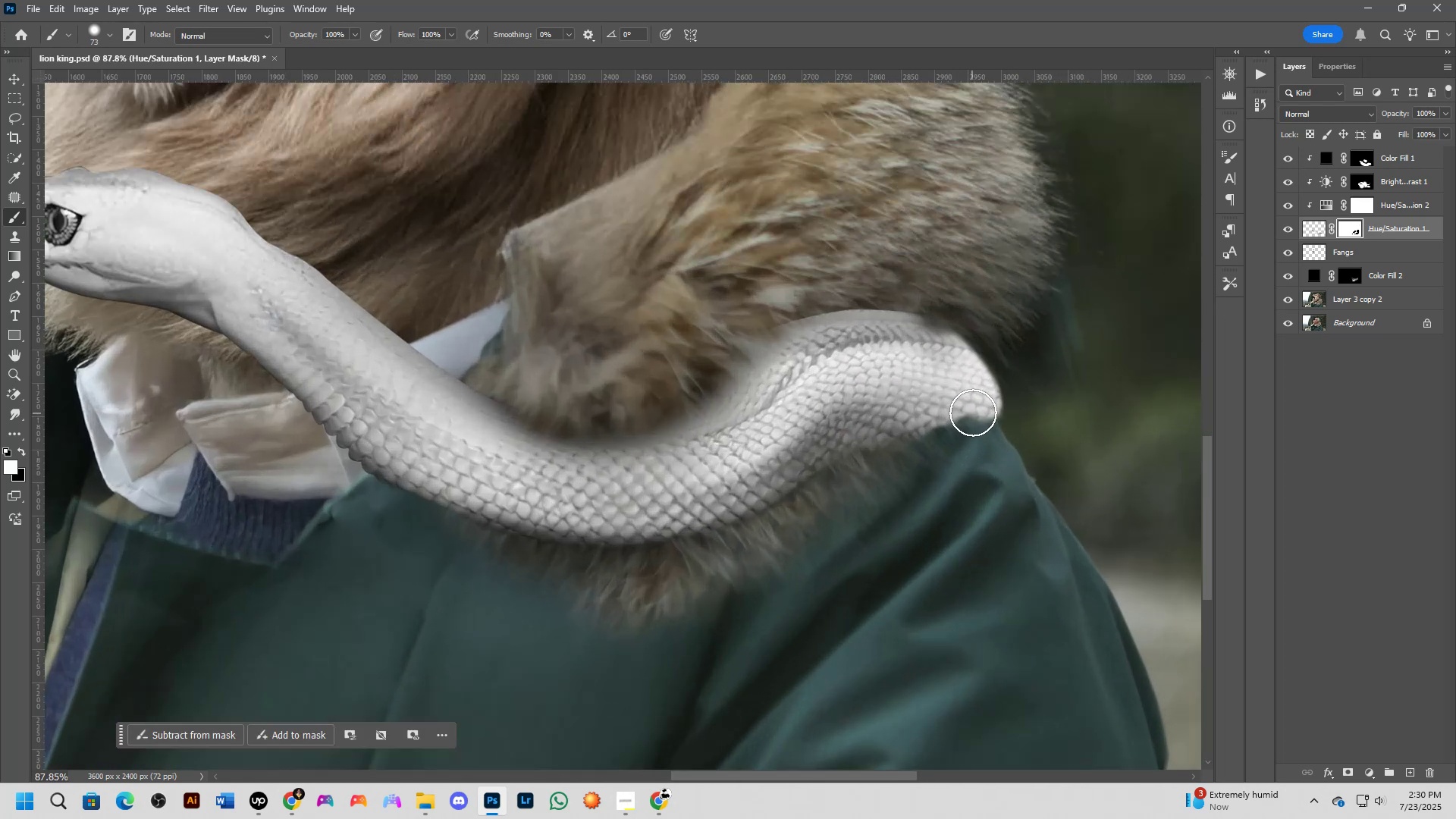 
left_click([994, 428])
 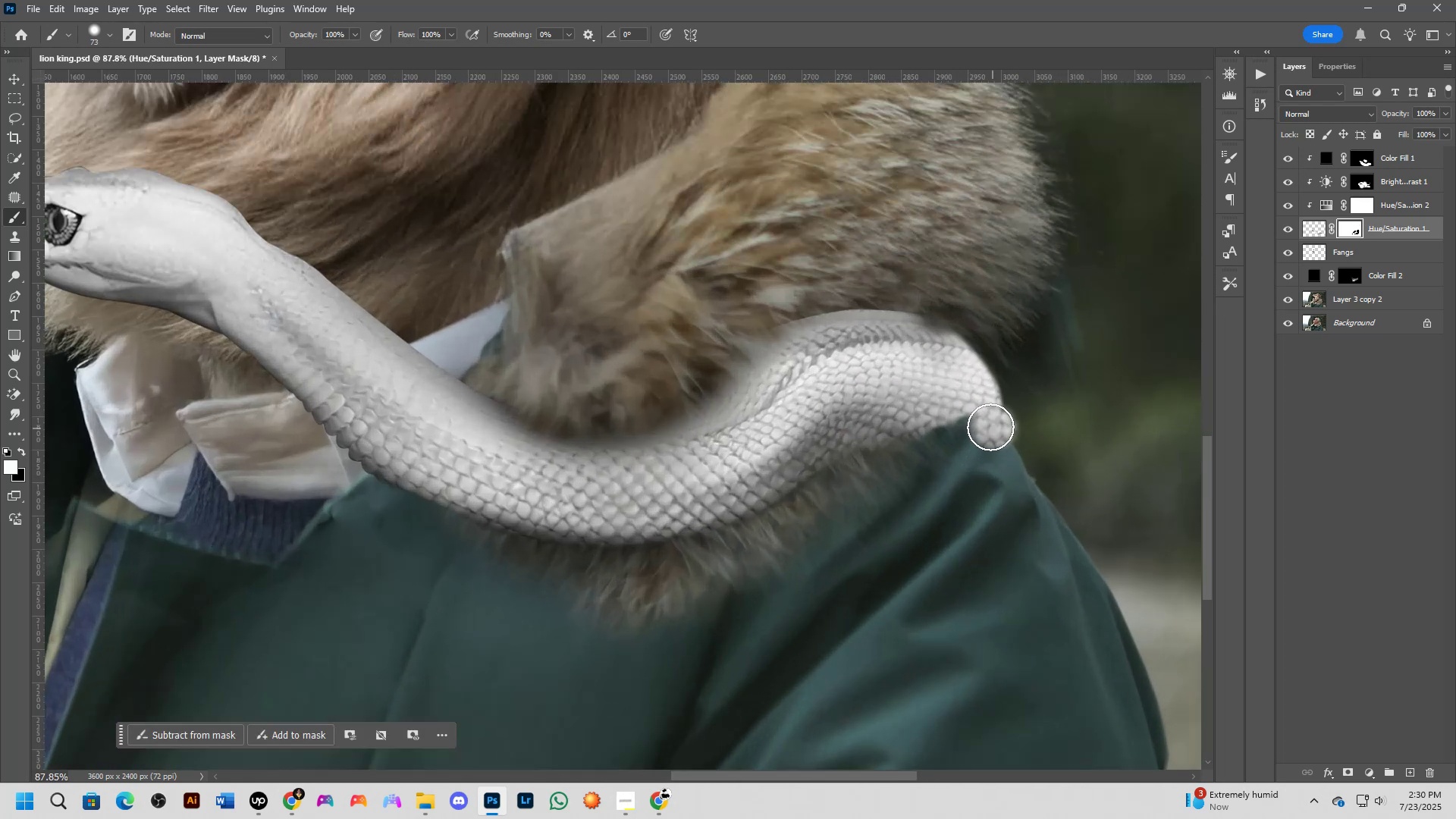 
left_click([979, 419])
 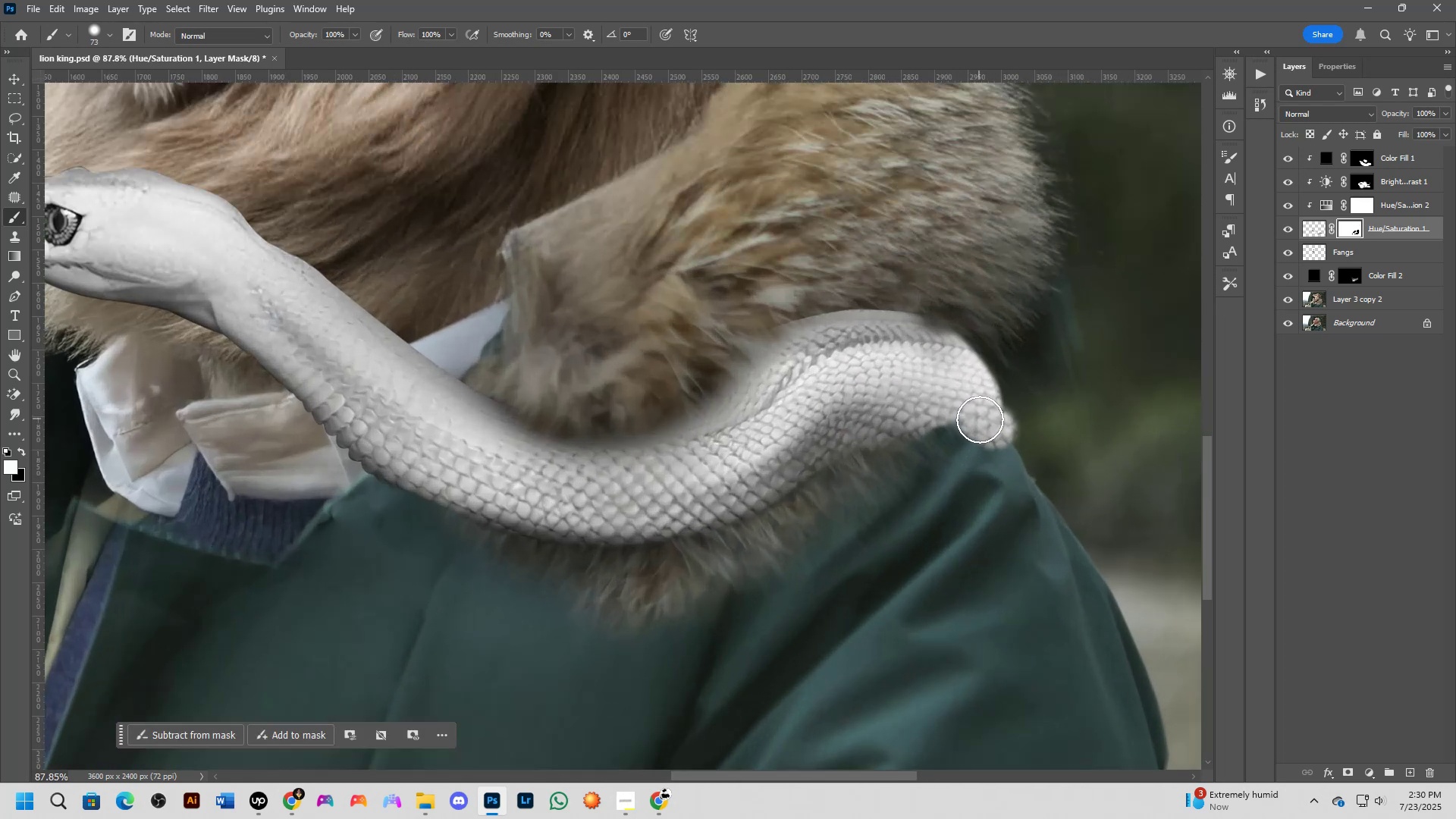 
key(X)
 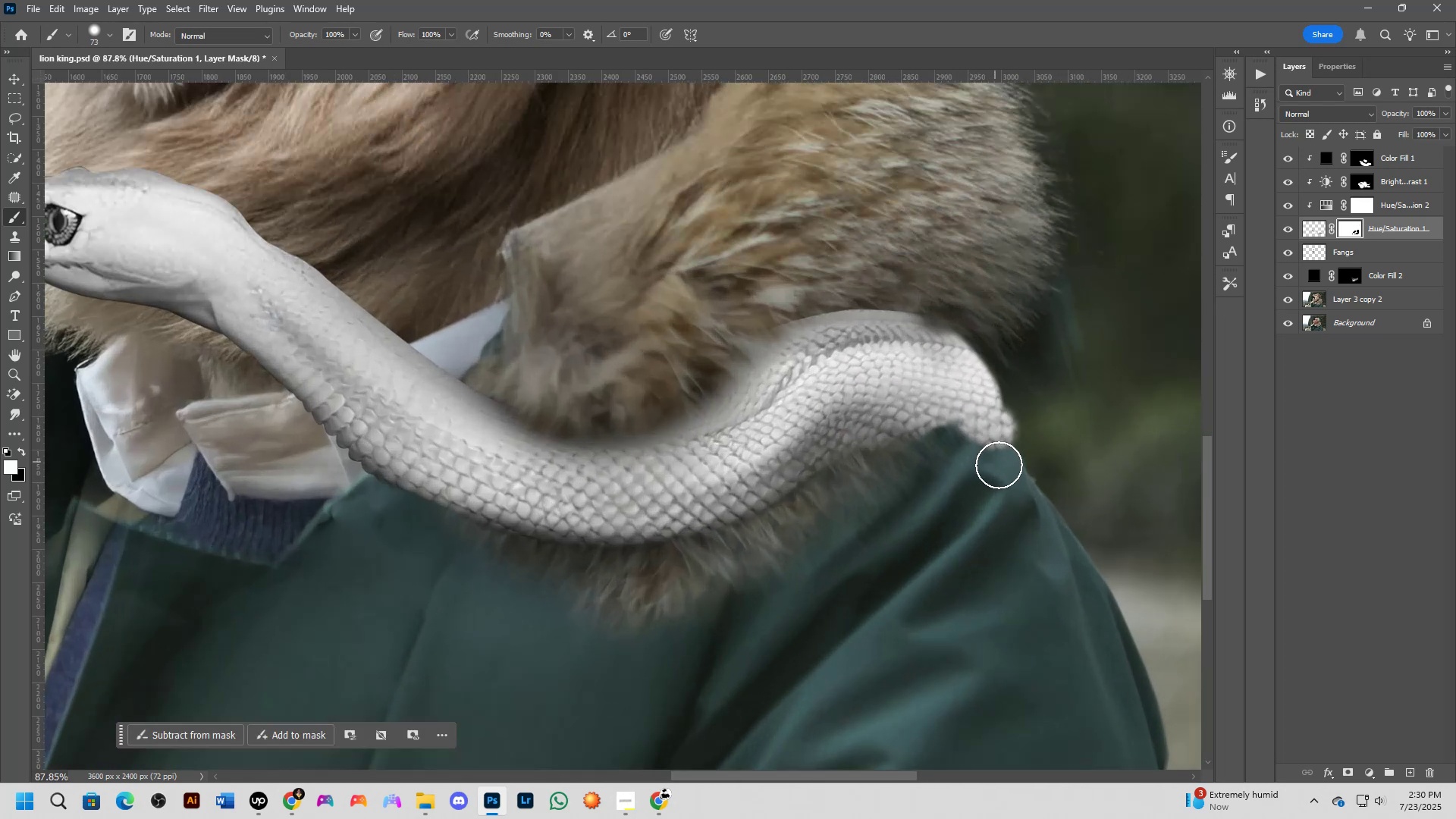 
left_click_drag(start_coordinate=[1006, 475], to_coordinate=[908, 460])
 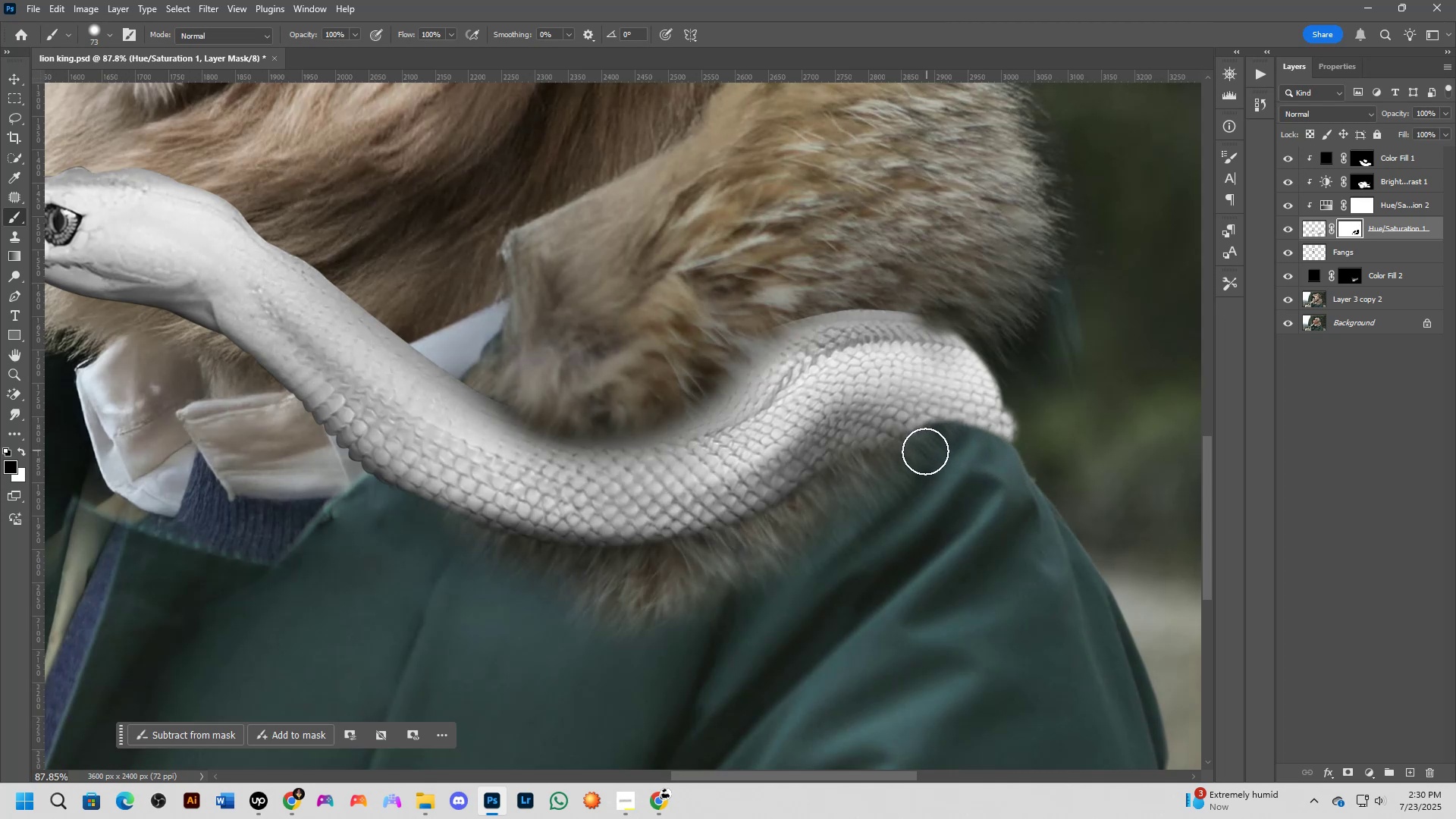 
key(Shift+ShiftLeft)
 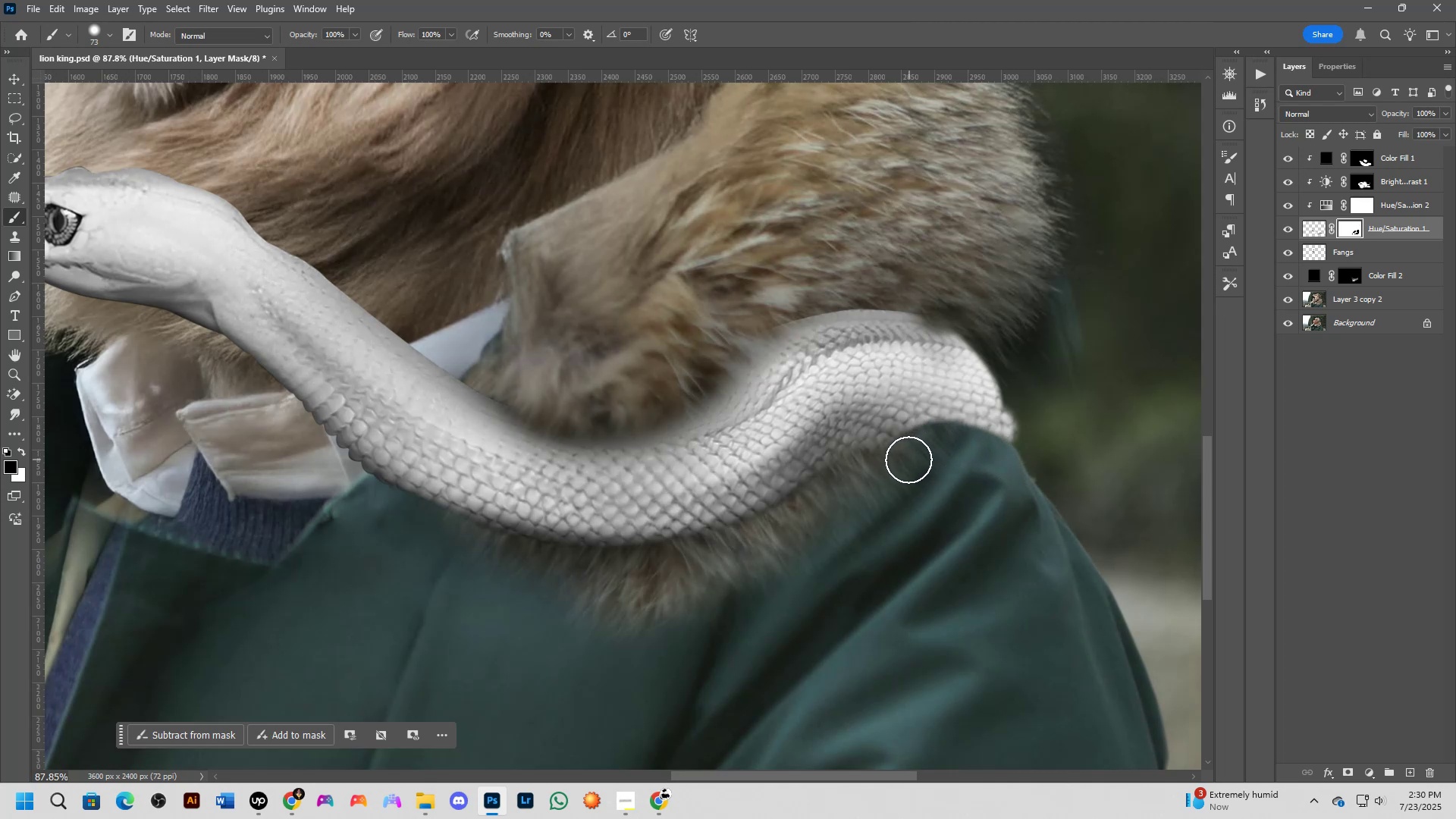 
scroll: coordinate [930, 476], scroll_direction: down, amount: 3.0
 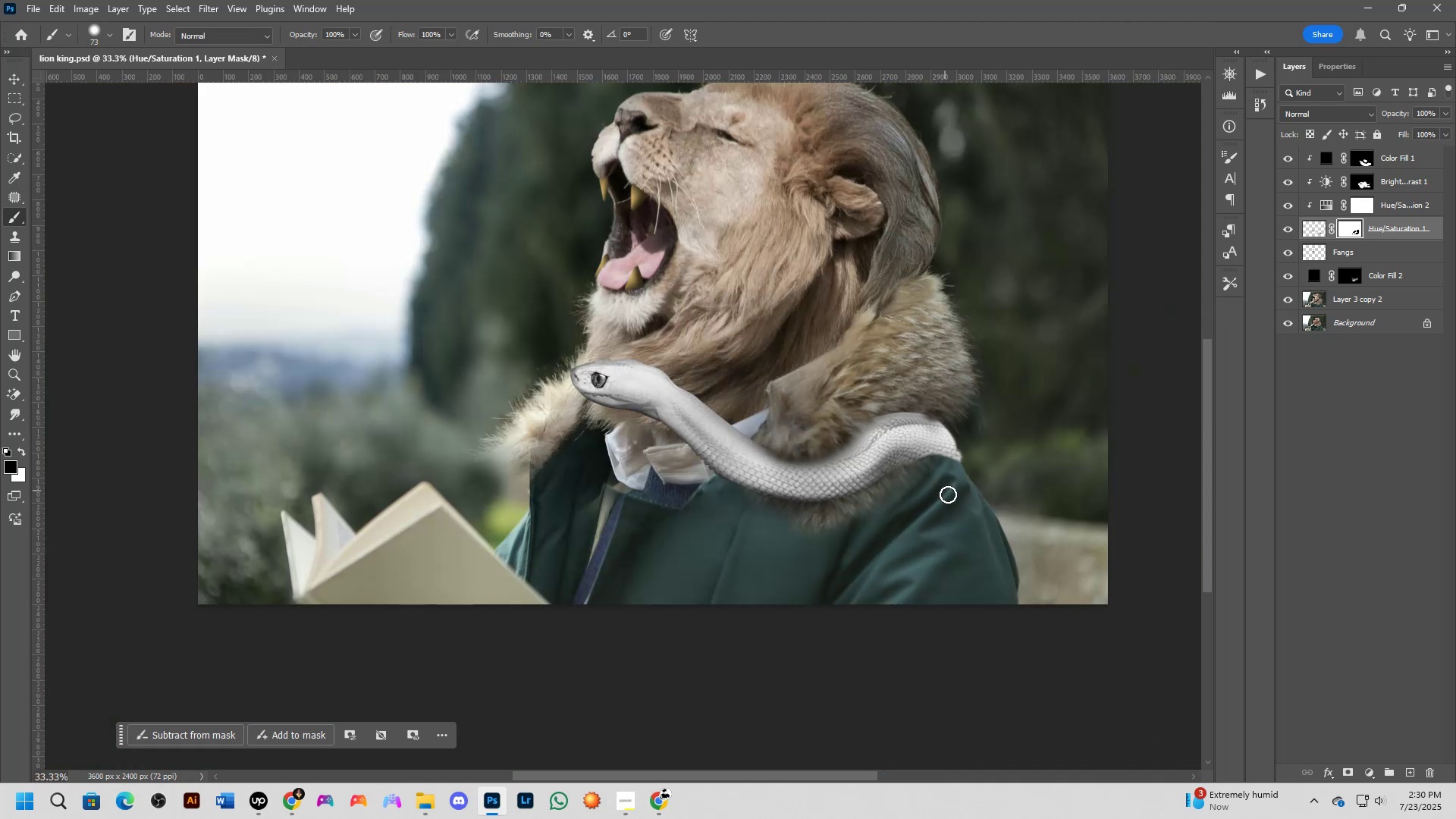 
scroll: coordinate [966, 437], scroll_direction: up, amount: 12.0
 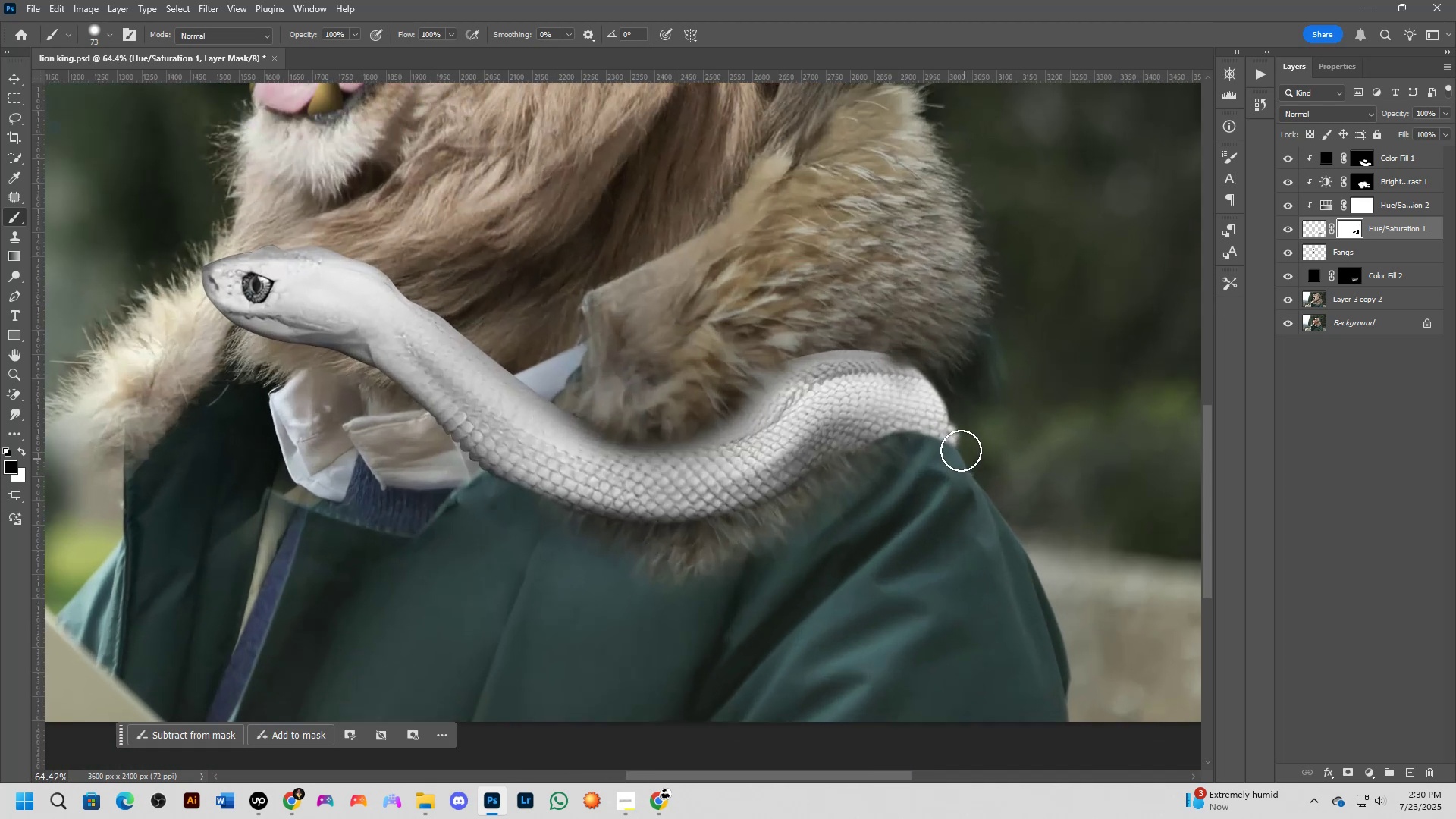 
key(Alt+AltLeft)
 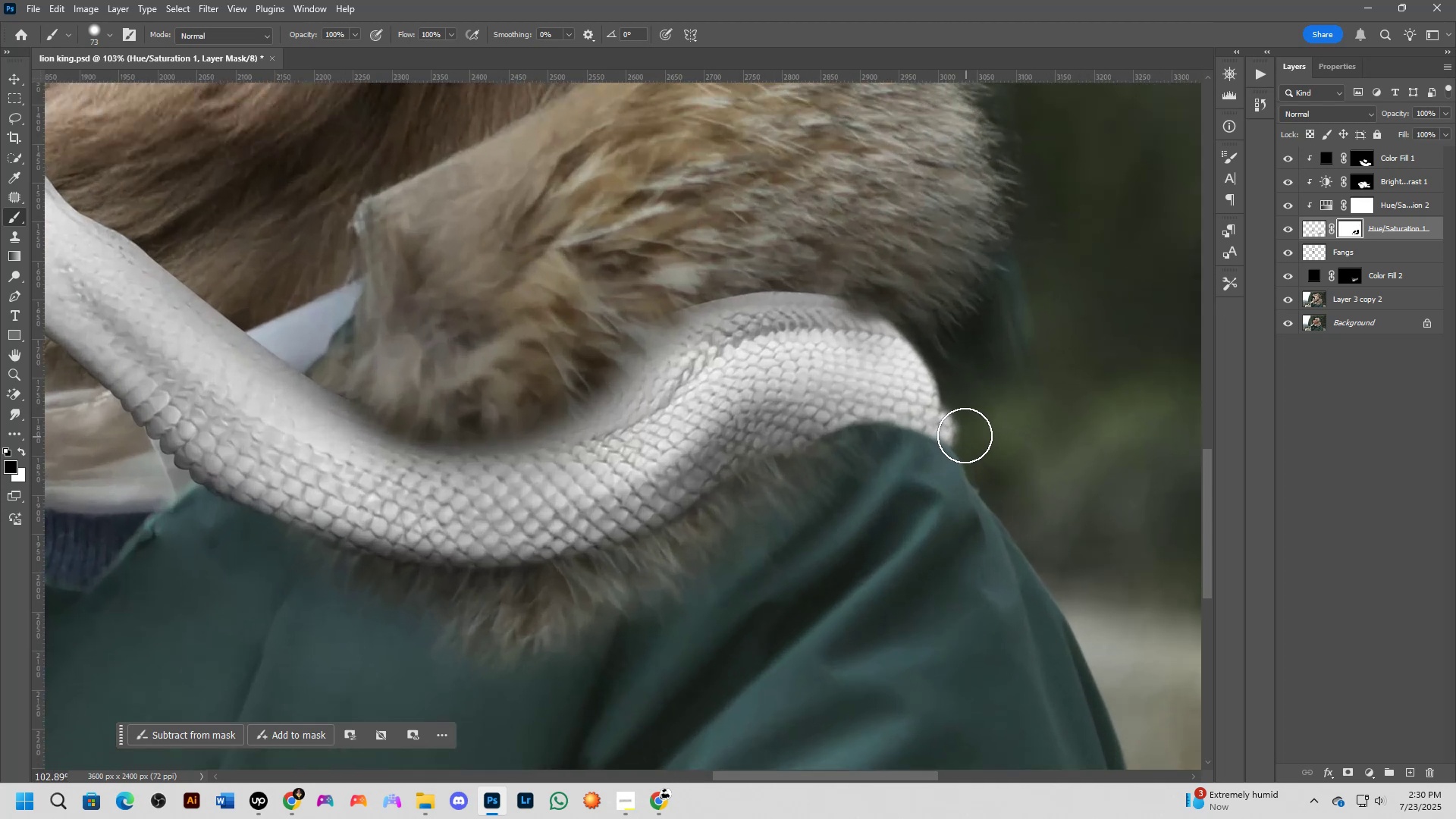 
key(X)
 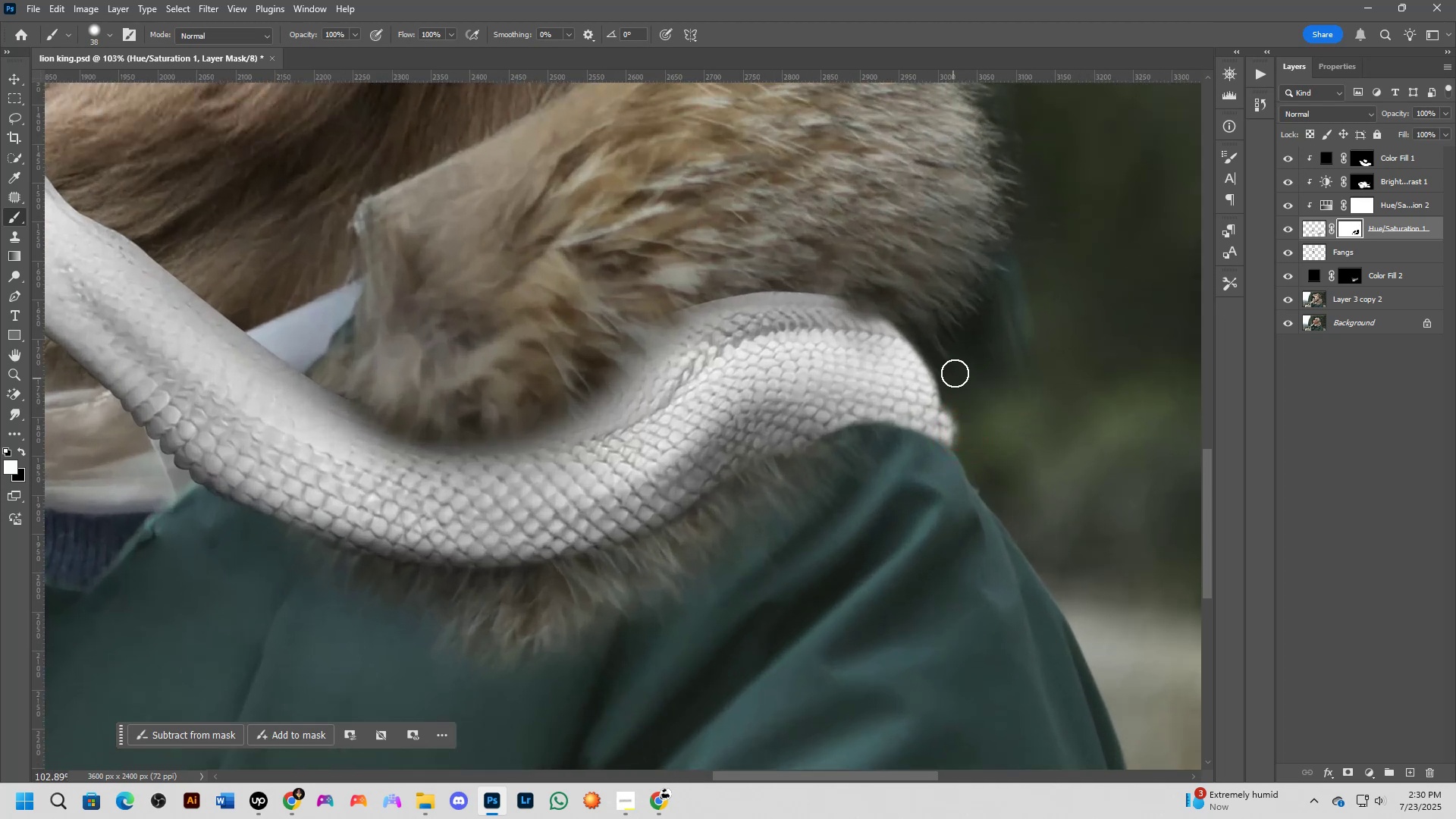 
left_click_drag(start_coordinate=[955, 377], to_coordinate=[968, 430])
 